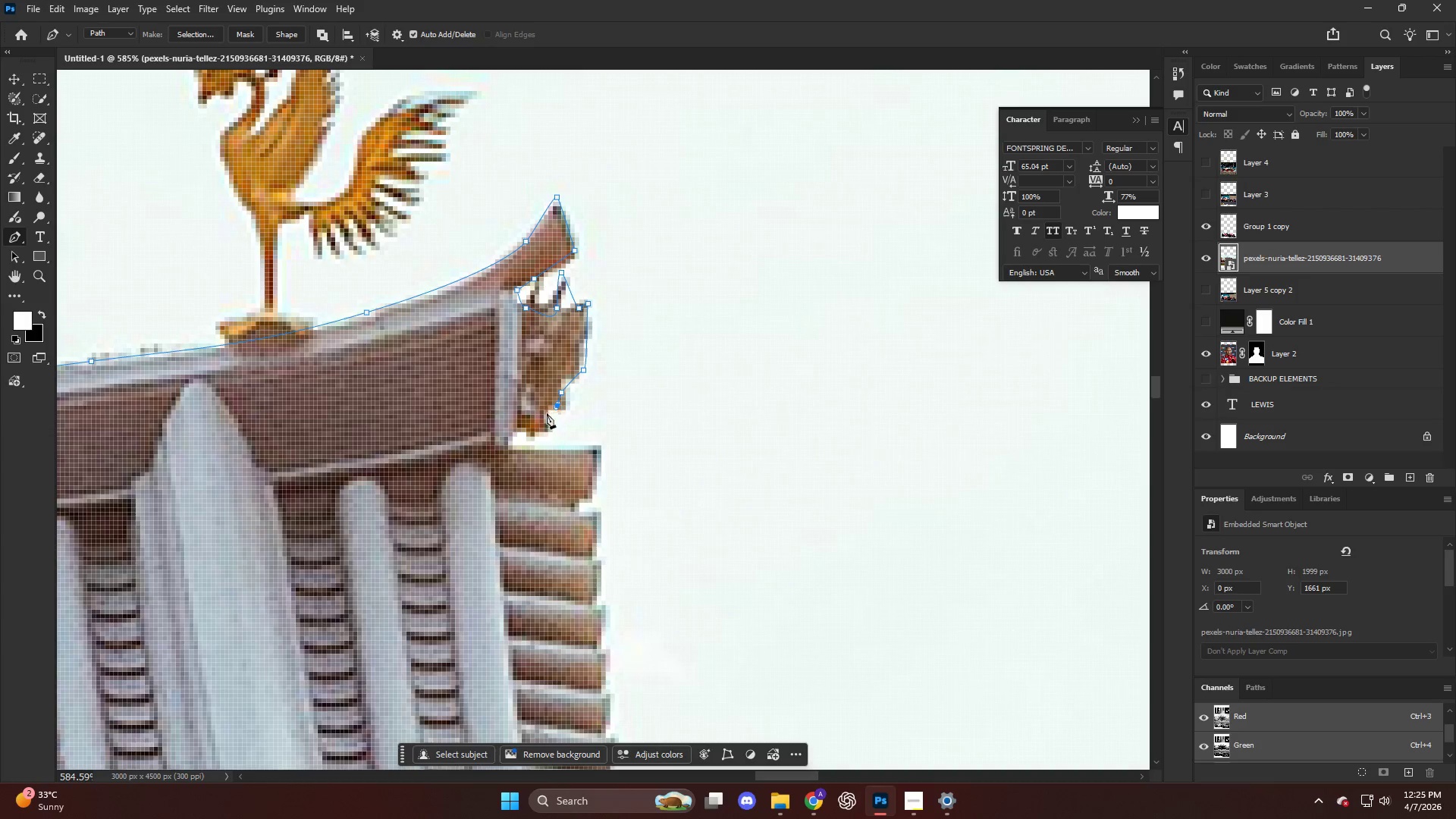 
left_click_drag(start_coordinate=[547, 413], to_coordinate=[551, 419])
 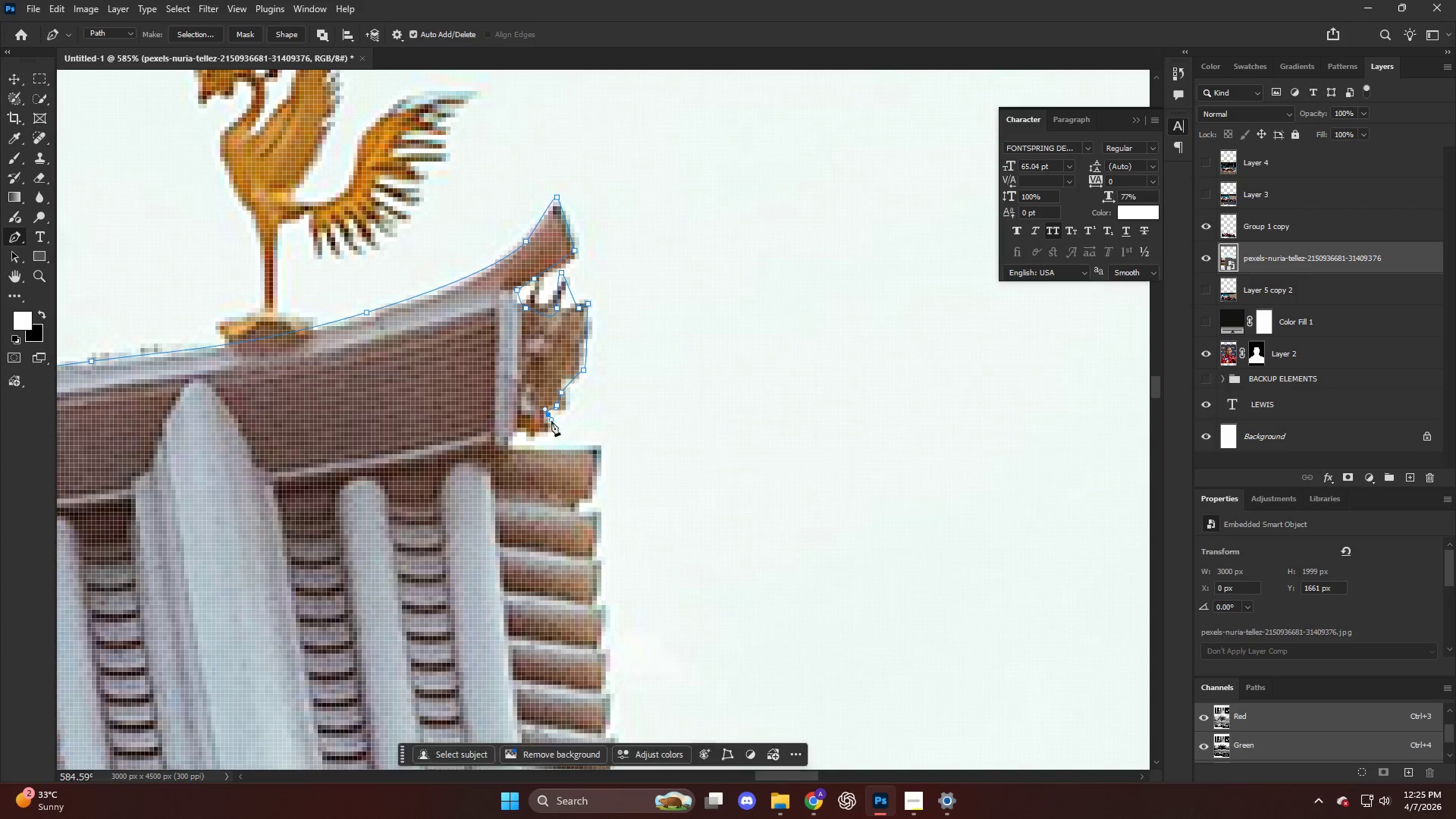 
left_click_drag(start_coordinate=[548, 424], to_coordinate=[532, 433])
 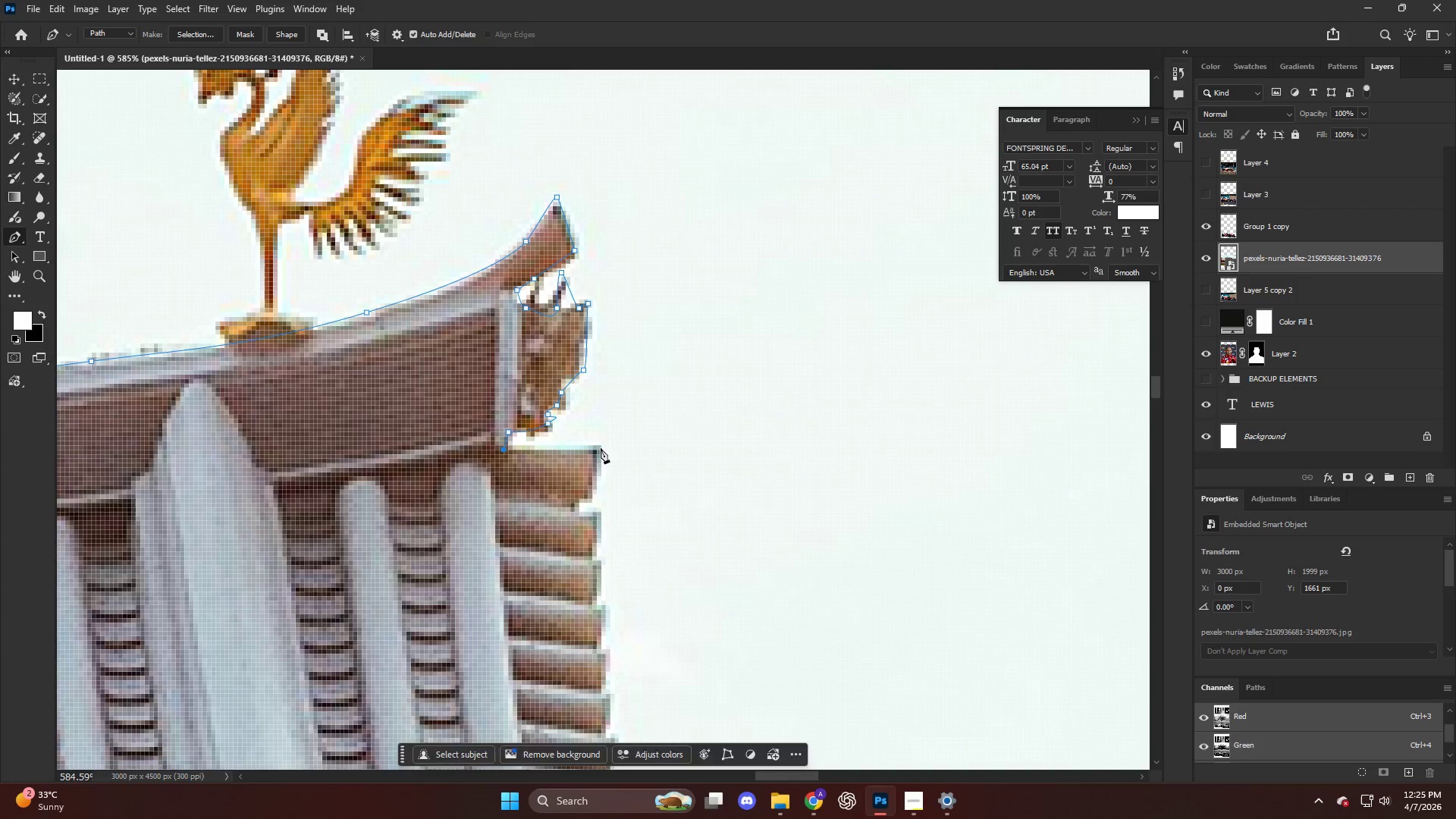 
scroll: coordinate [579, 482], scroll_direction: down, amount: 5.0
 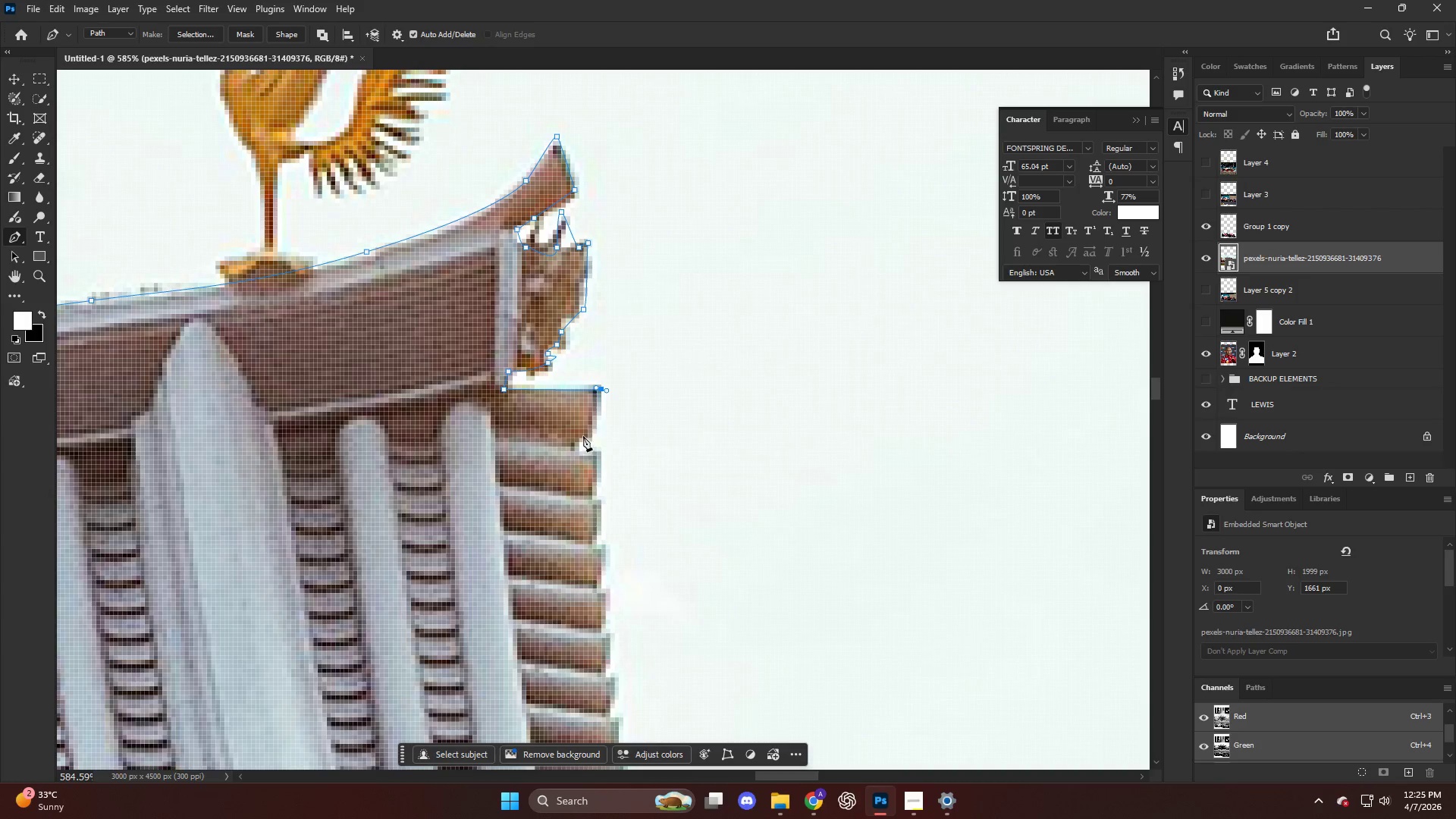 
left_click_drag(start_coordinate=[584, 436], to_coordinate=[577, 445])
 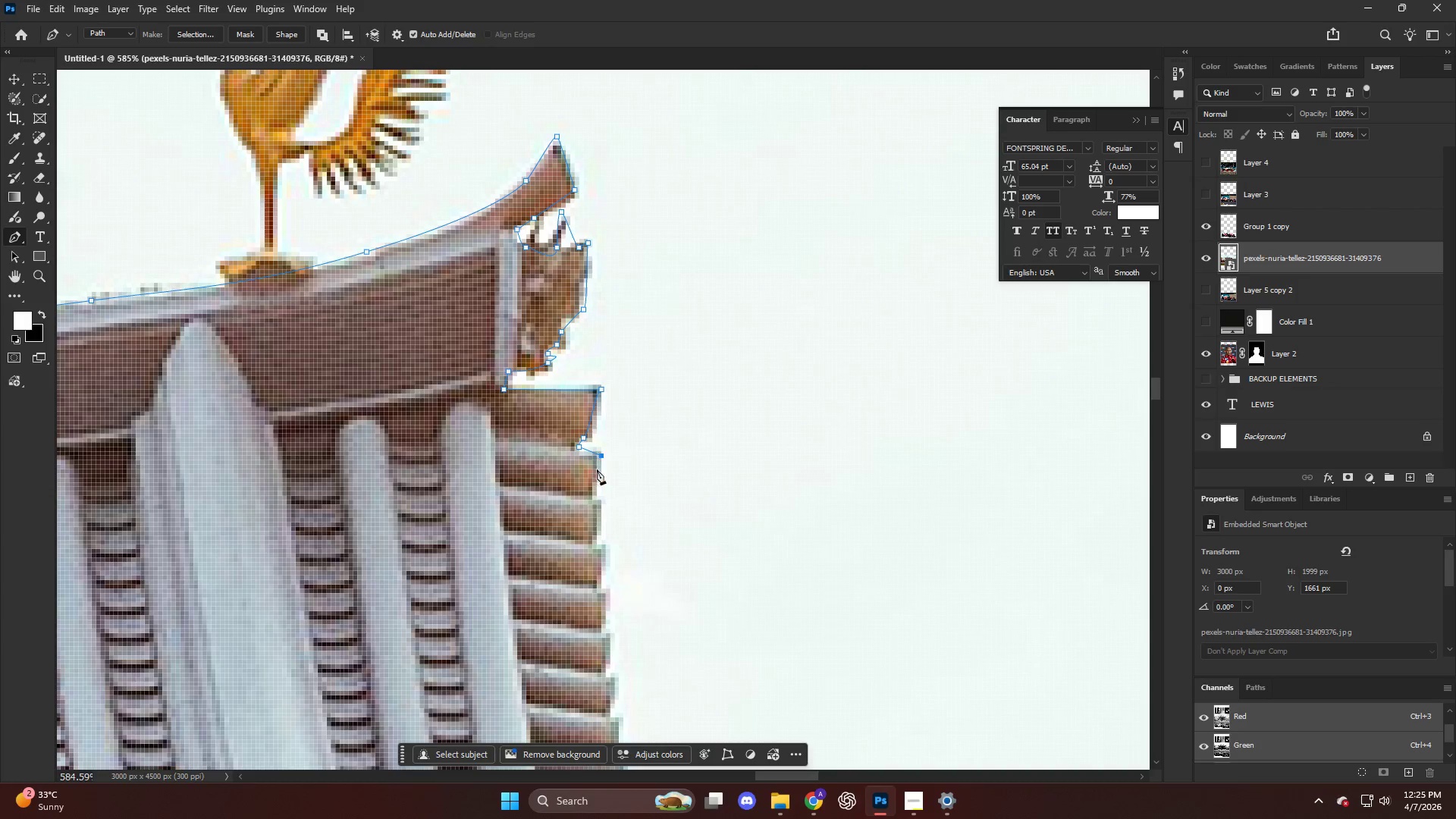 
left_click_drag(start_coordinate=[597, 479], to_coordinate=[596, 491])
 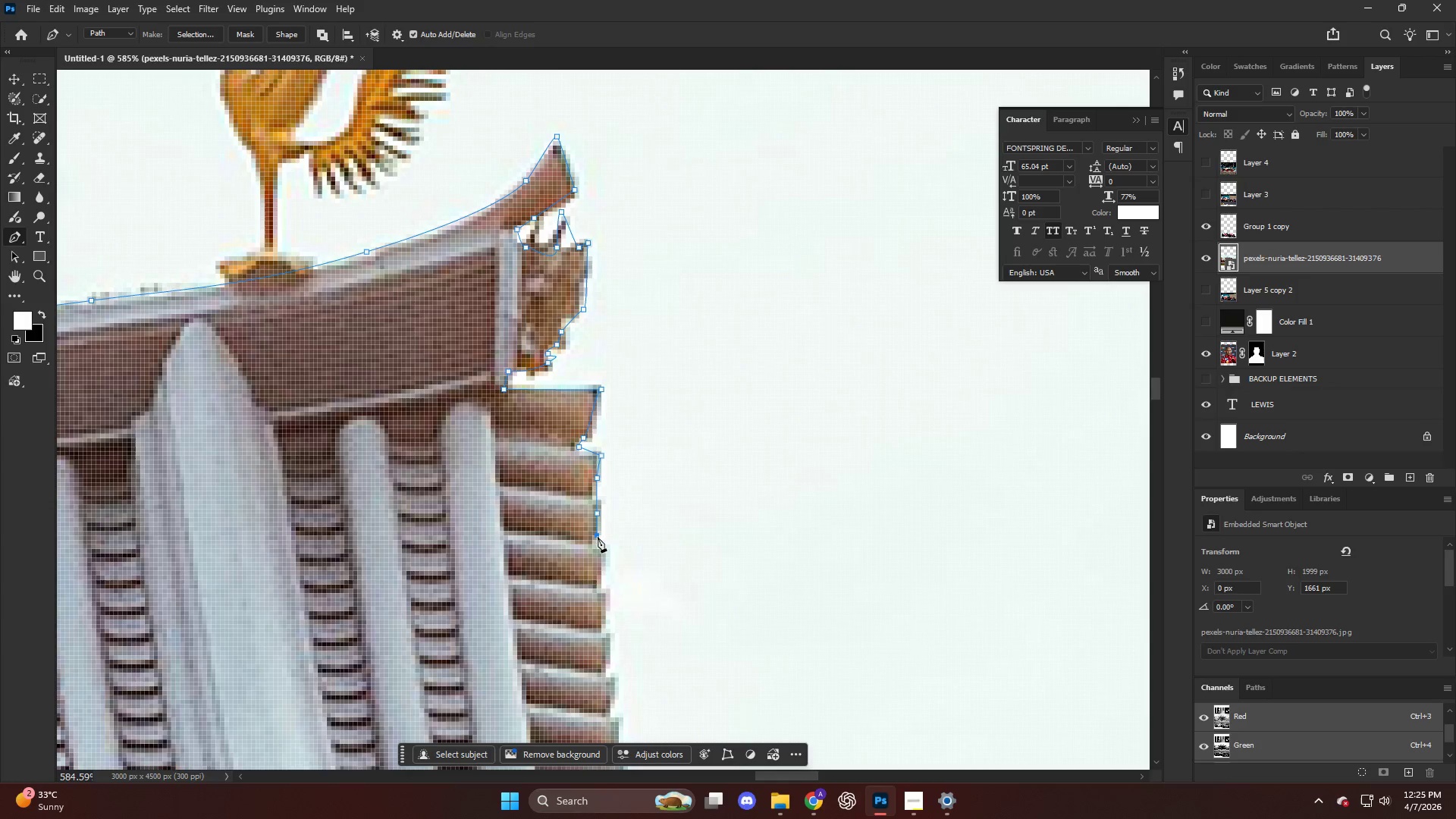 
scroll: coordinate [590, 507], scroll_direction: down, amount: 7.0
 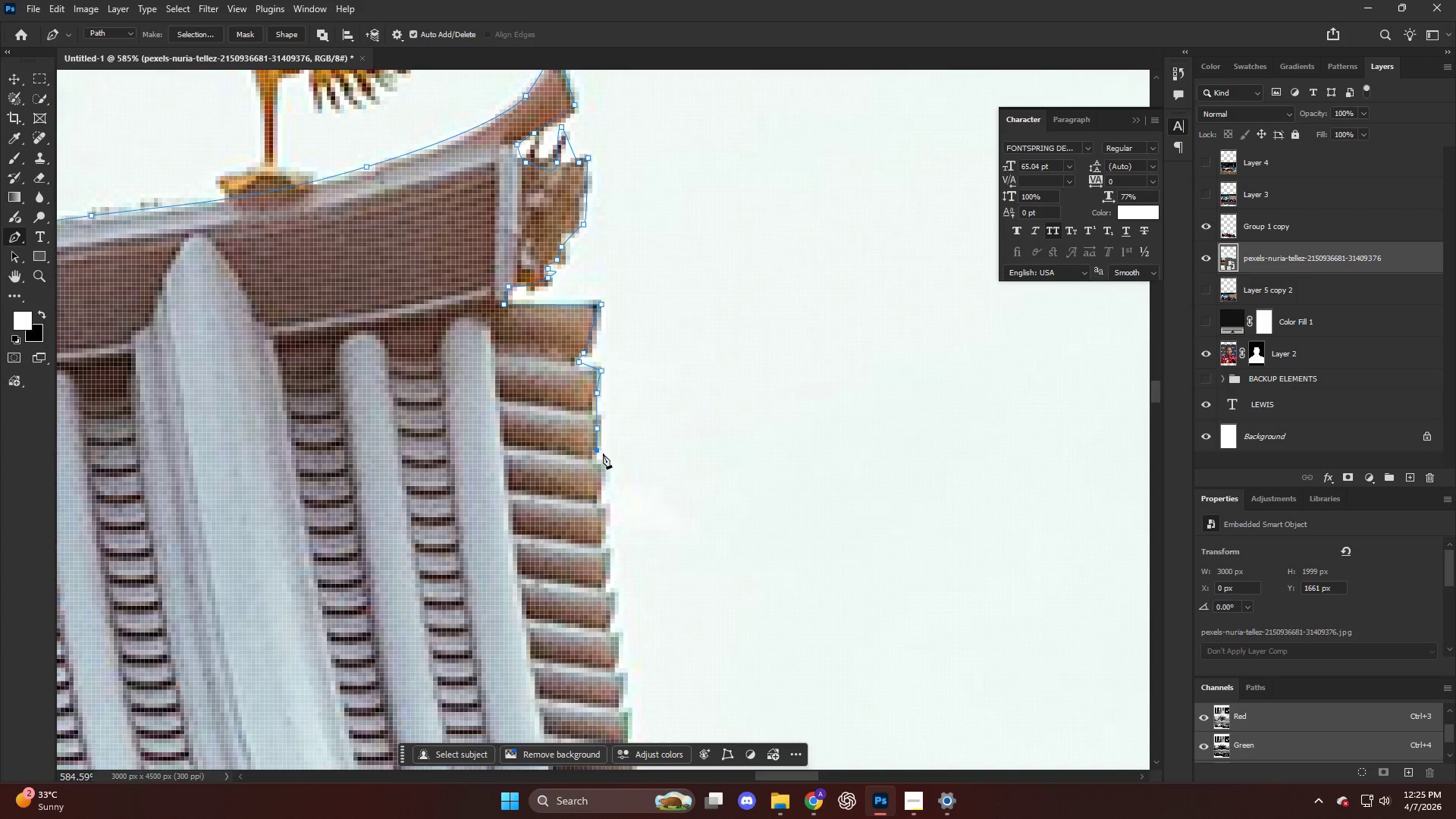 
left_click_drag(start_coordinate=[603, 464], to_coordinate=[604, 468])
 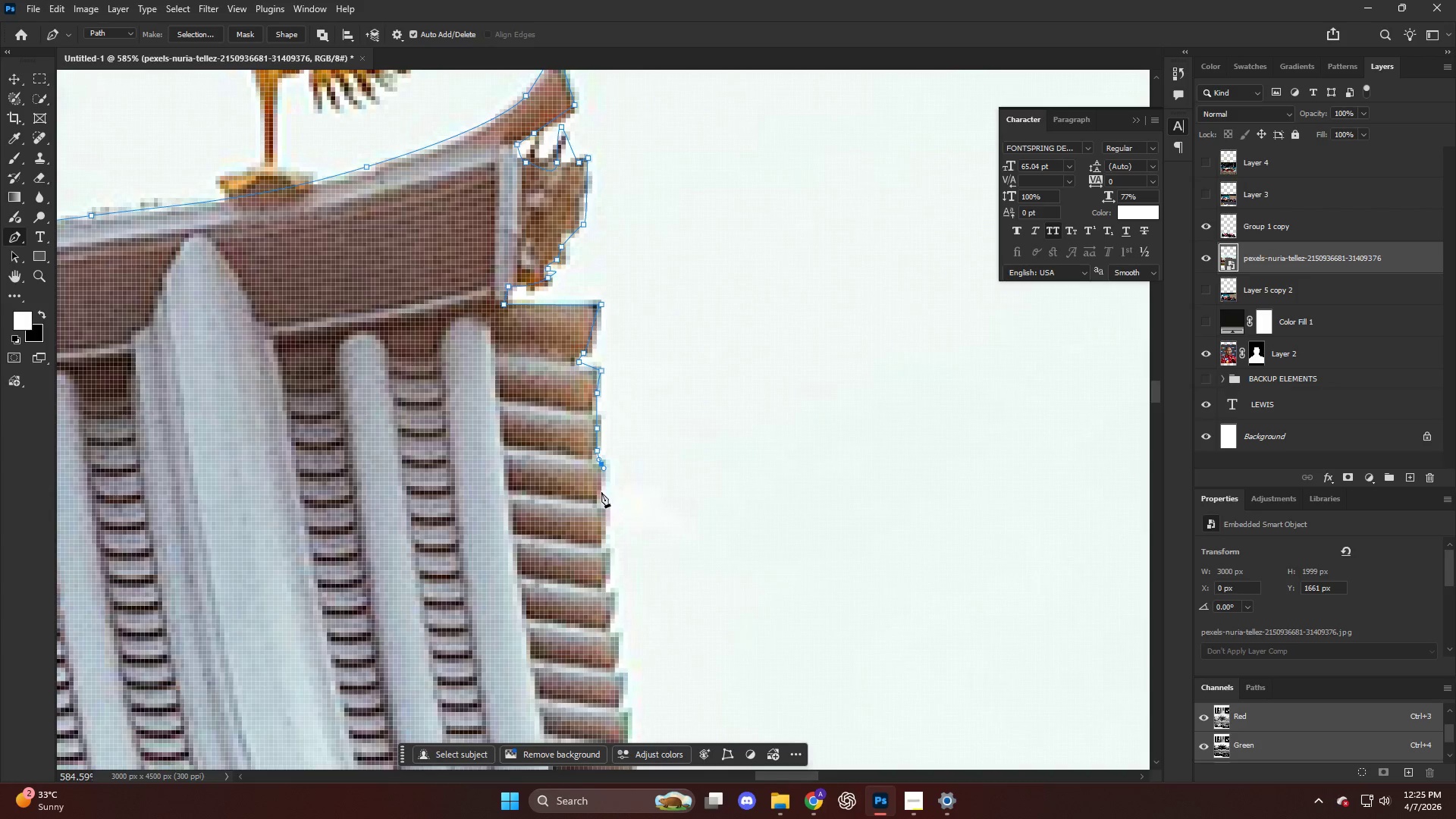 
left_click_drag(start_coordinate=[601, 494], to_coordinate=[601, 499])
 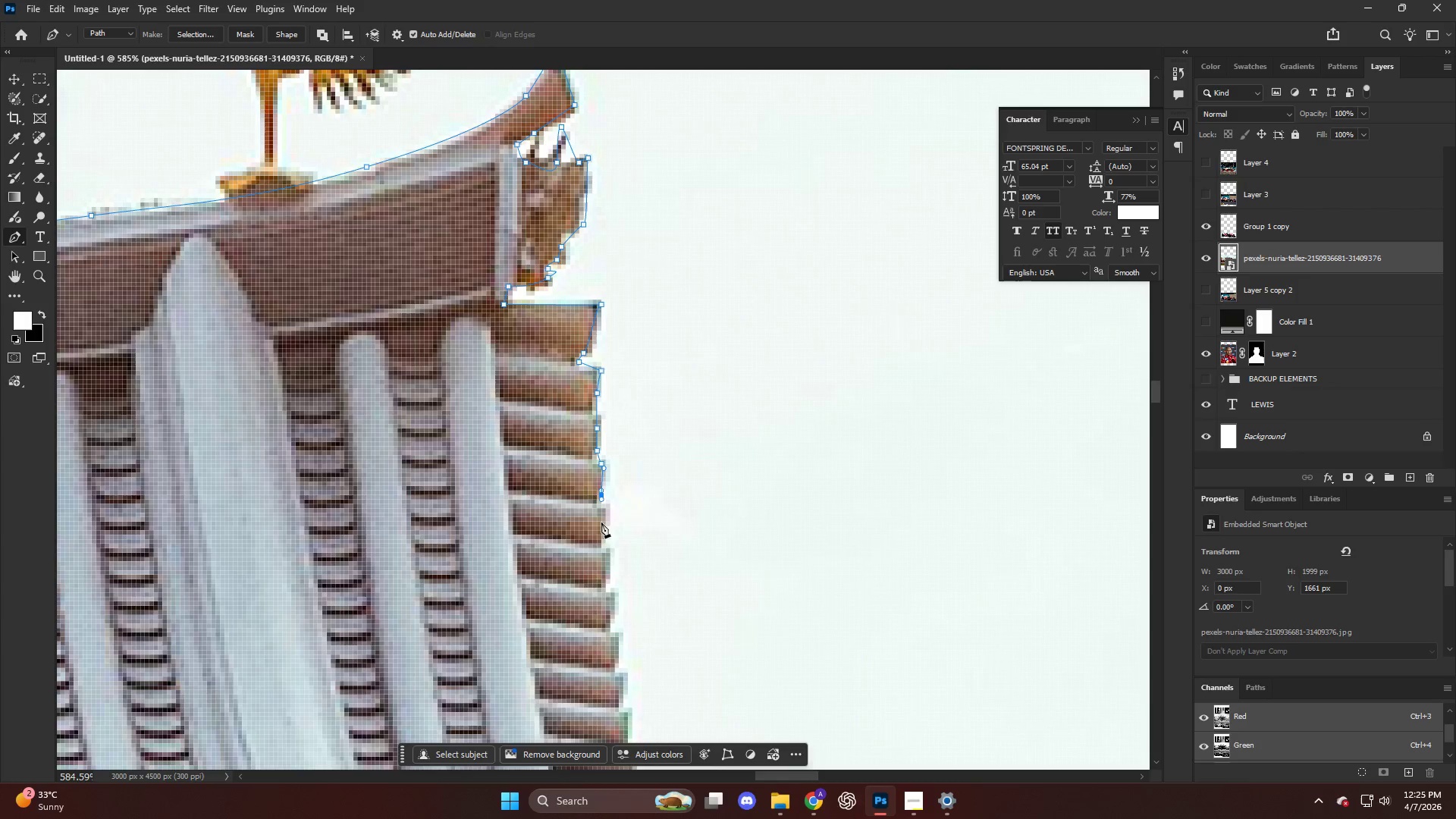 
left_click_drag(start_coordinate=[607, 520], to_coordinate=[612, 536])
 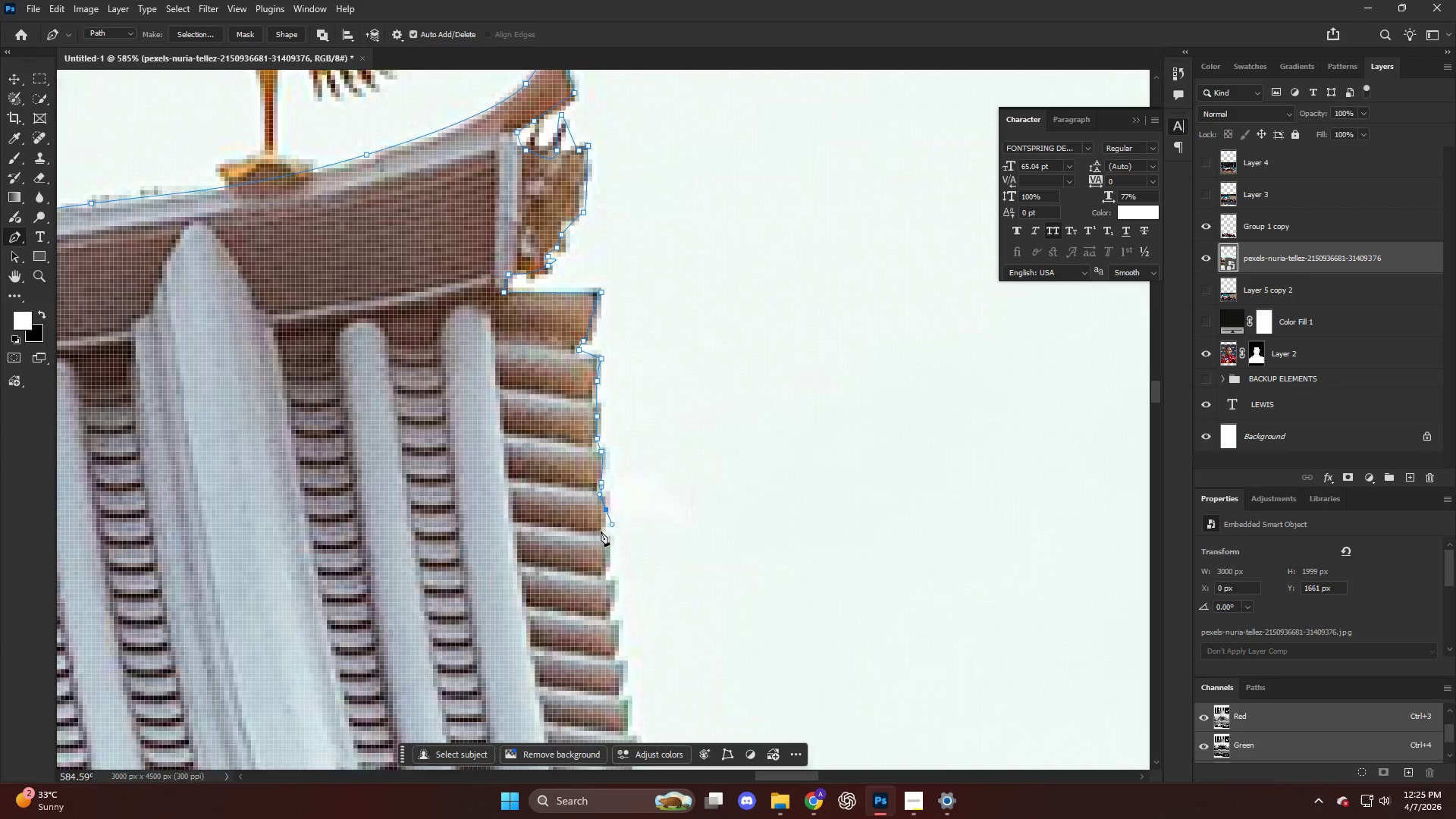 
scroll: coordinate [599, 530], scroll_direction: down, amount: 6.0
 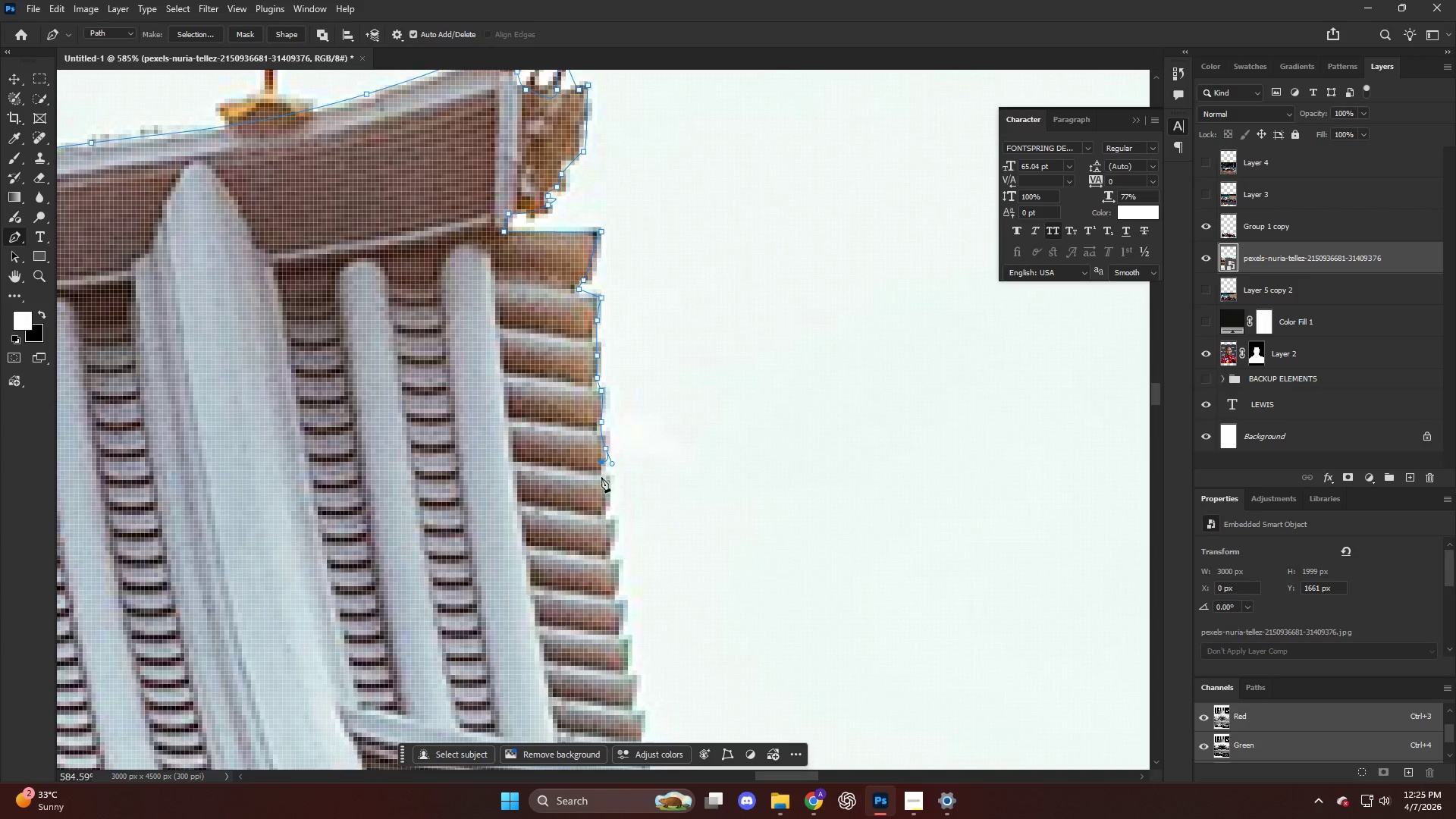 
double_click([603, 488])
 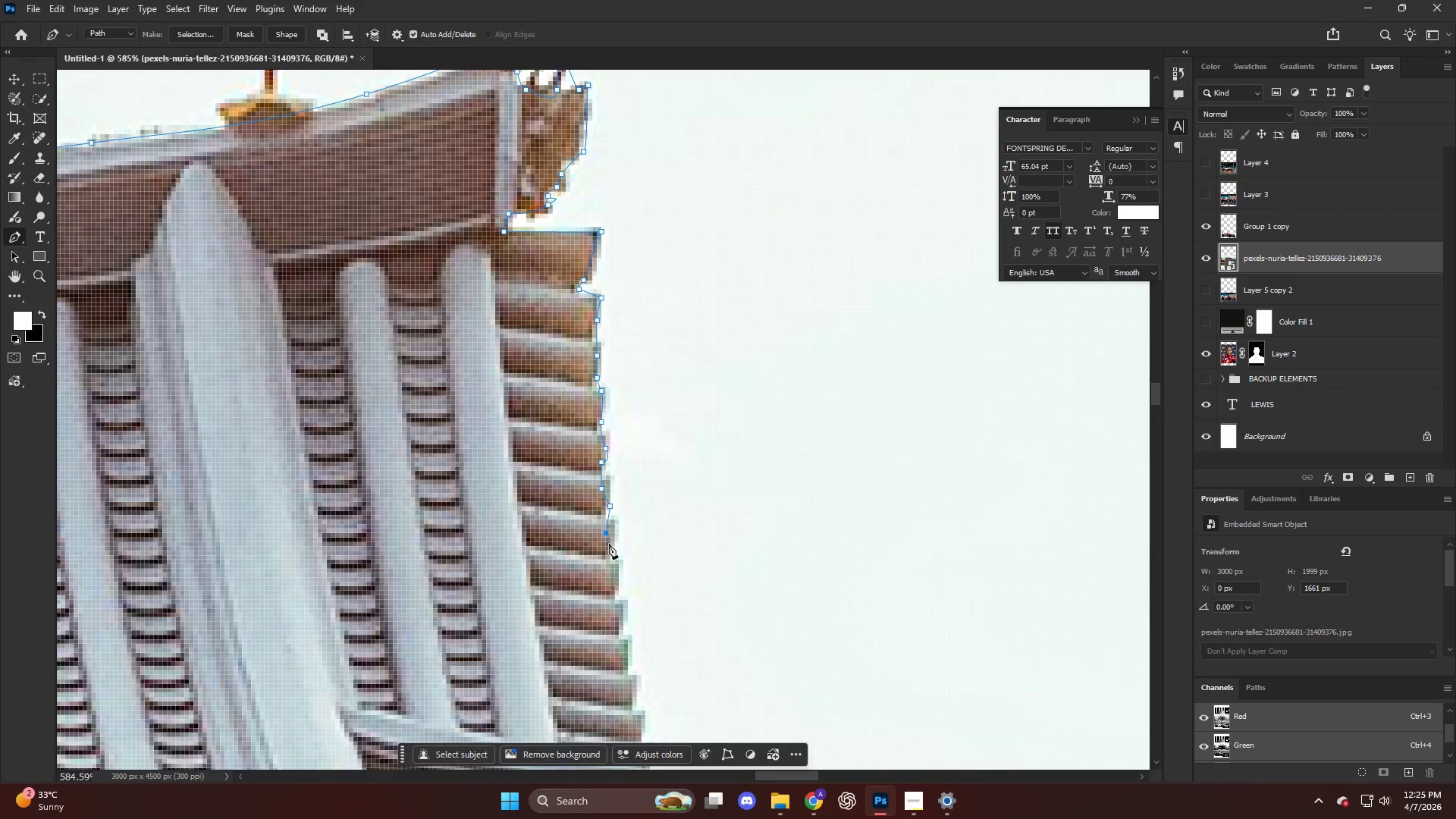 
scroll: coordinate [607, 534], scroll_direction: down, amount: 6.0
 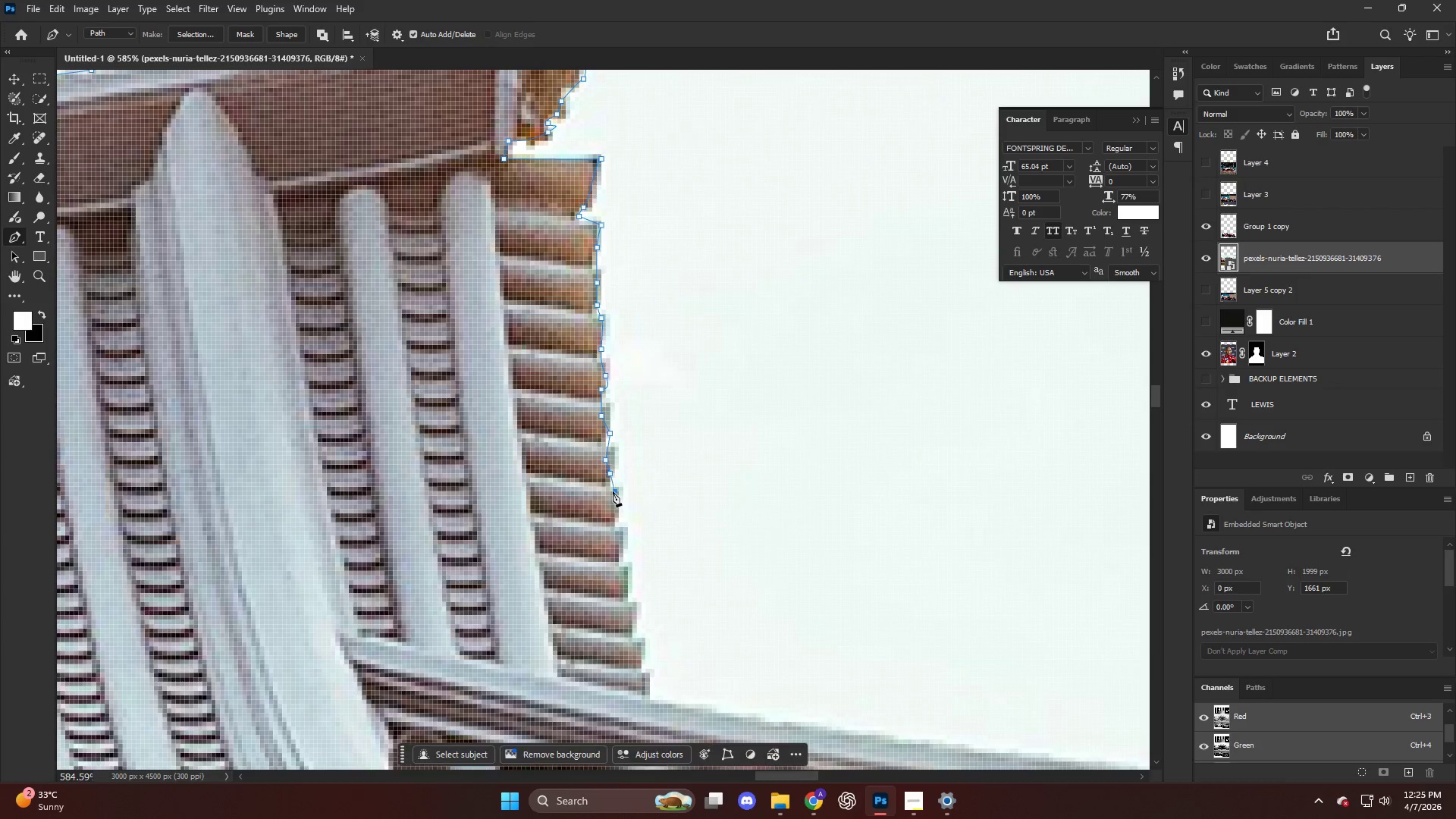 
left_click_drag(start_coordinate=[613, 509], to_coordinate=[616, 516])
 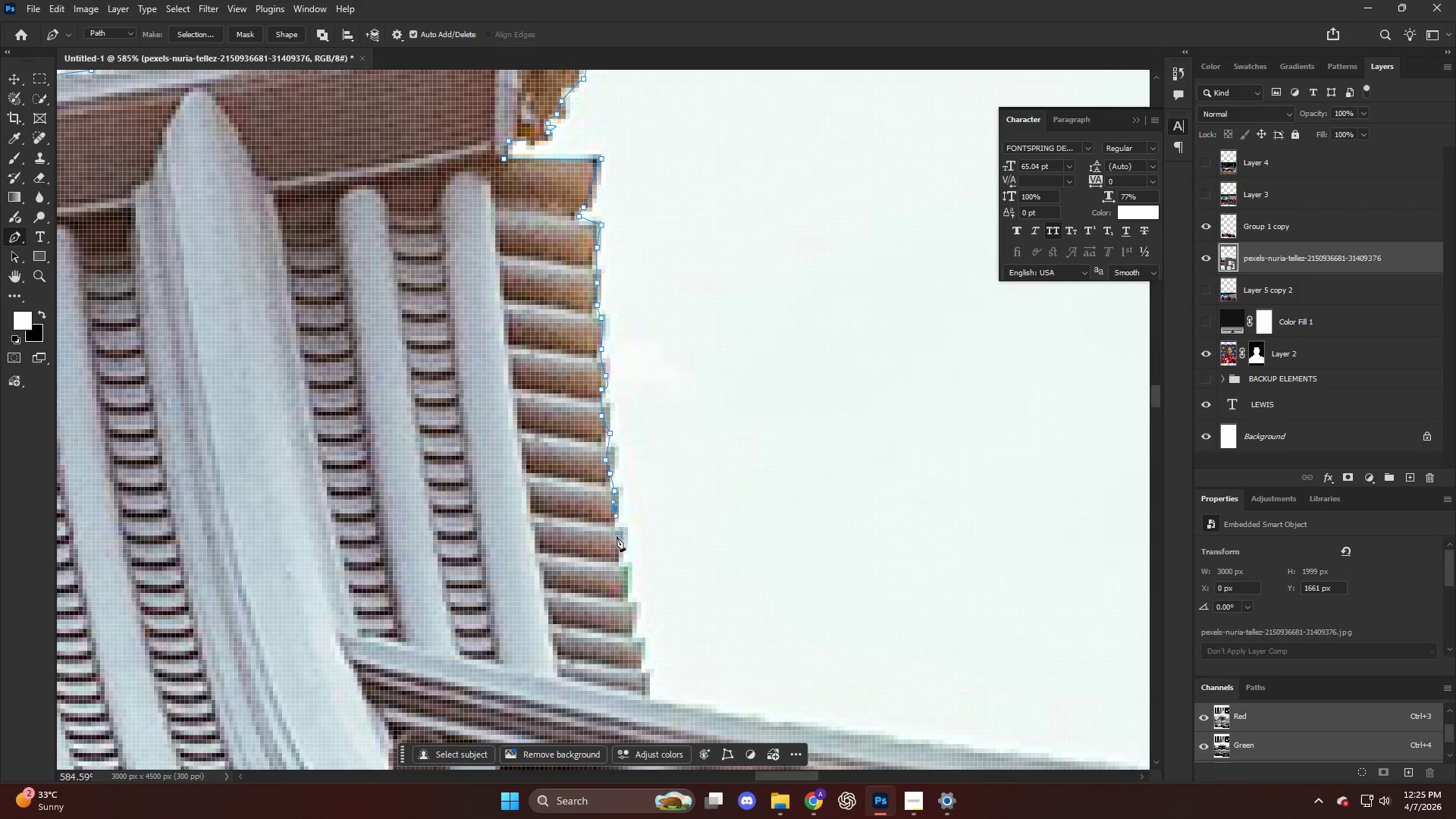 
triple_click([617, 537])
 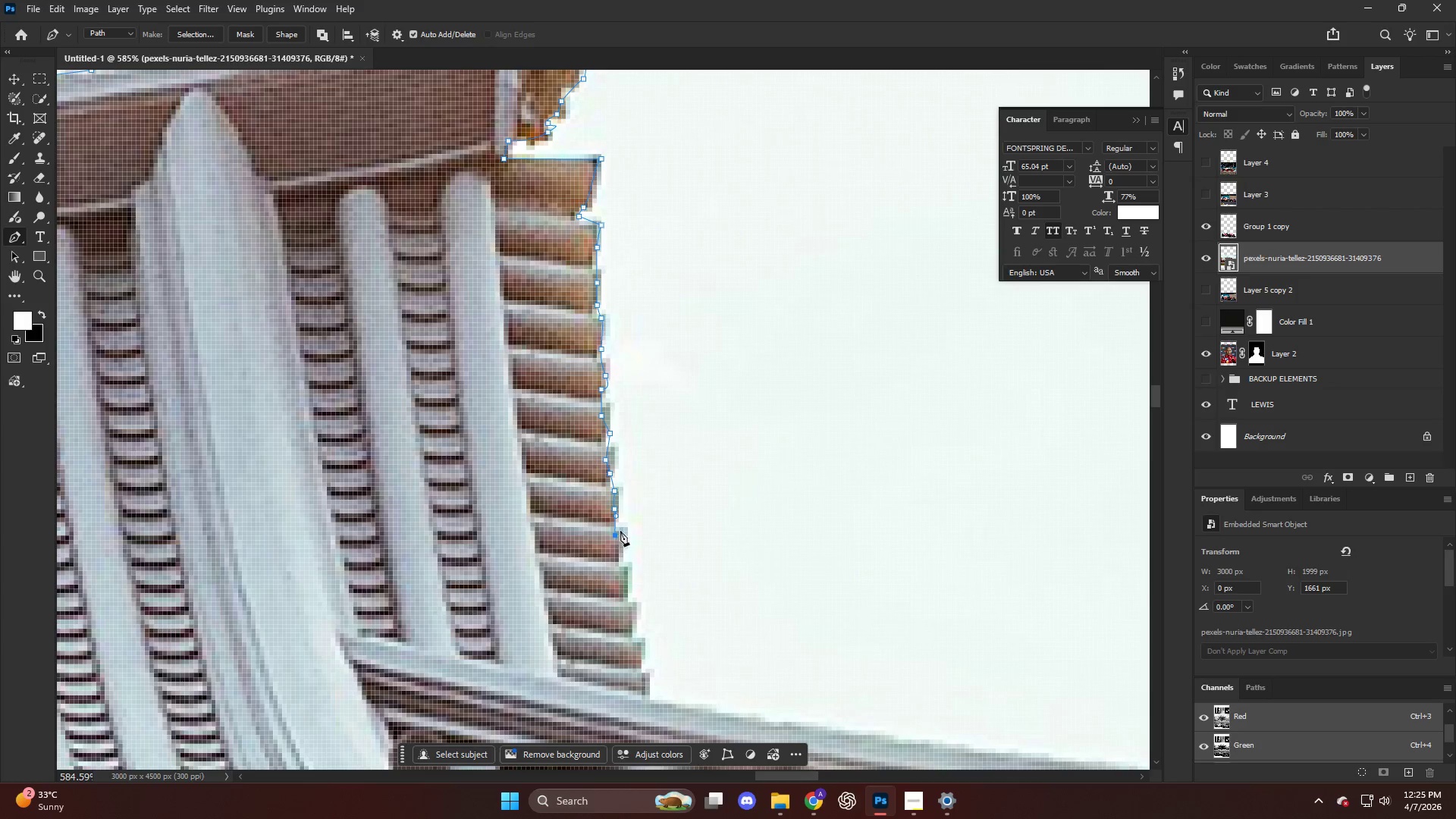 
left_click_drag(start_coordinate=[620, 532], to_coordinate=[623, 544])
 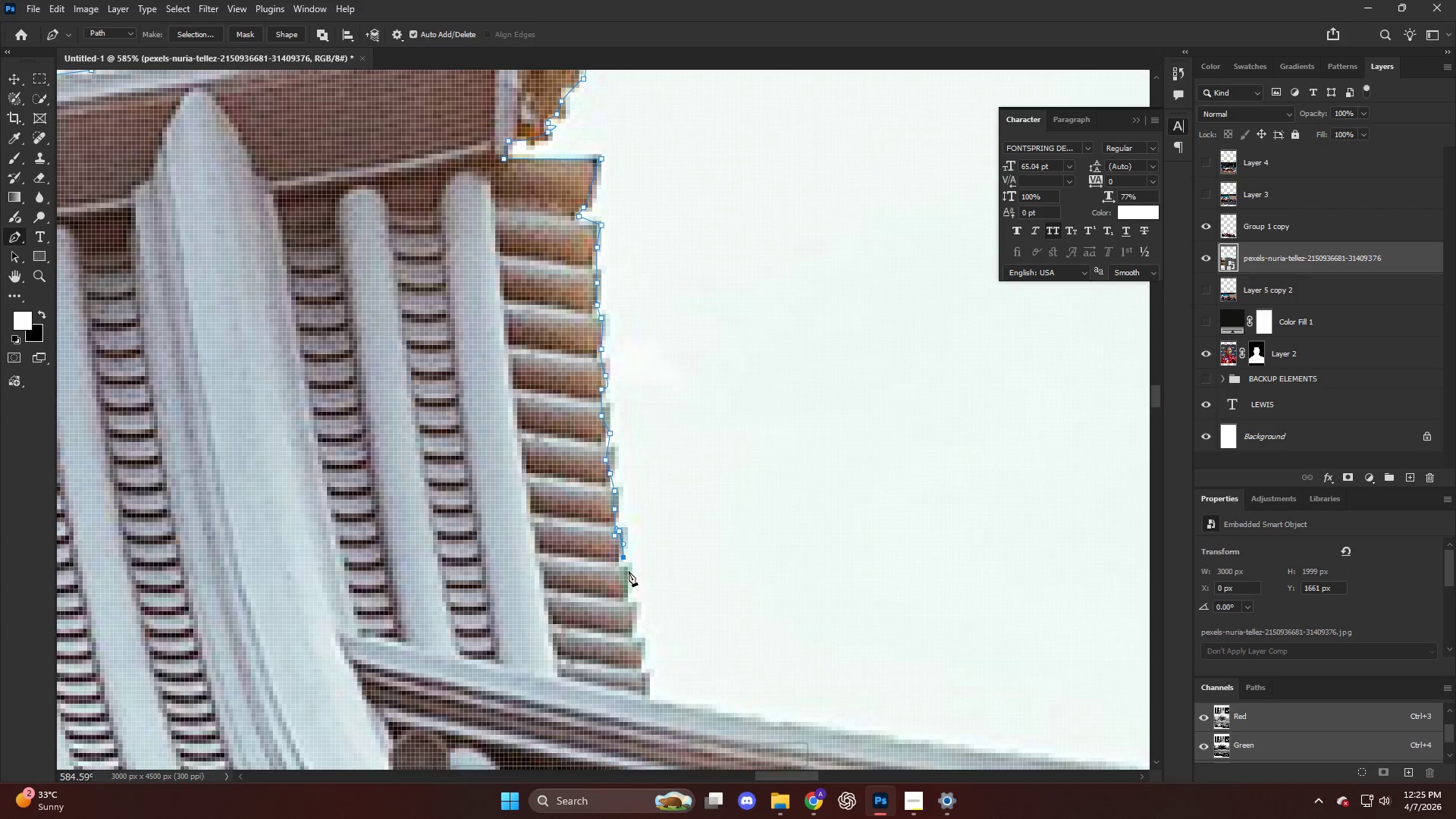 
triple_click([627, 598])
 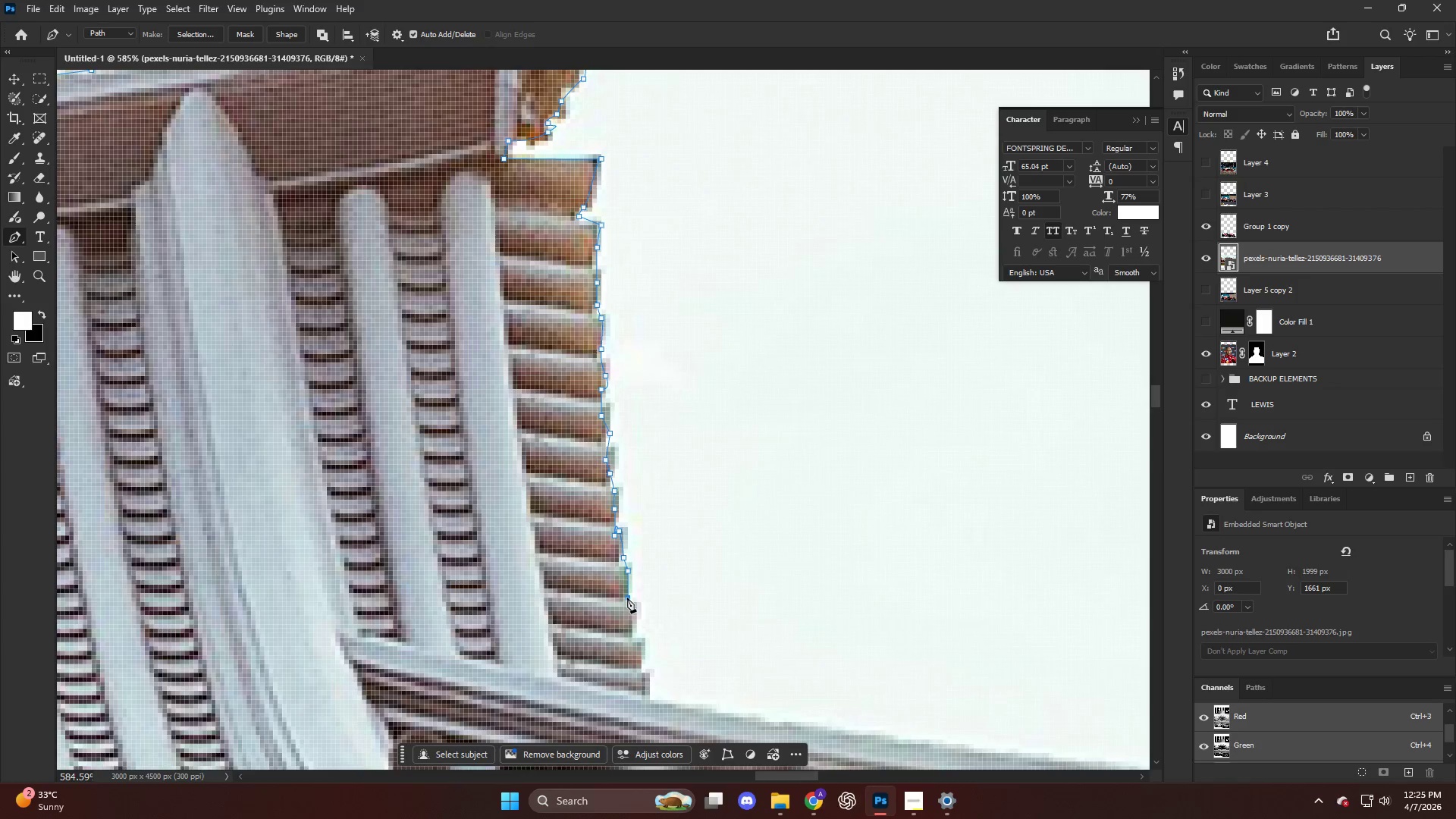 
left_click_drag(start_coordinate=[633, 548], to_coordinate=[637, 548])
 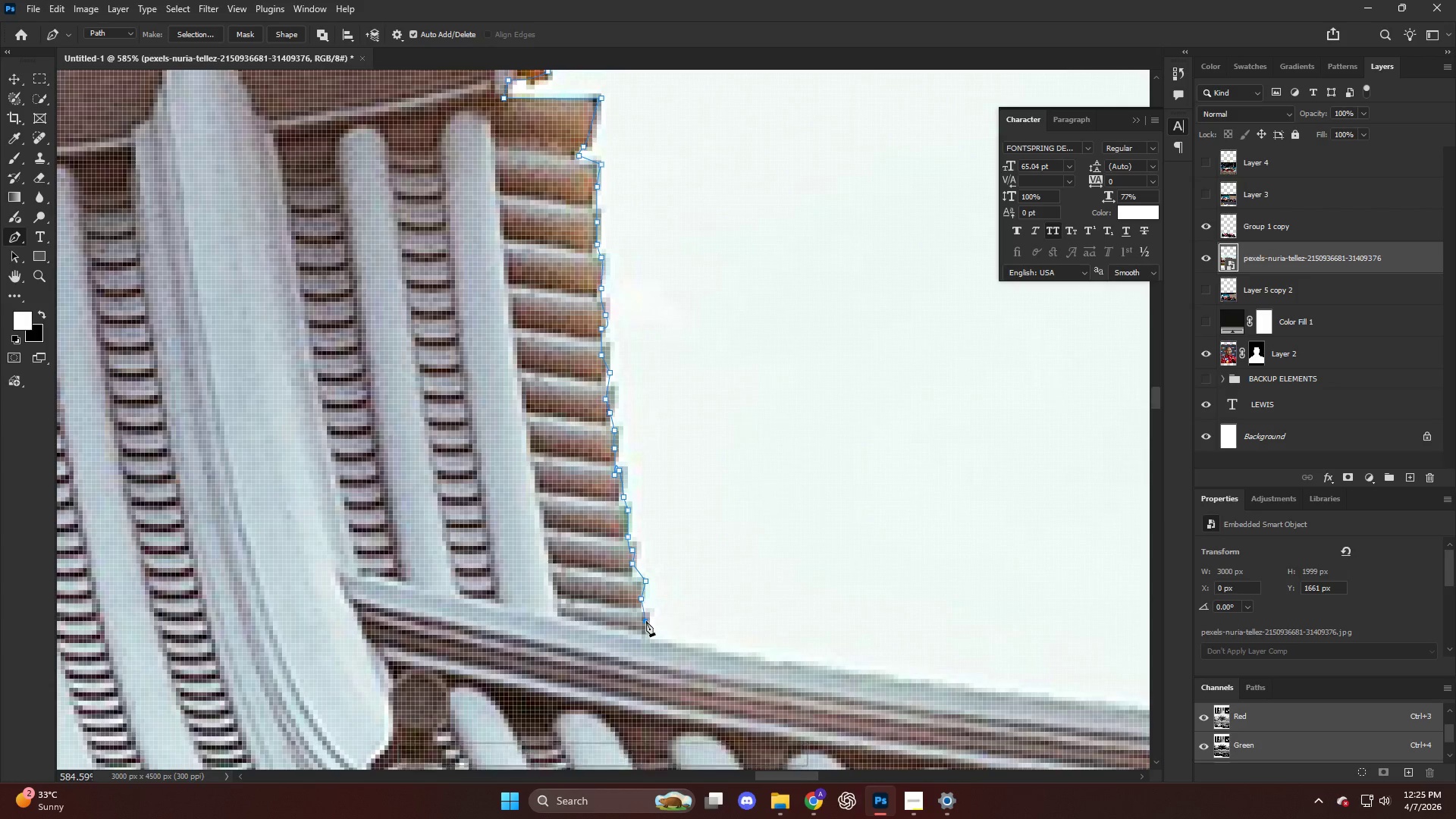 
scroll: coordinate [631, 582], scroll_direction: down, amount: 5.0
 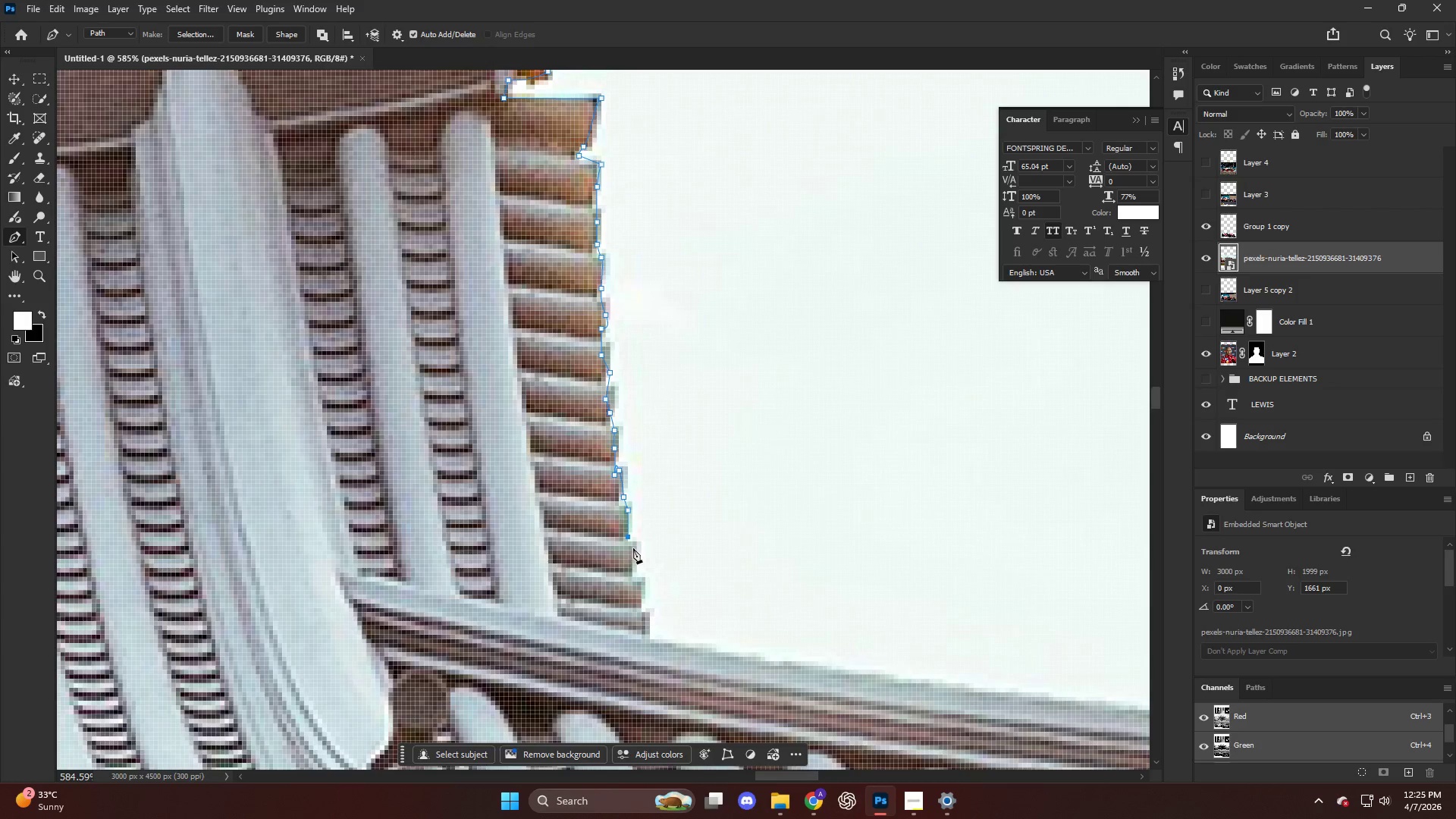 
hold_key(key=AltLeft, duration=0.52)
hold_key(key=AltLeft, duration=0.55)
scroll: coordinate [888, 538], scroll_direction: down, amount: 9.0
 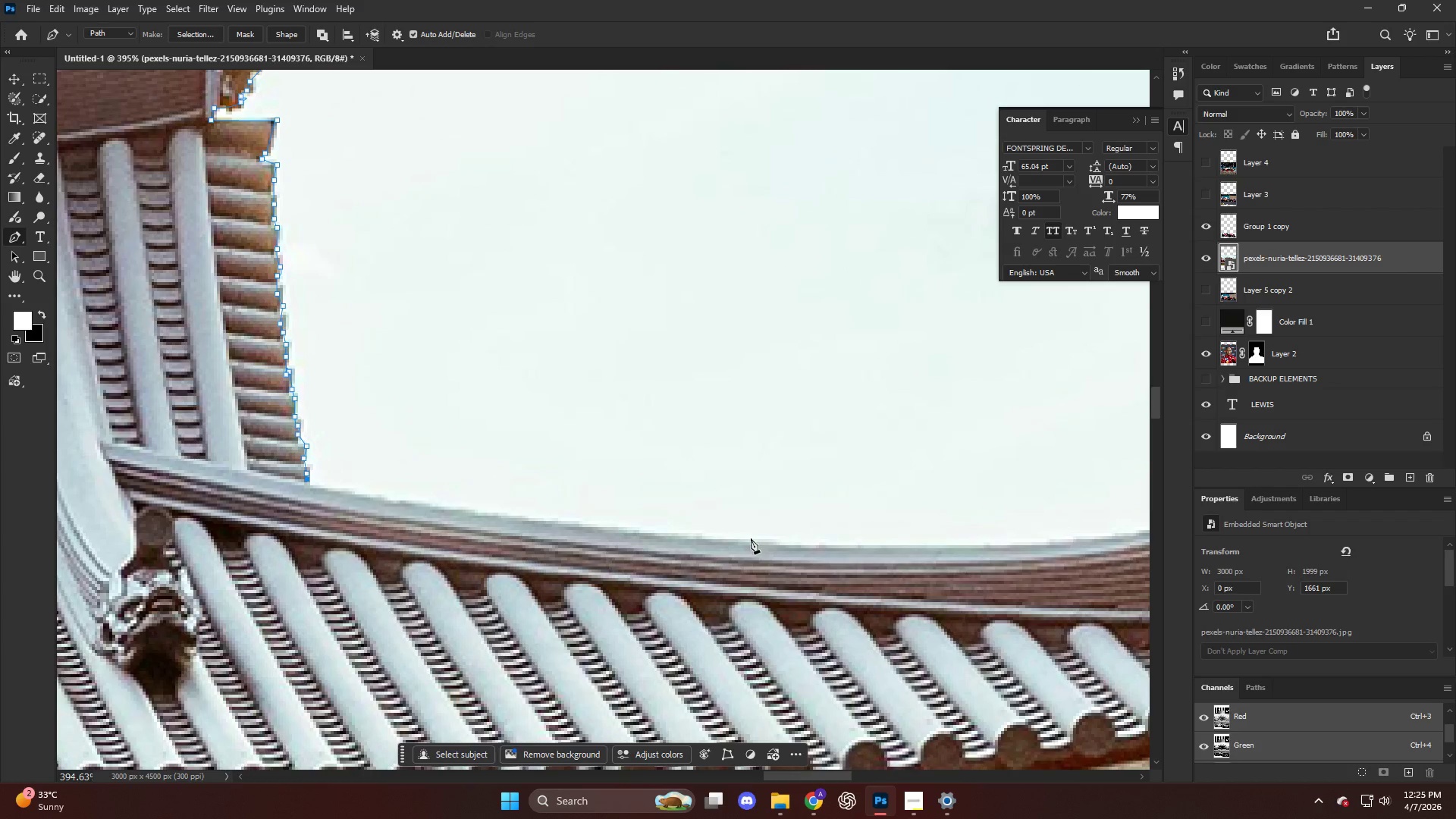 
left_click_drag(start_coordinate=[748, 543], to_coordinate=[1000, 546])
 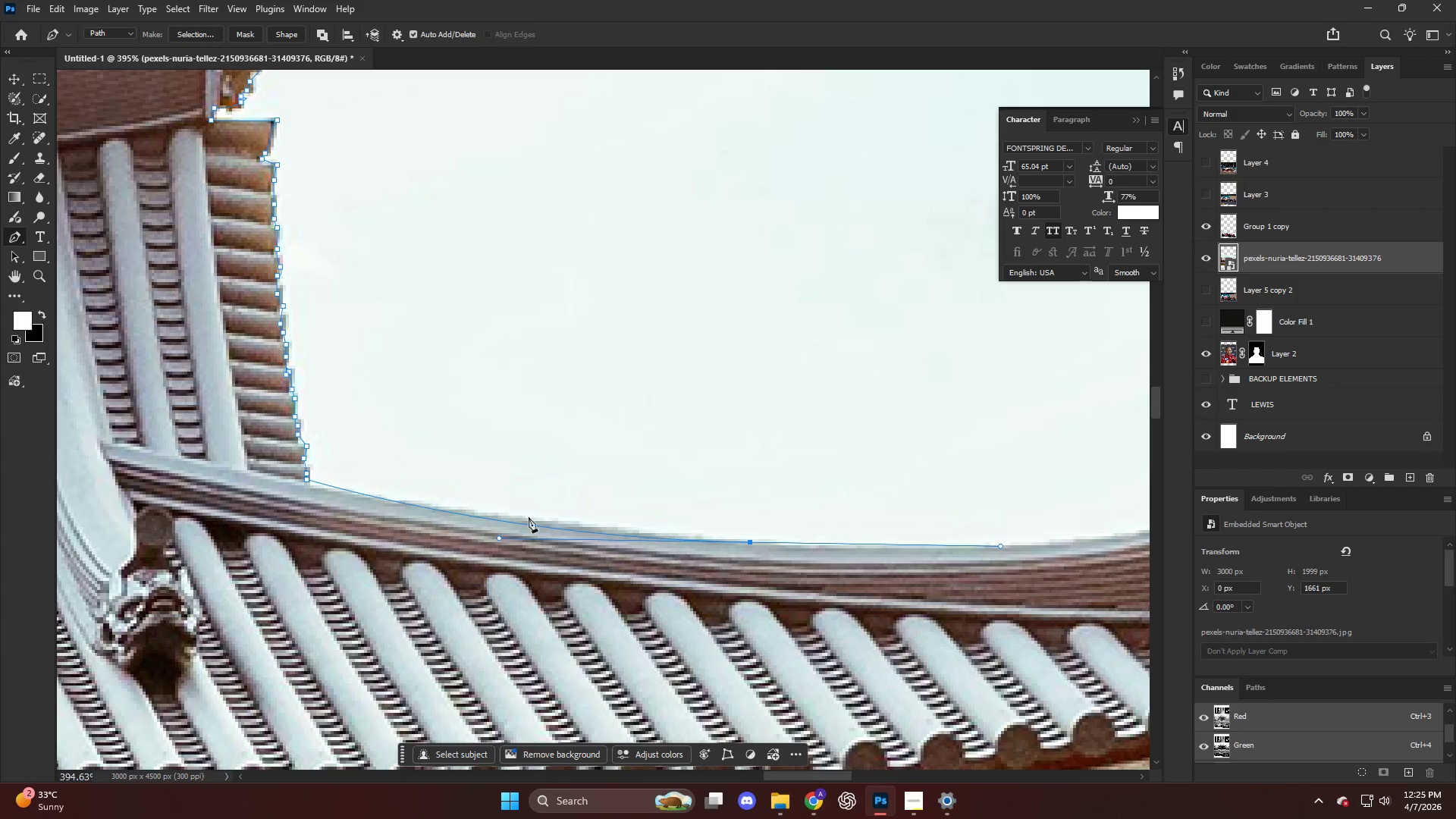 
key(Control+ControlLeft)
 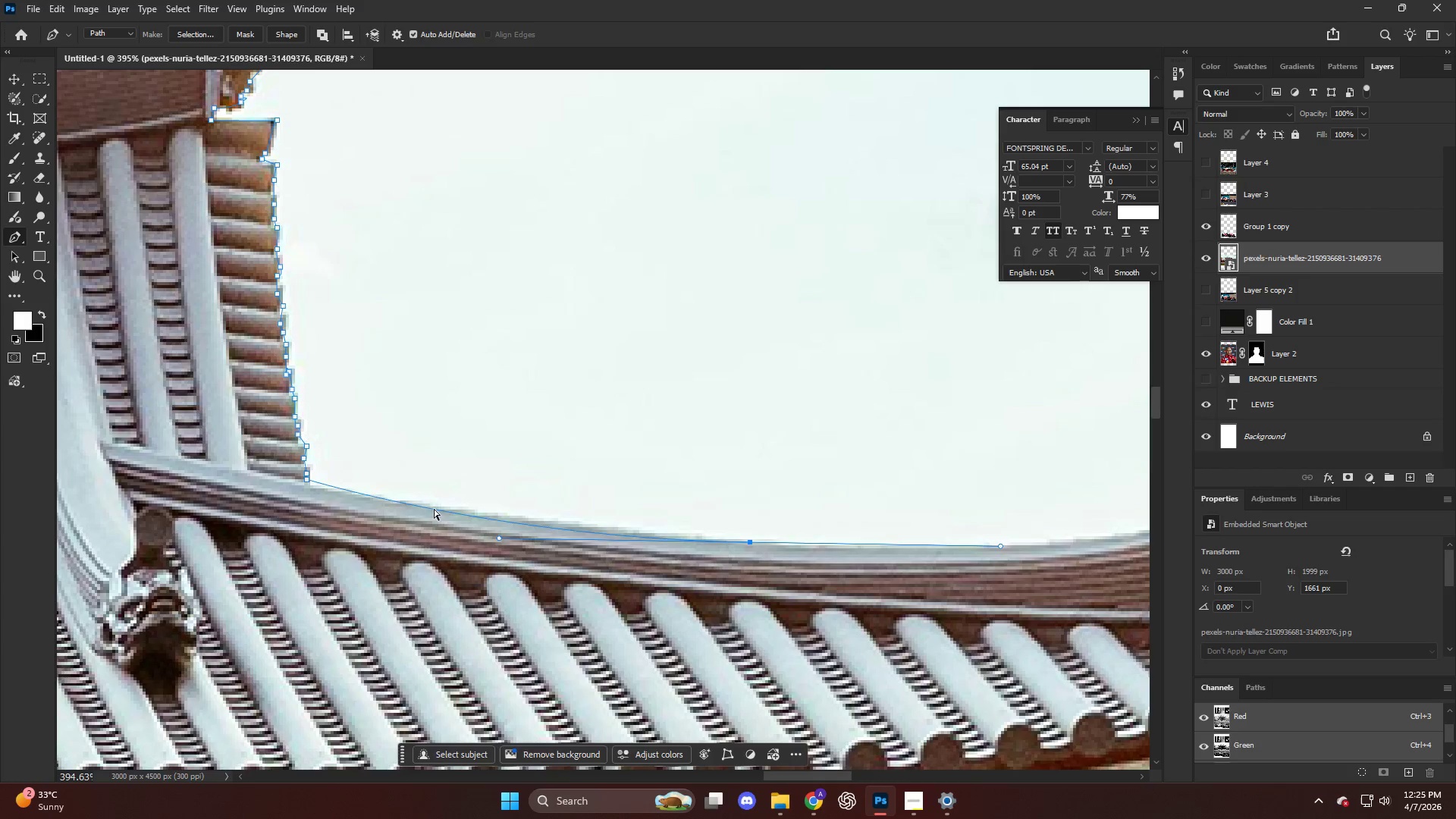 
key(Control+Z)
 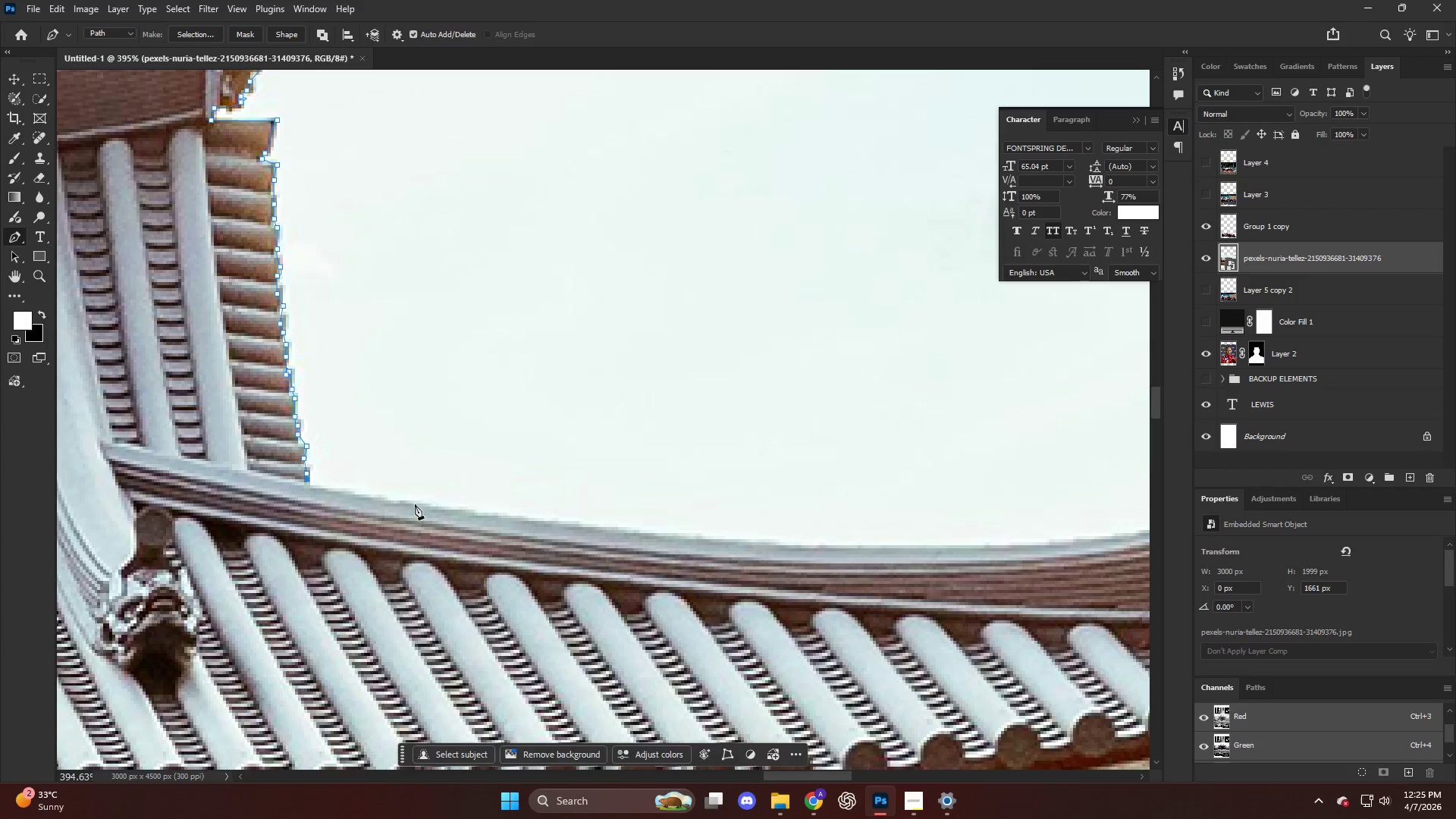 
left_click_drag(start_coordinate=[419, 507], to_coordinate=[557, 523])
 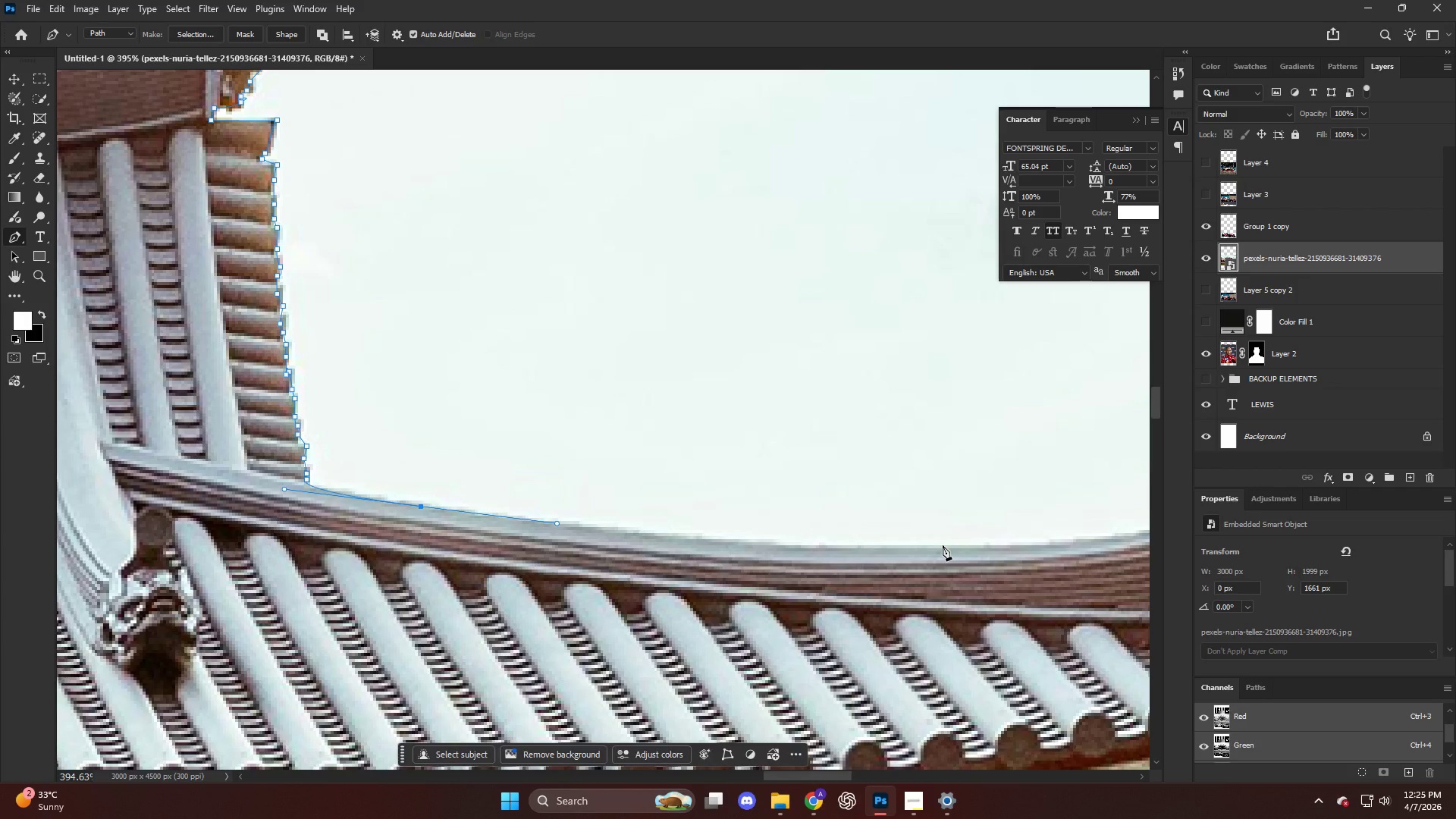 
left_click_drag(start_coordinate=[943, 545], to_coordinate=[1095, 544])
 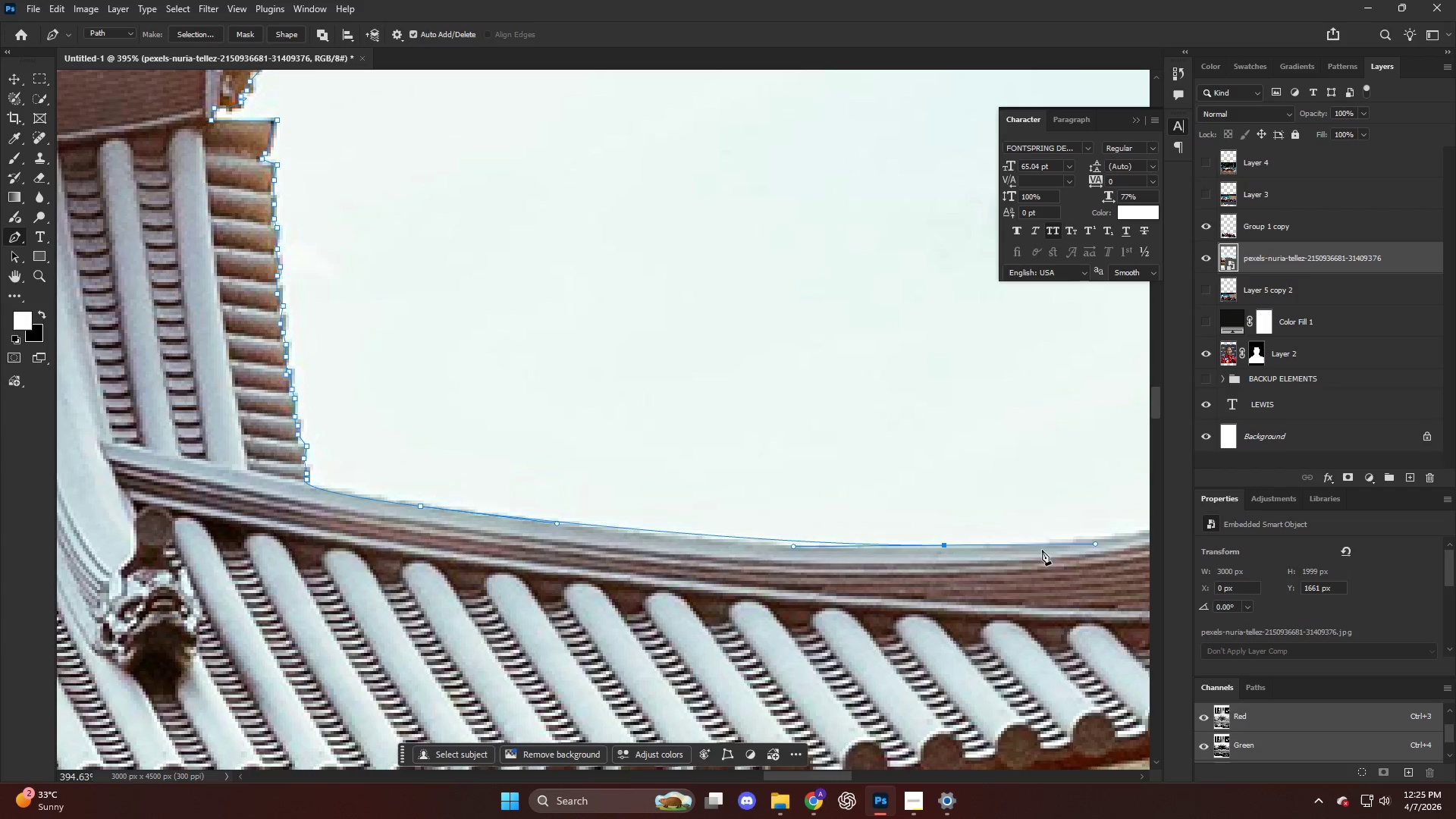 
key(Control+ControlLeft)
 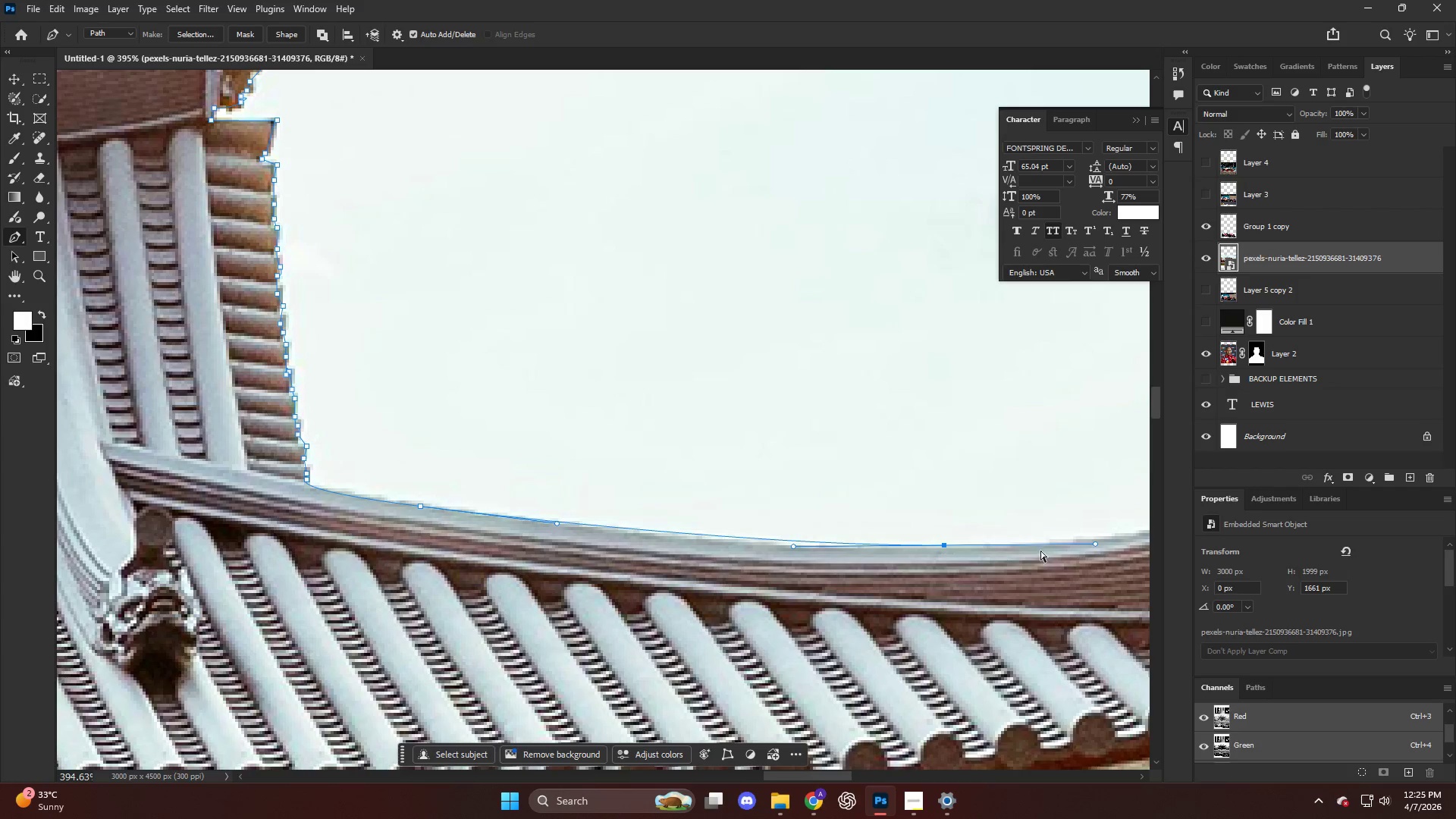 
key(Control+Z)
 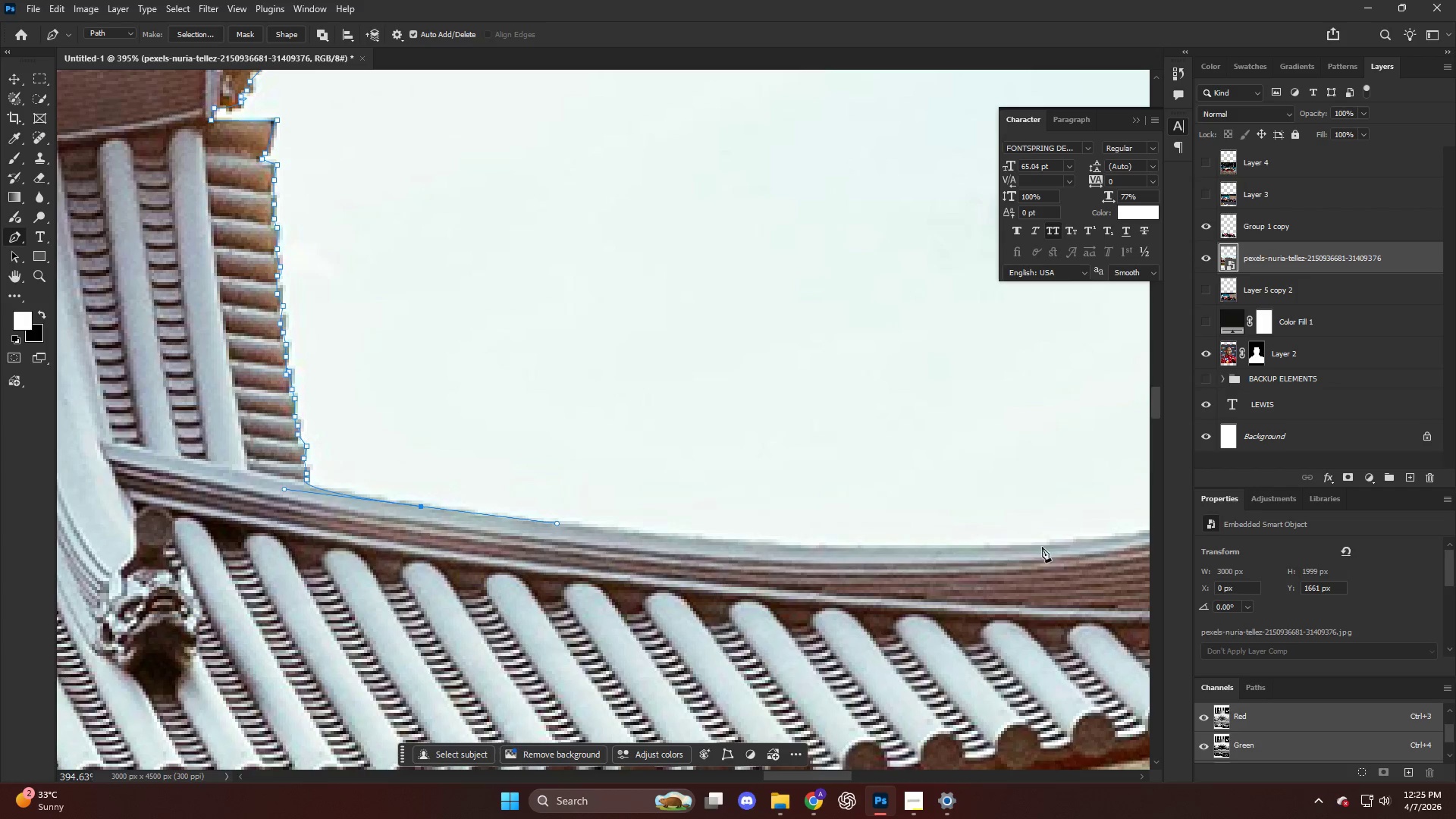 
key(Alt+AltLeft)
 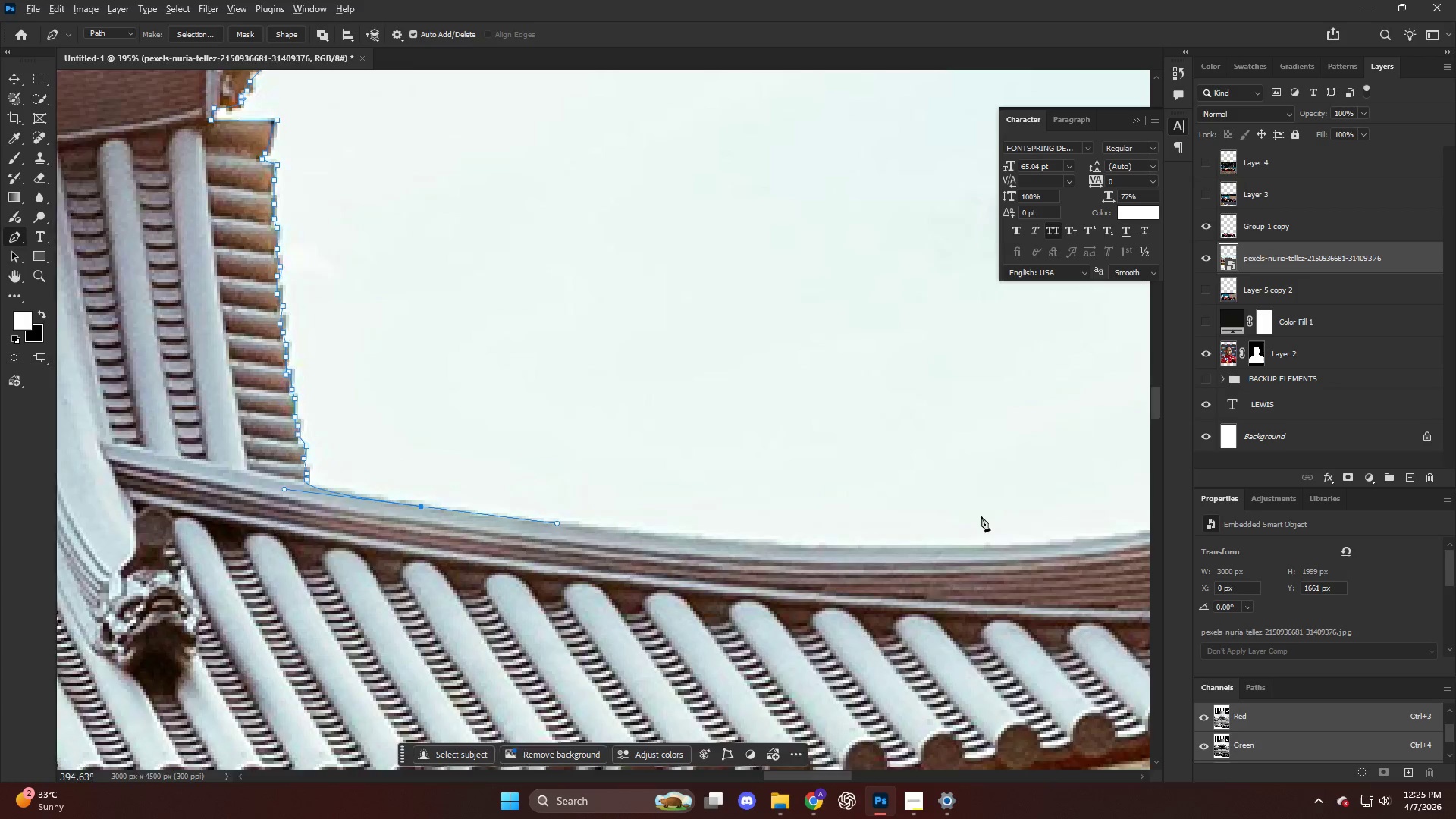 
key(Control+ControlLeft)
 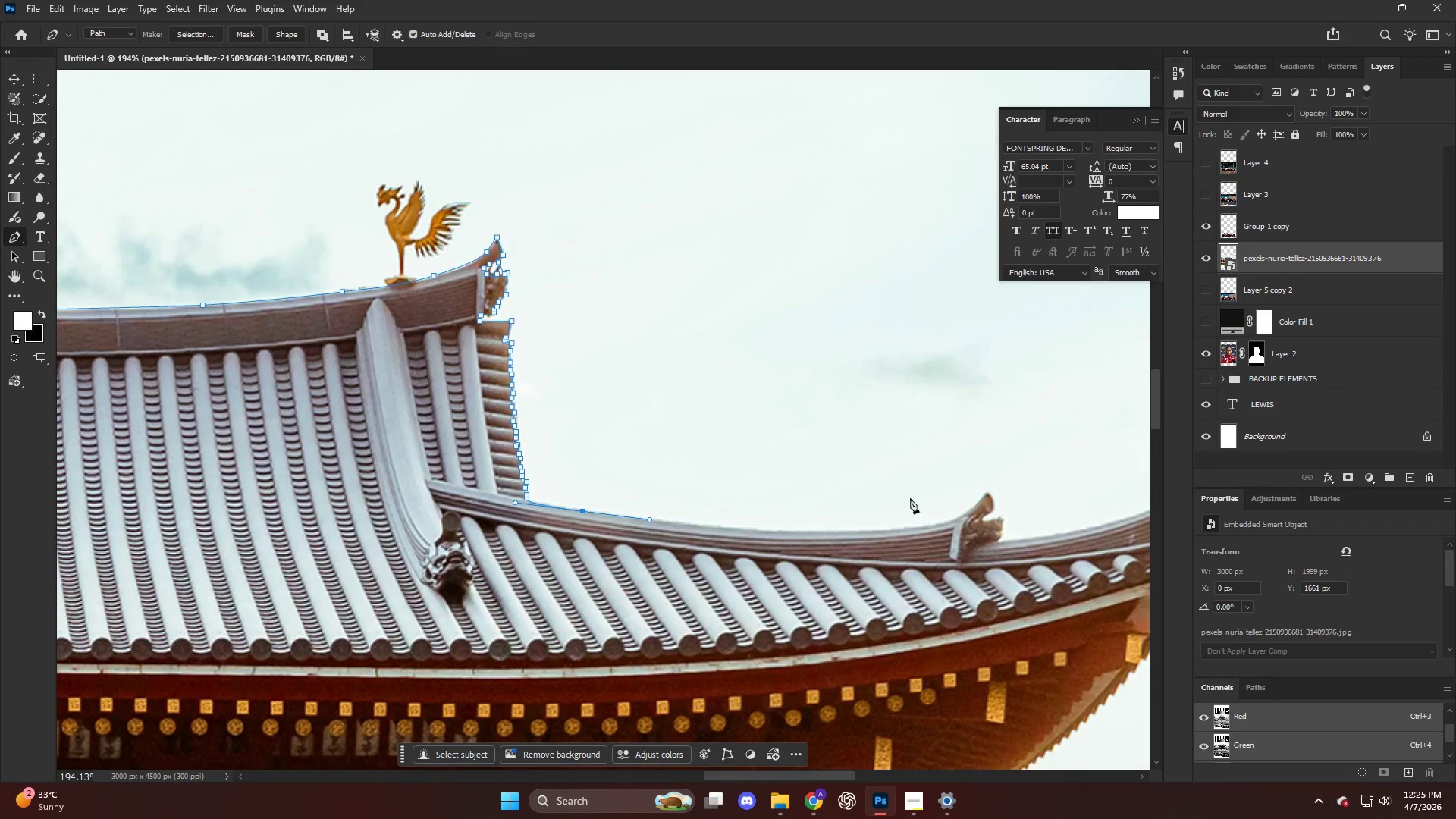 
hold_key(key=AltLeft, duration=0.45)
scroll: coordinate [684, 569], scroll_direction: down, amount: 6.0
 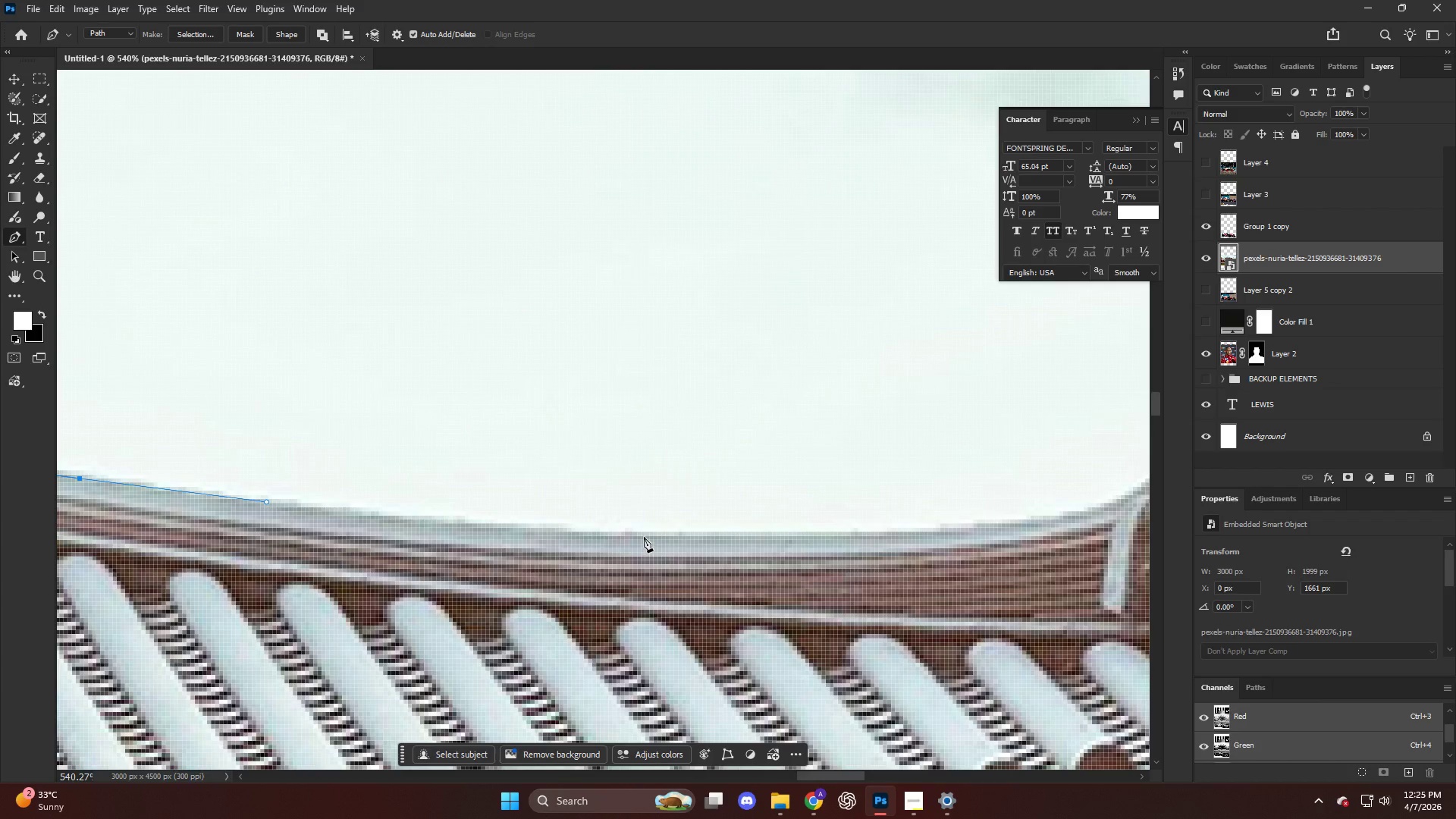 
left_click_drag(start_coordinate=[654, 535], to_coordinate=[820, 536])
 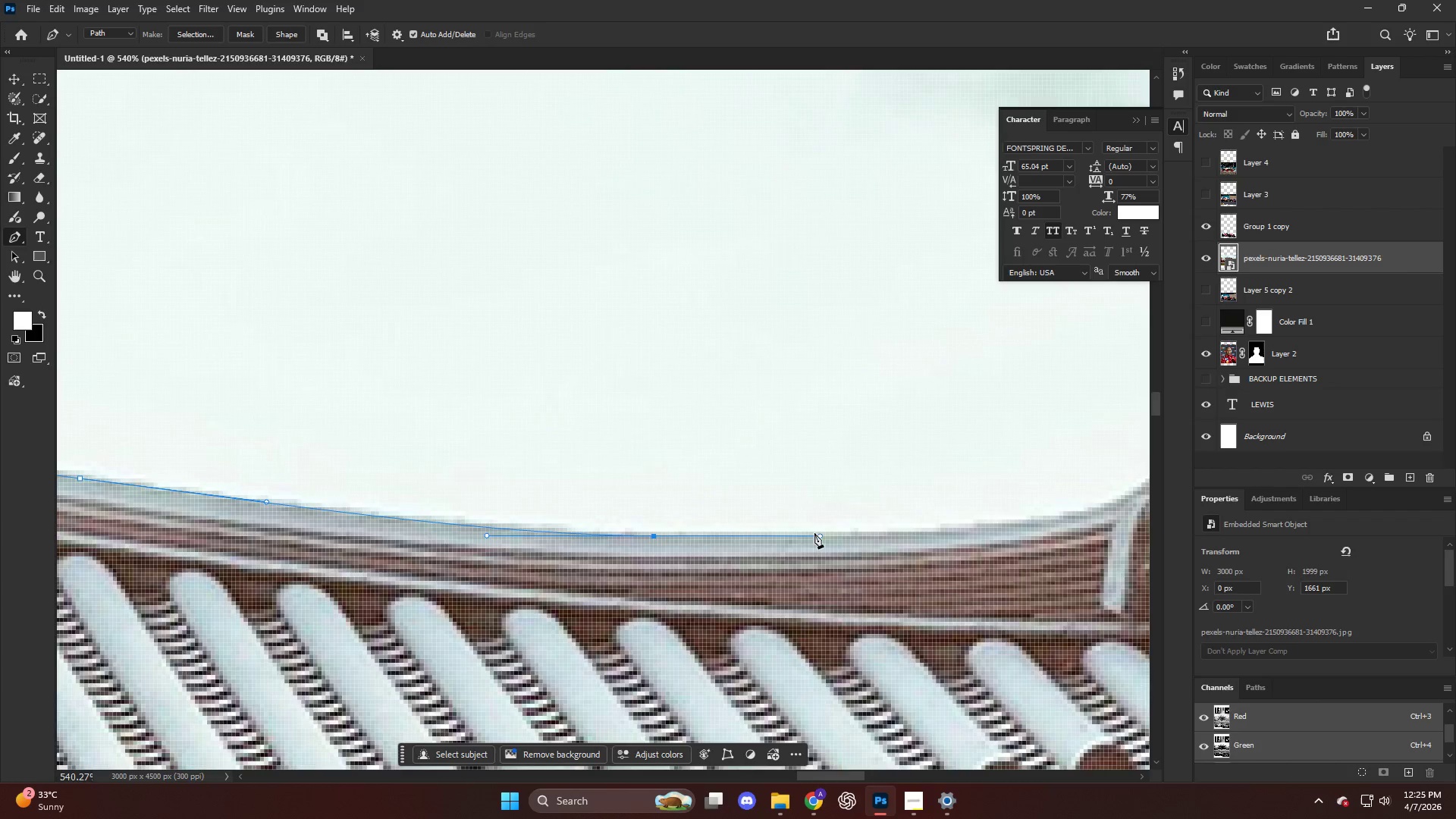 
key(Alt+AltLeft)
 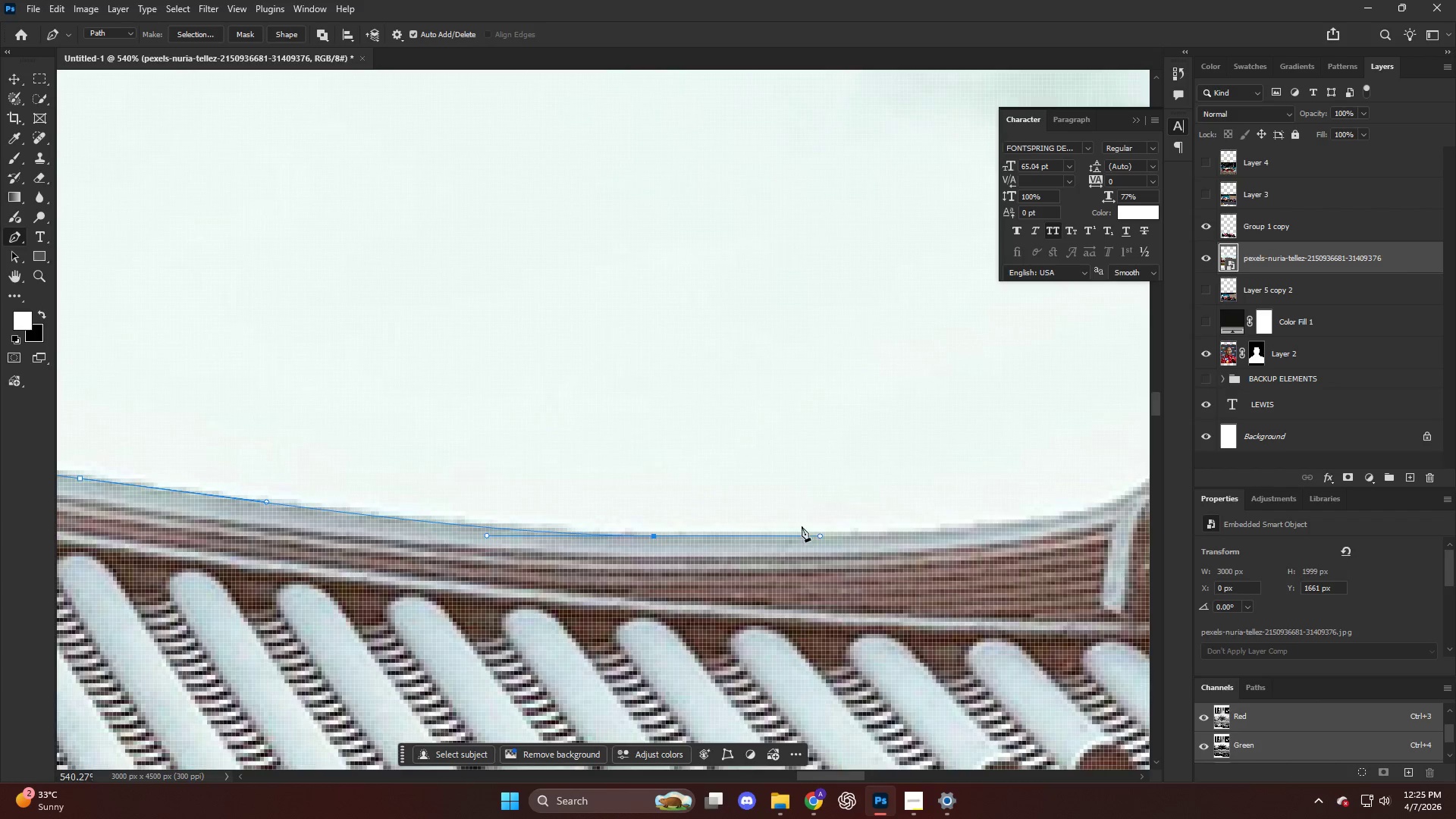 
key(Control+ControlLeft)
 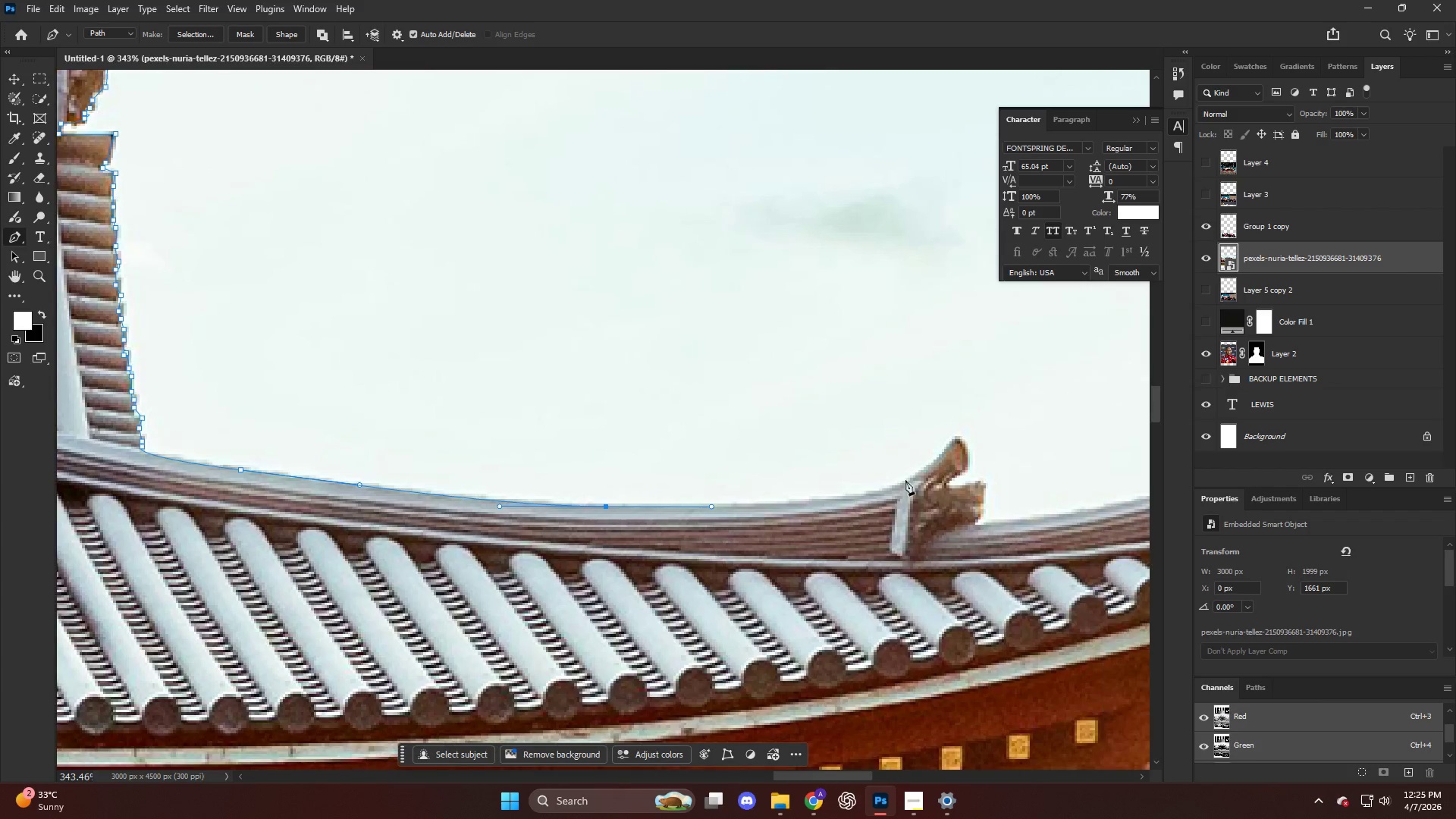 
key(Alt+AltLeft)
 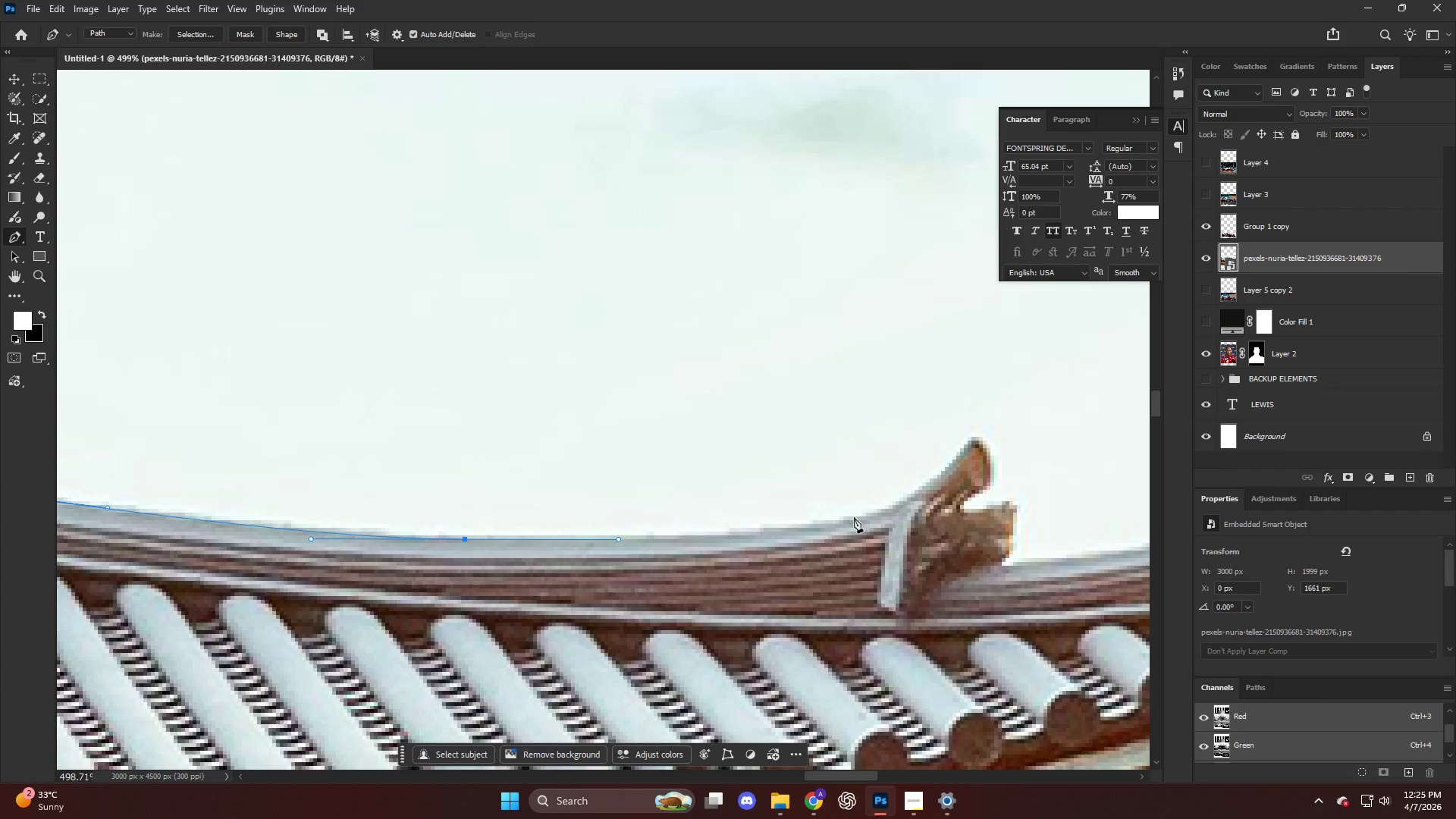 
scroll: coordinate [915, 475], scroll_direction: down, amount: 10.0
 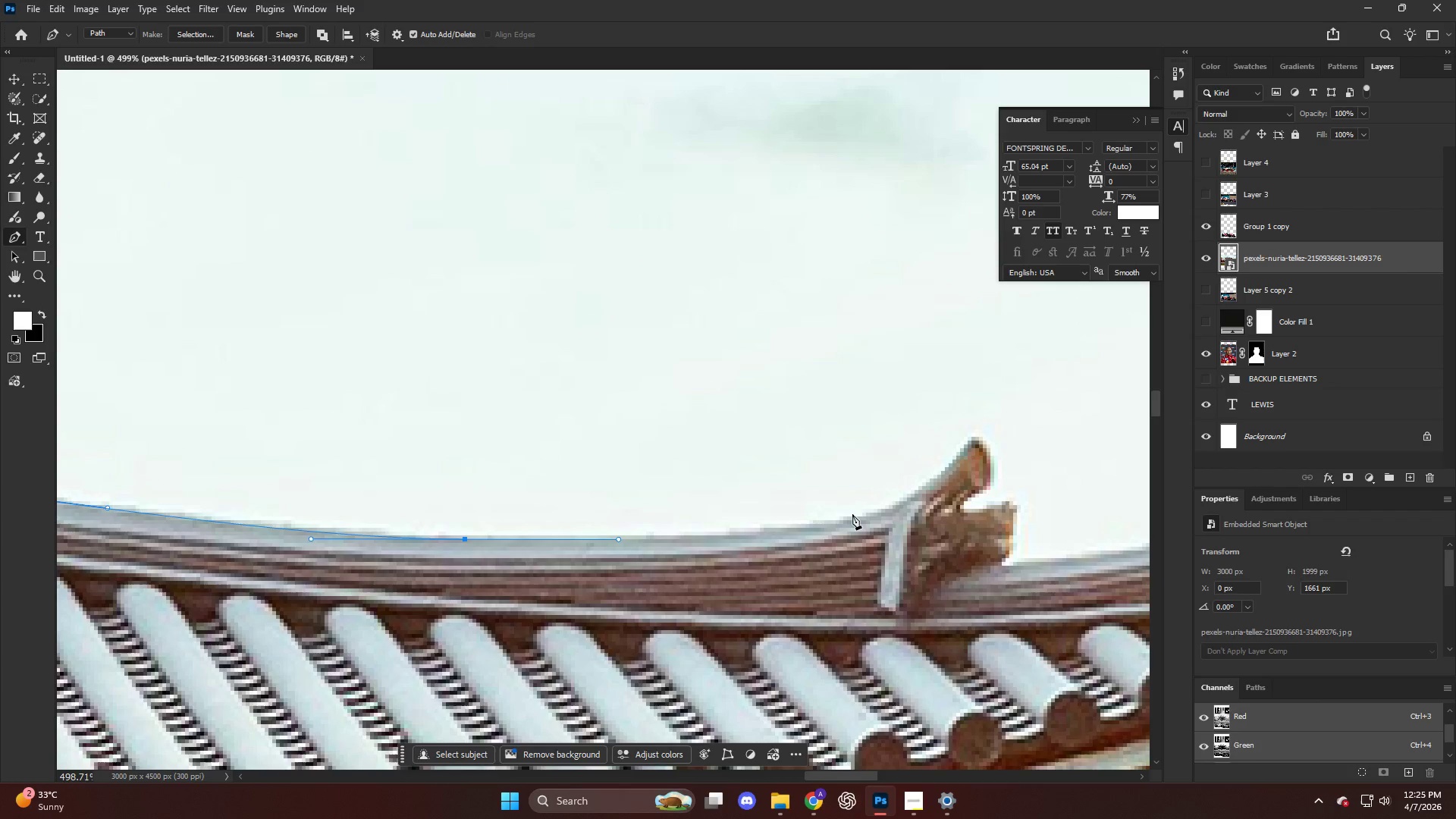 
left_click_drag(start_coordinate=[856, 519], to_coordinate=[912, 504])
 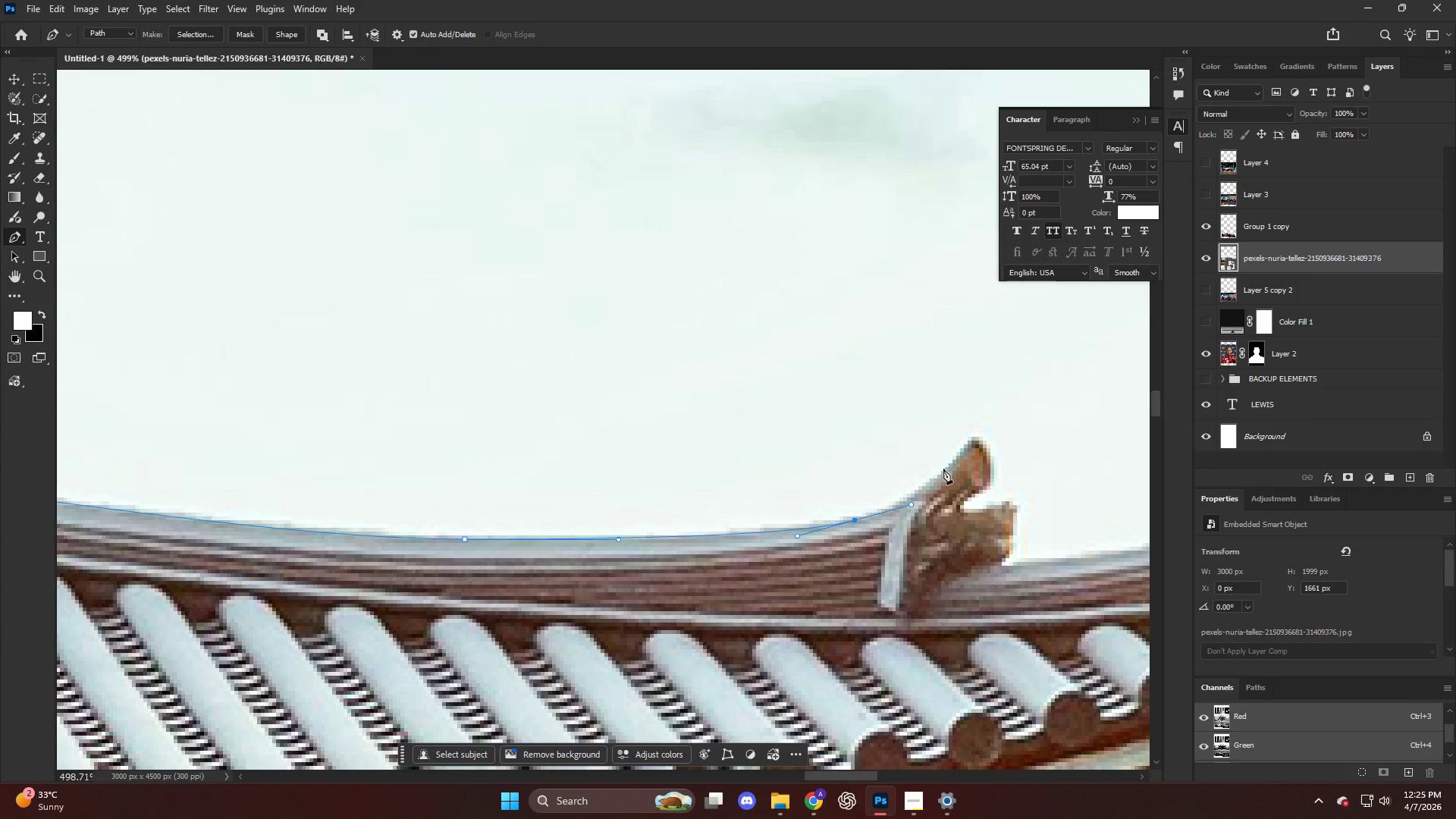 
left_click_drag(start_coordinate=[946, 466], to_coordinate=[961, 444])
 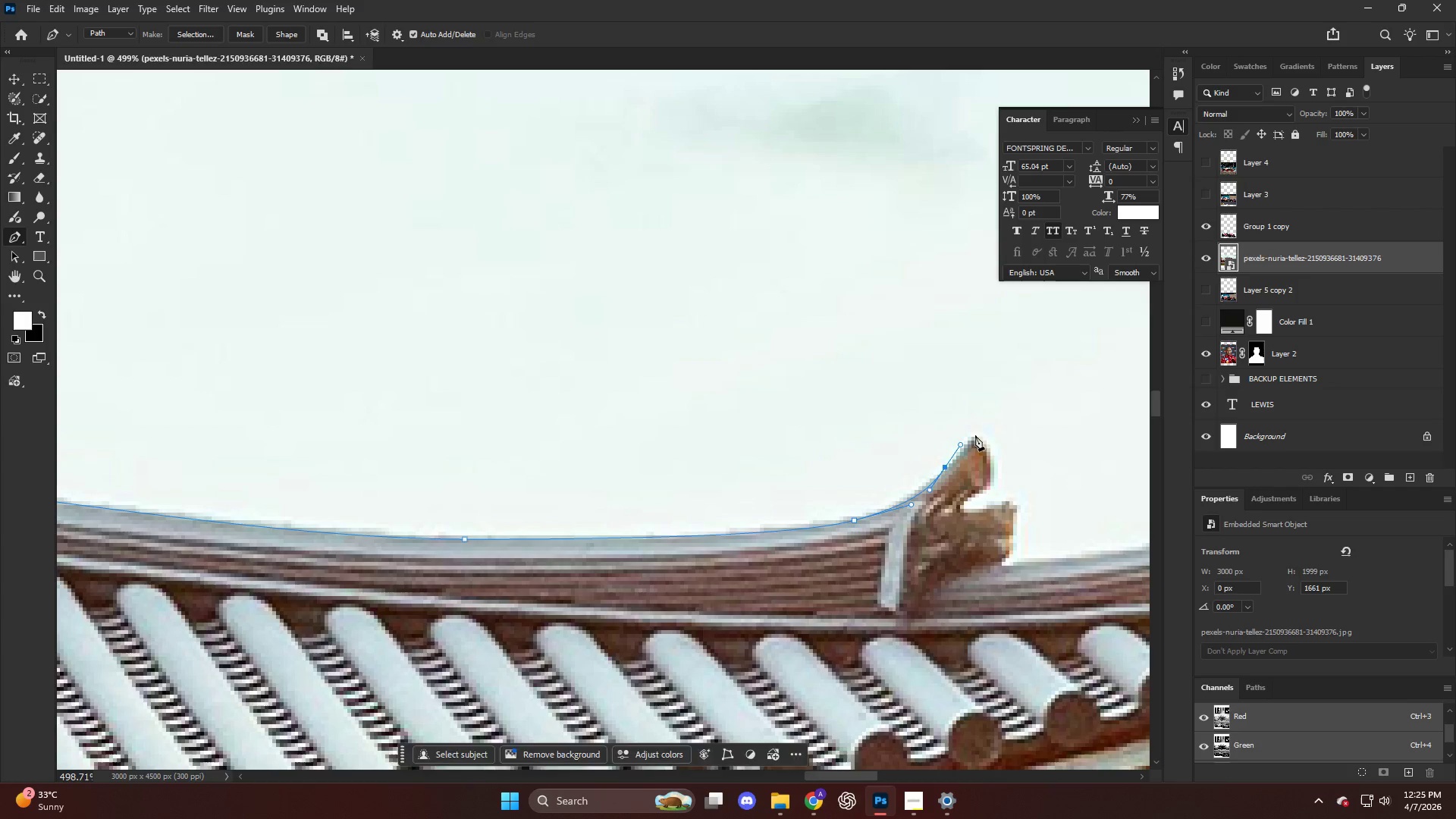 
left_click_drag(start_coordinate=[975, 436], to_coordinate=[977, 440])
 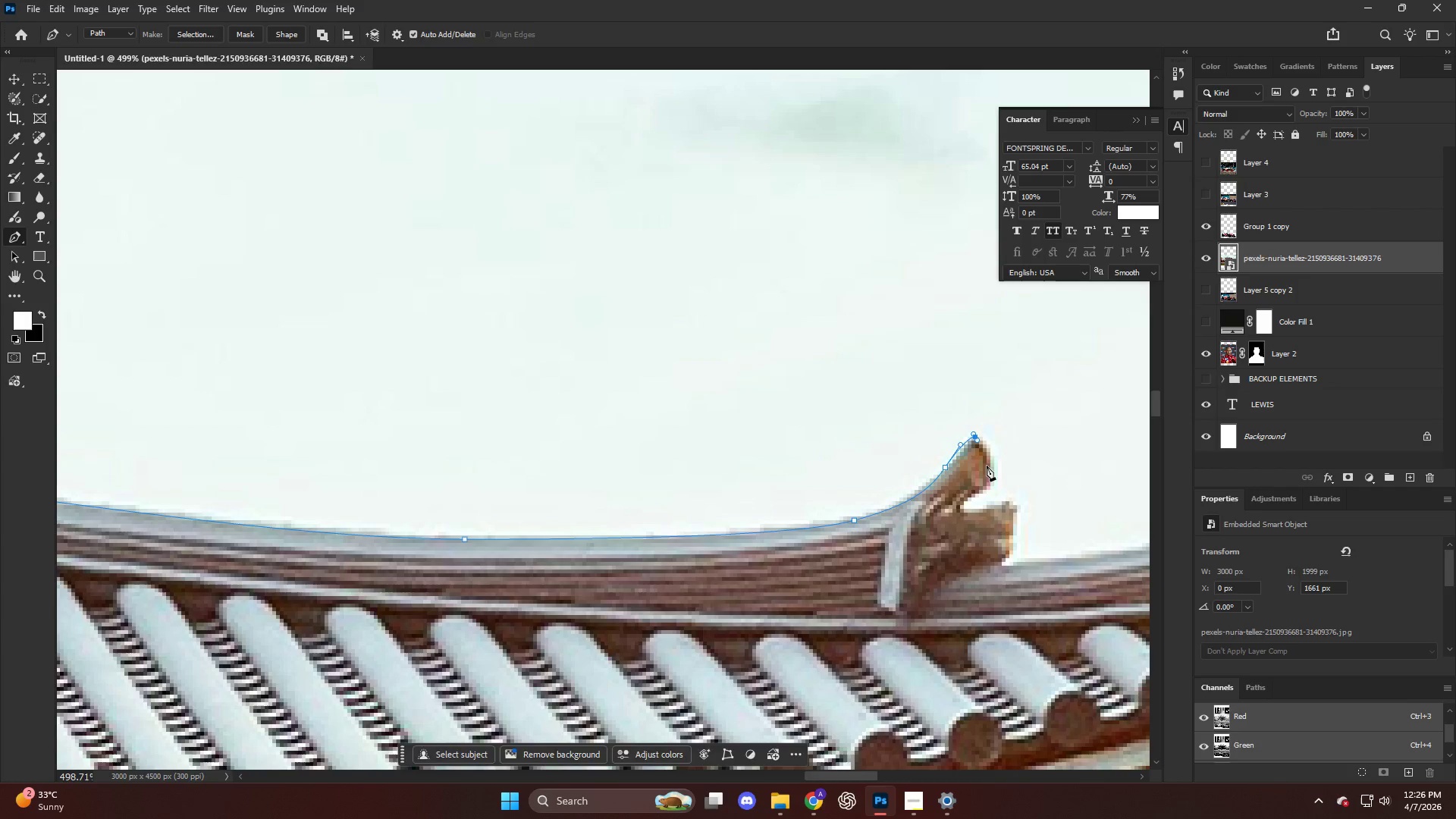 
left_click_drag(start_coordinate=[987, 468], to_coordinate=[985, 475])
 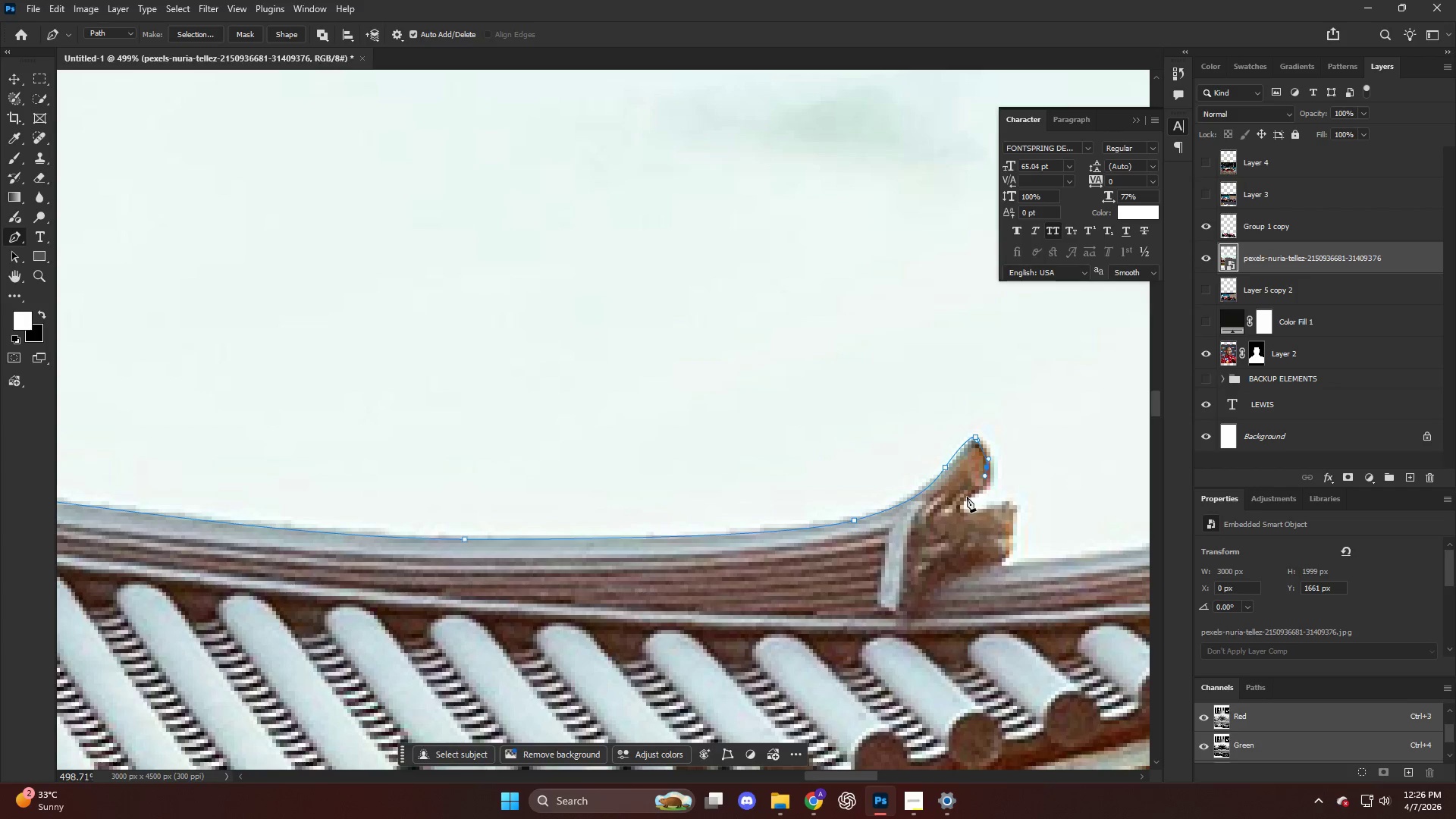 
left_click_drag(start_coordinate=[966, 497], to_coordinate=[962, 504])
 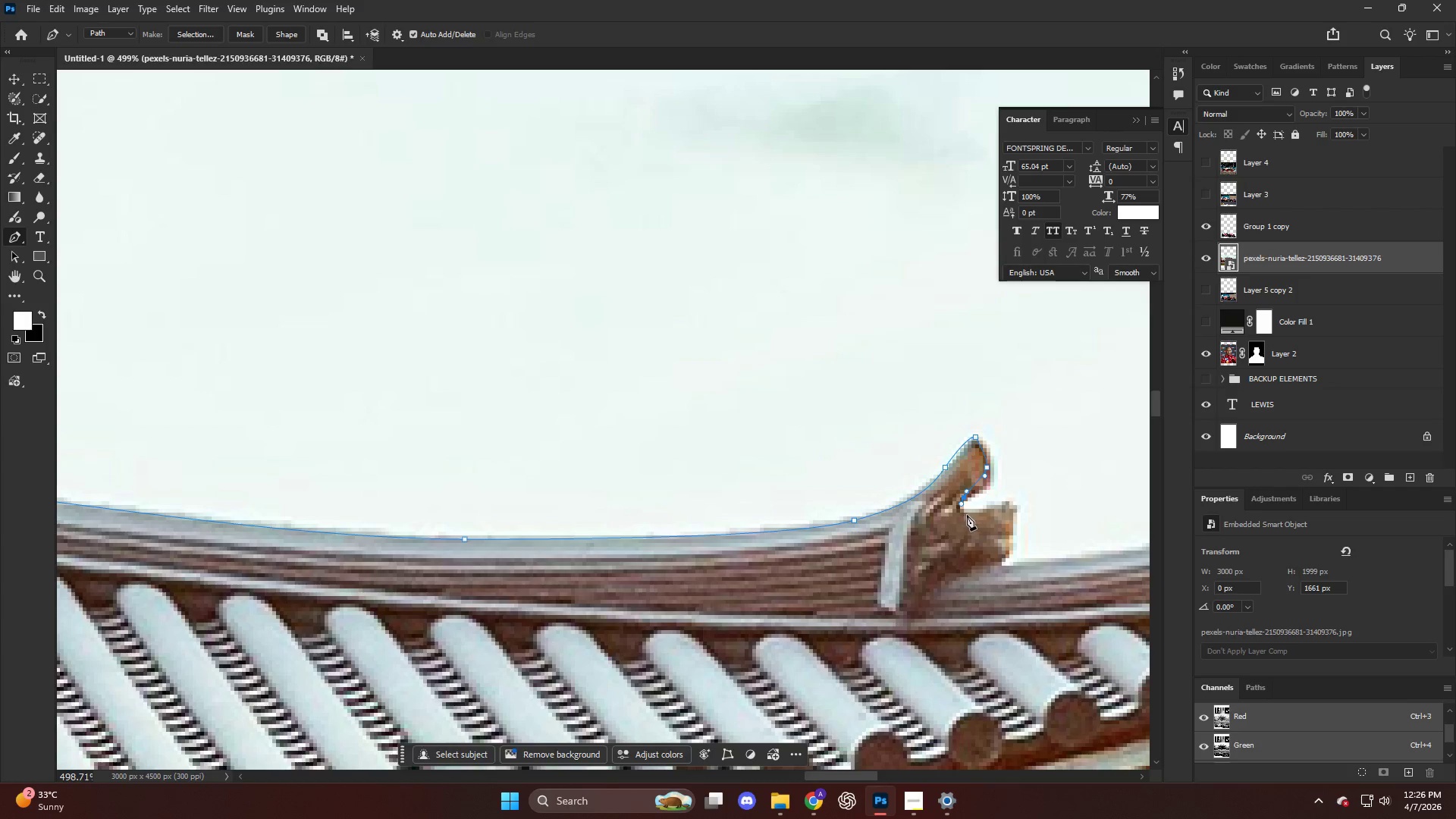 
left_click_drag(start_coordinate=[970, 513], to_coordinate=[979, 510])
 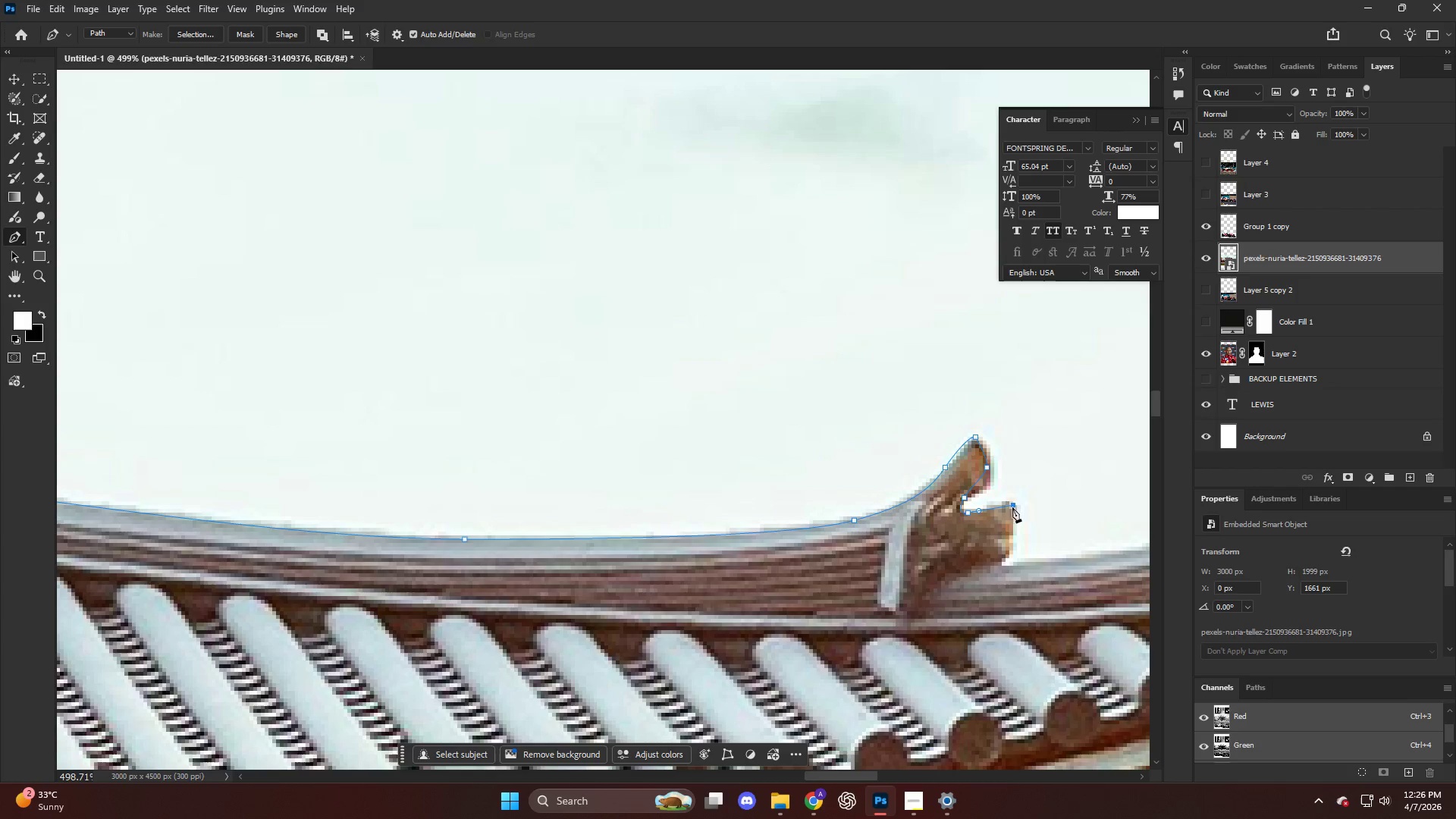 
left_click_drag(start_coordinate=[1009, 535], to_coordinate=[1006, 548])
 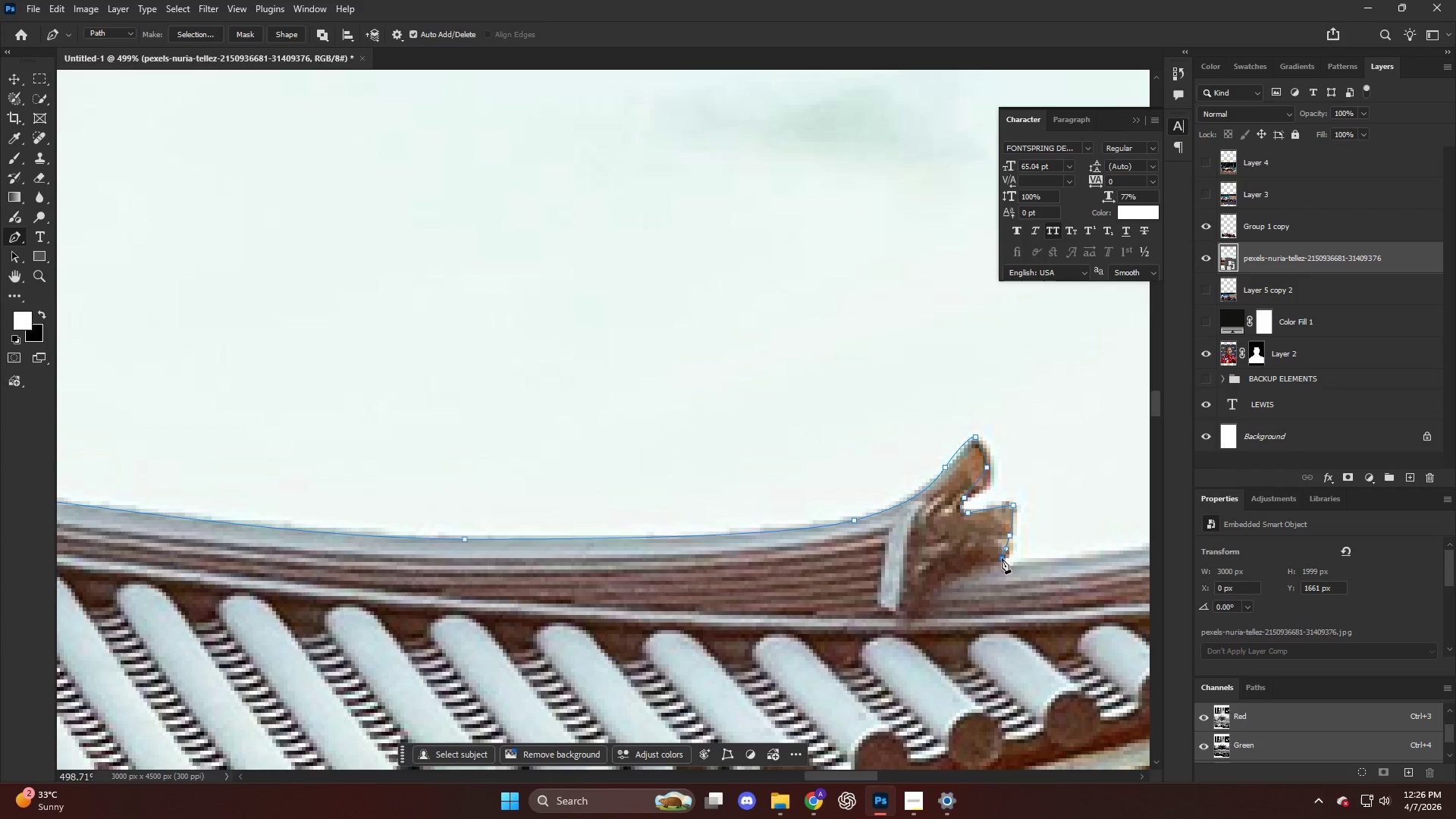 
hold_key(key=AltLeft, duration=0.72)
 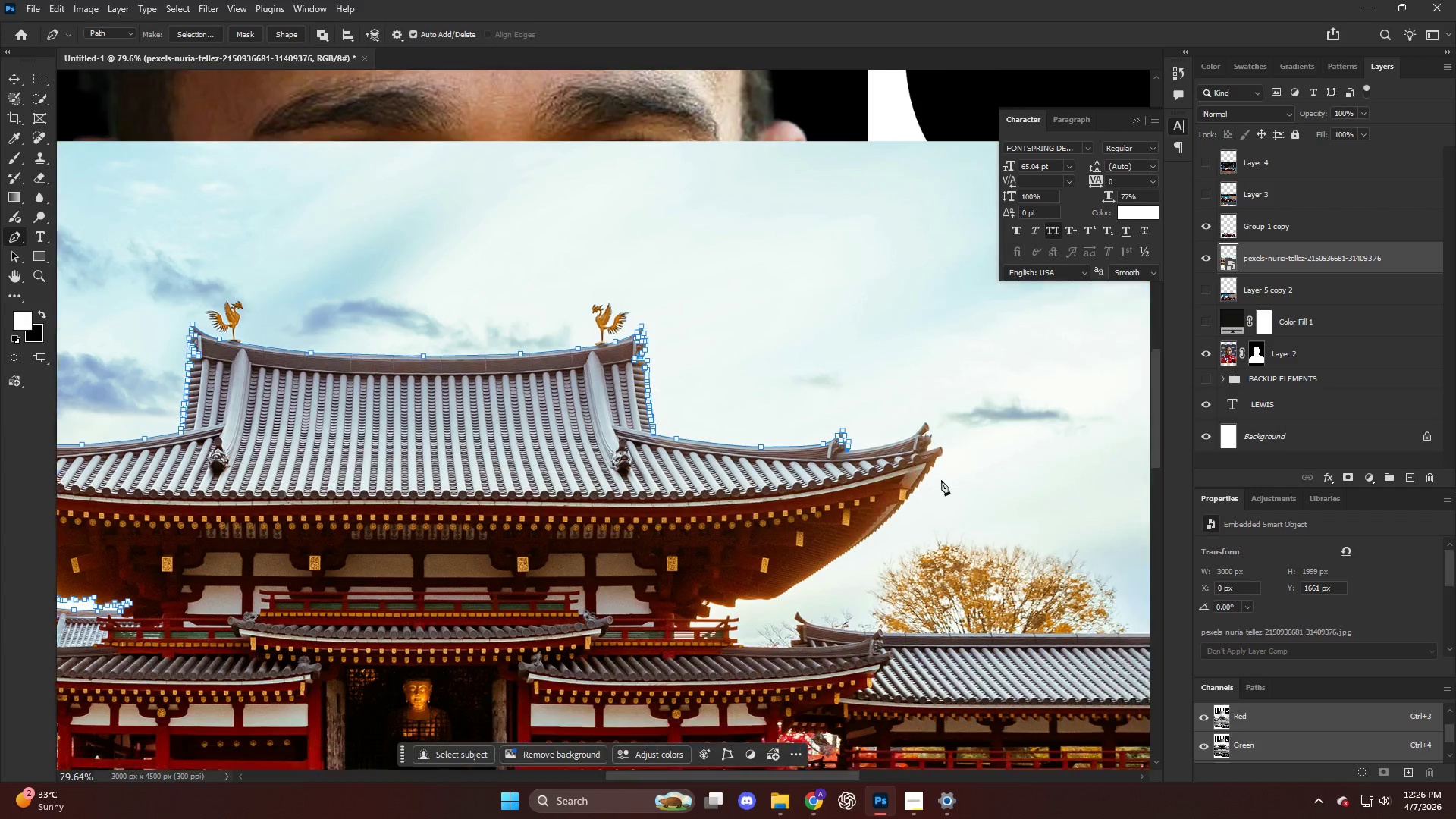 
key(Control+ControlLeft)
 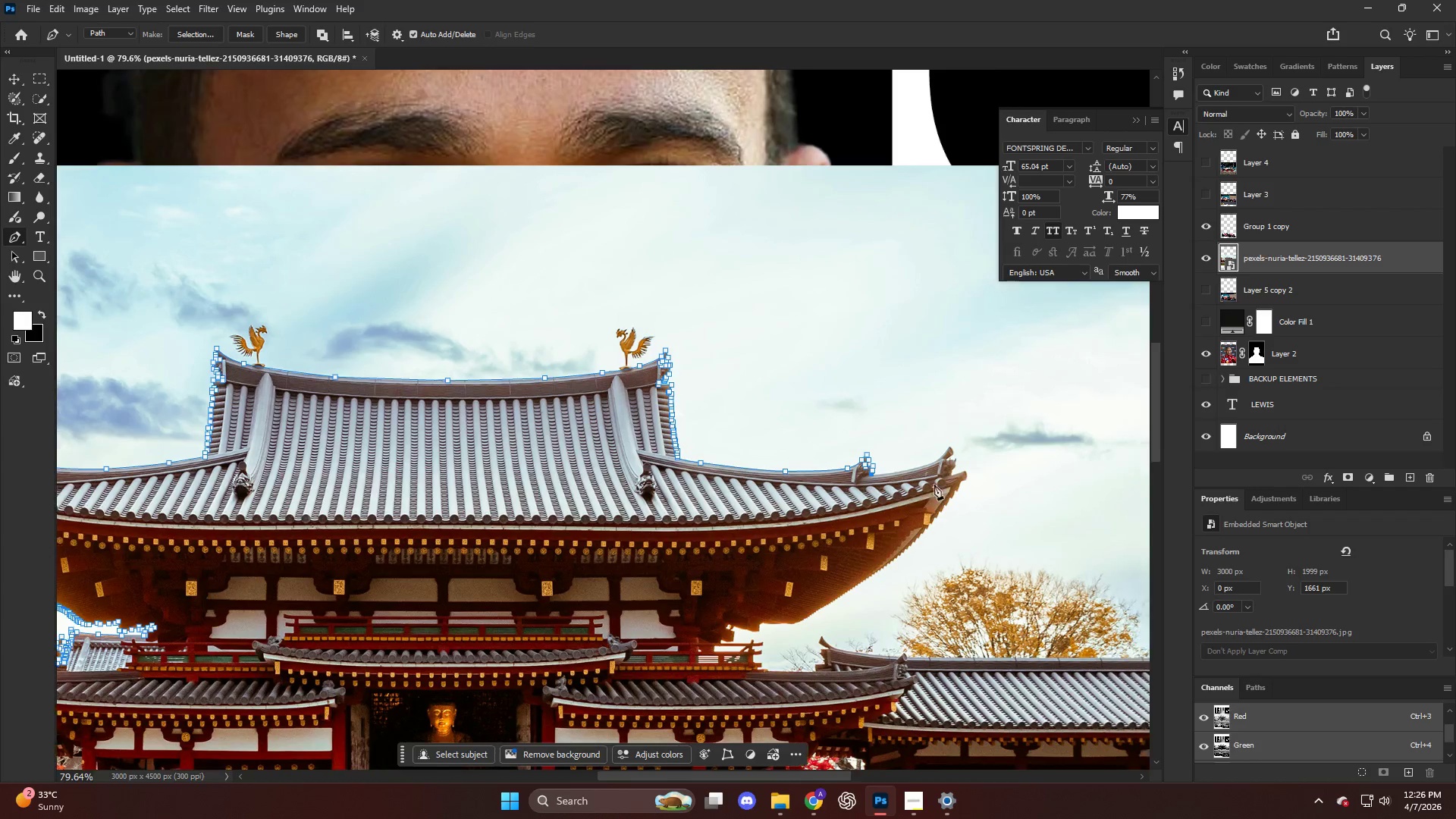 
hold_key(key=AltLeft, duration=0.53)
hold_key(key=AltLeft, duration=0.42)
scroll: coordinate [654, 409], scroll_direction: down, amount: 7.0
 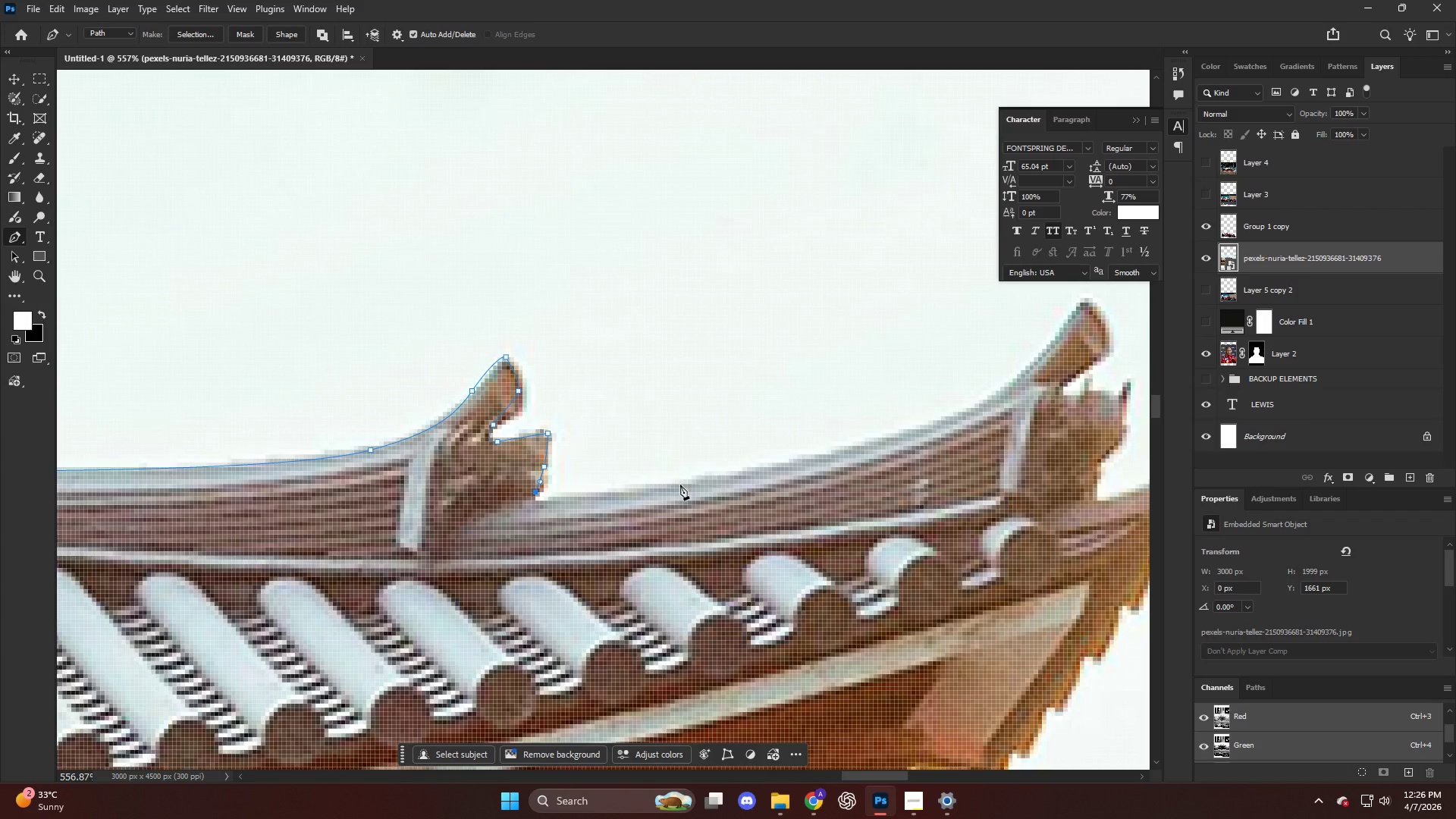 
left_click_drag(start_coordinate=[683, 484], to_coordinate=[837, 457])
 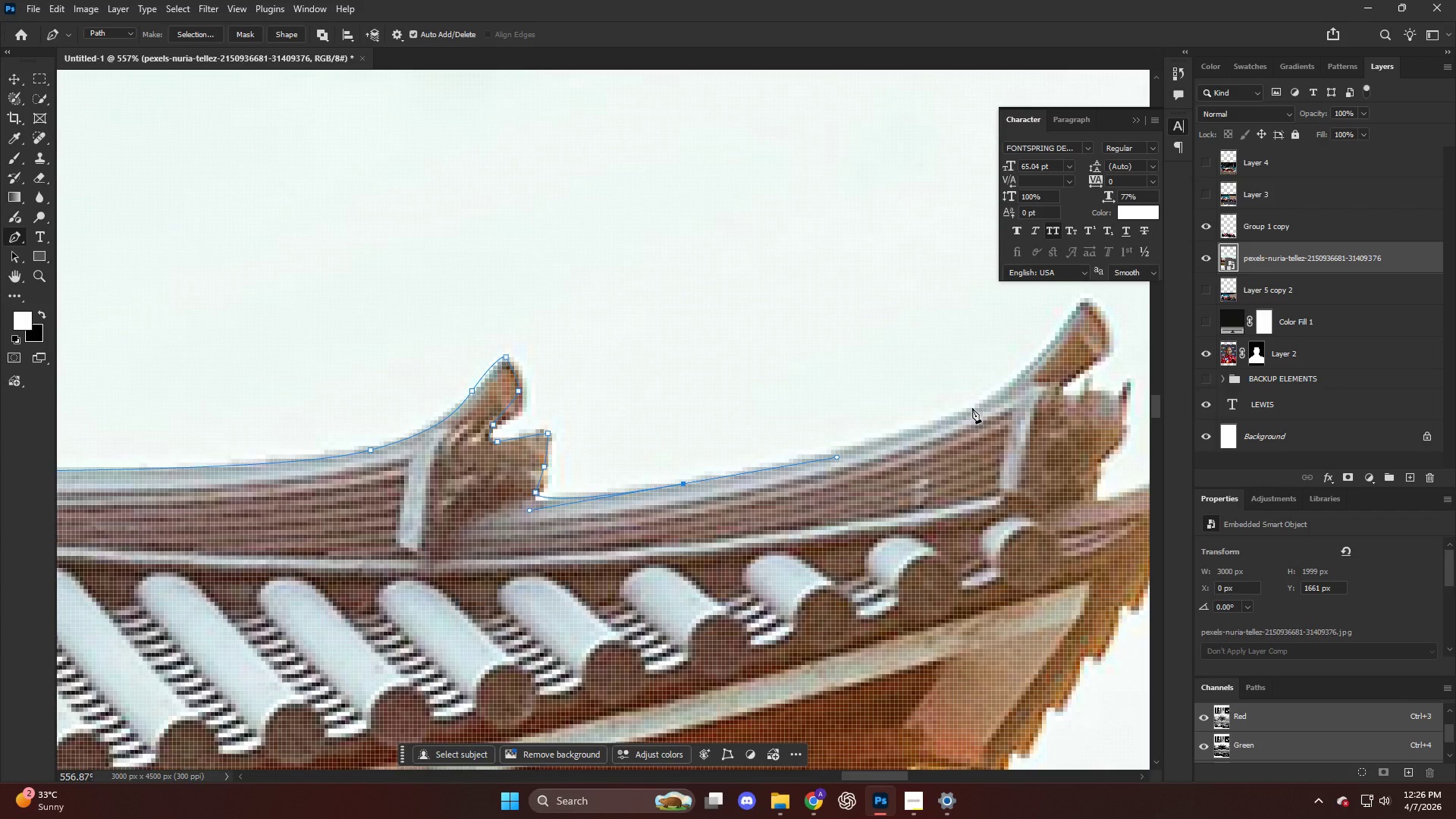 
left_click_drag(start_coordinate=[975, 404], to_coordinate=[1034, 370])
 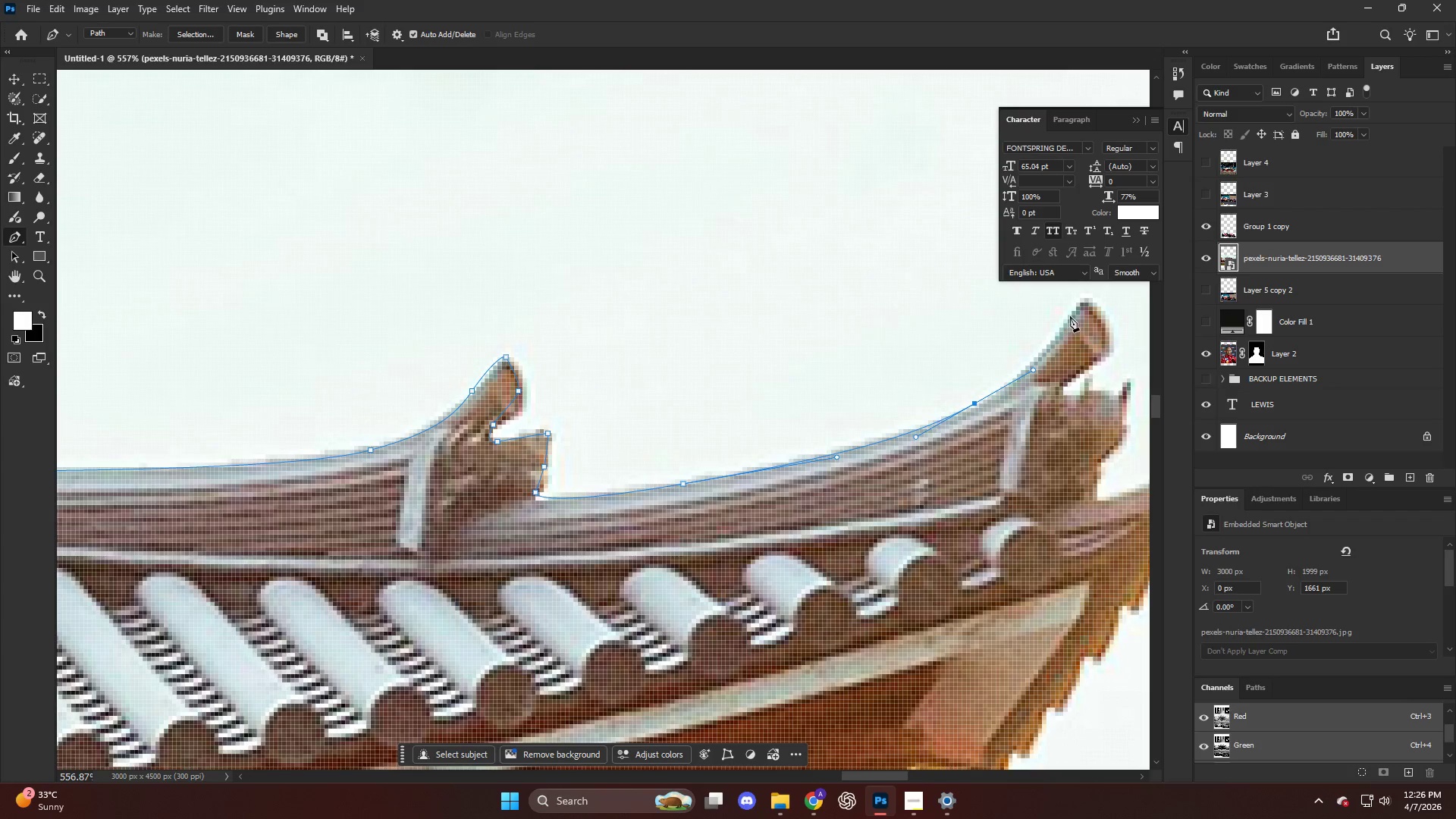 
left_click_drag(start_coordinate=[1076, 312], to_coordinate=[1091, 298])
 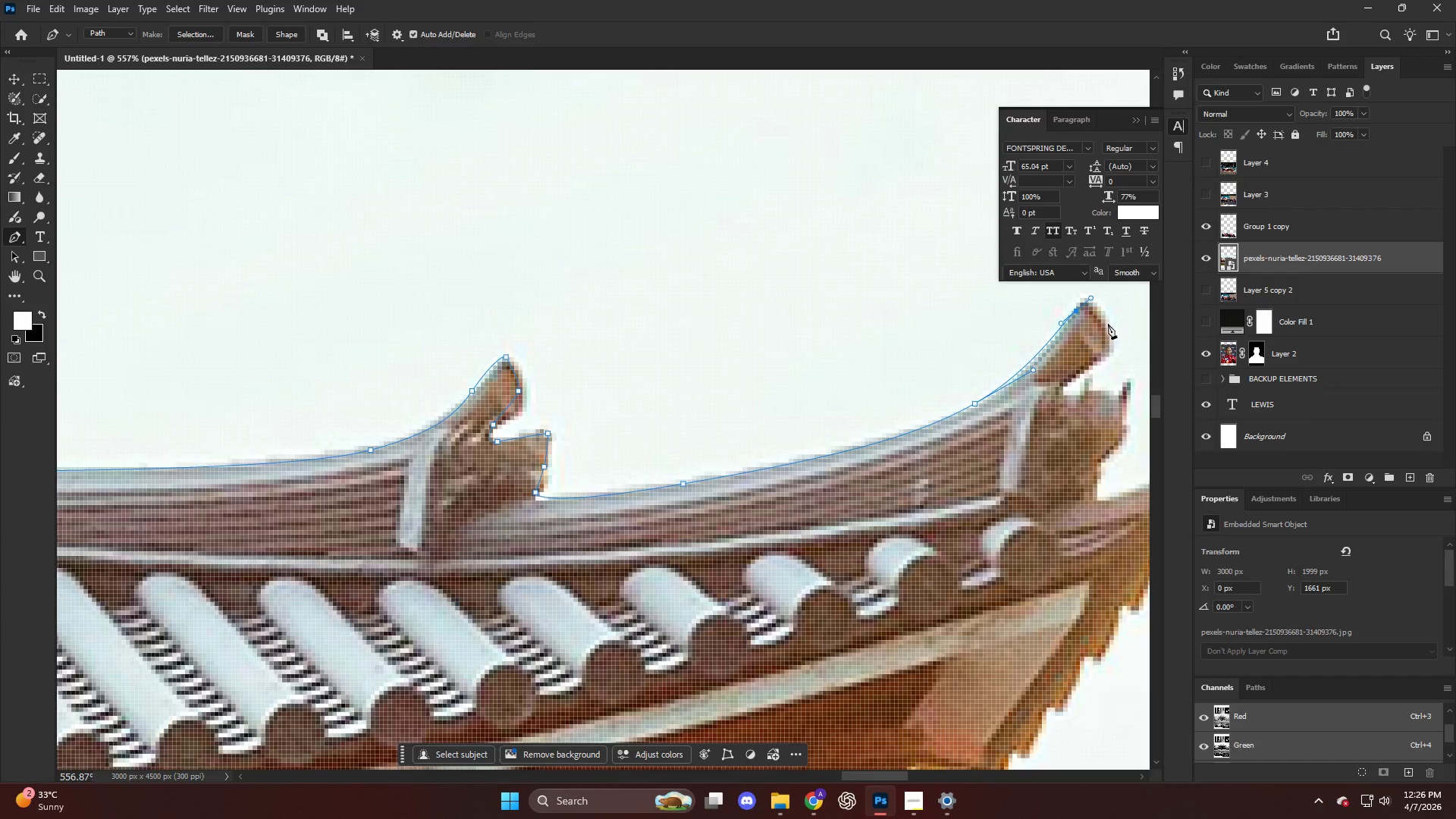 
left_click_drag(start_coordinate=[1108, 331], to_coordinate=[1109, 353])
 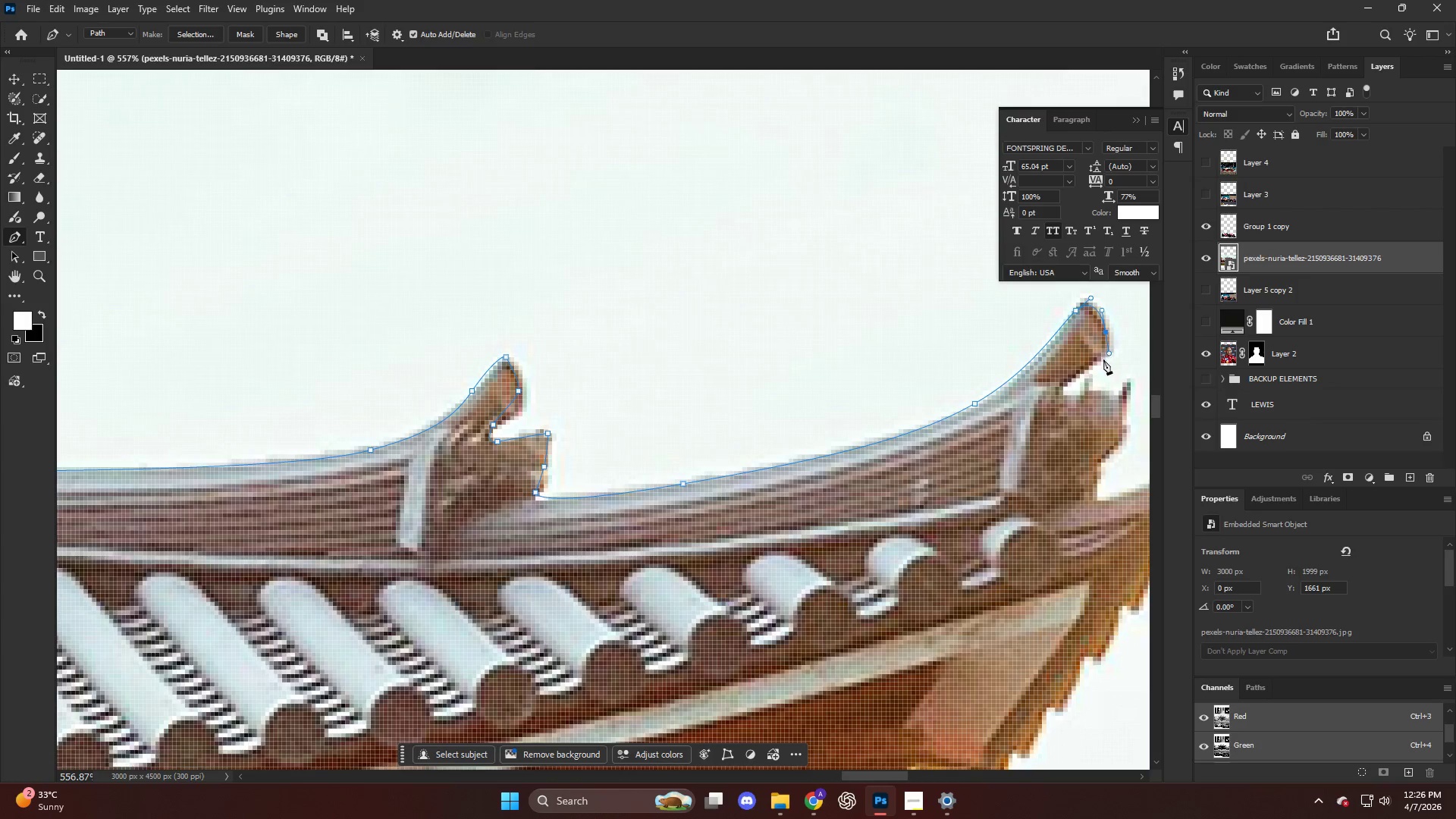 
left_click_drag(start_coordinate=[1103, 359], to_coordinate=[1095, 363])
 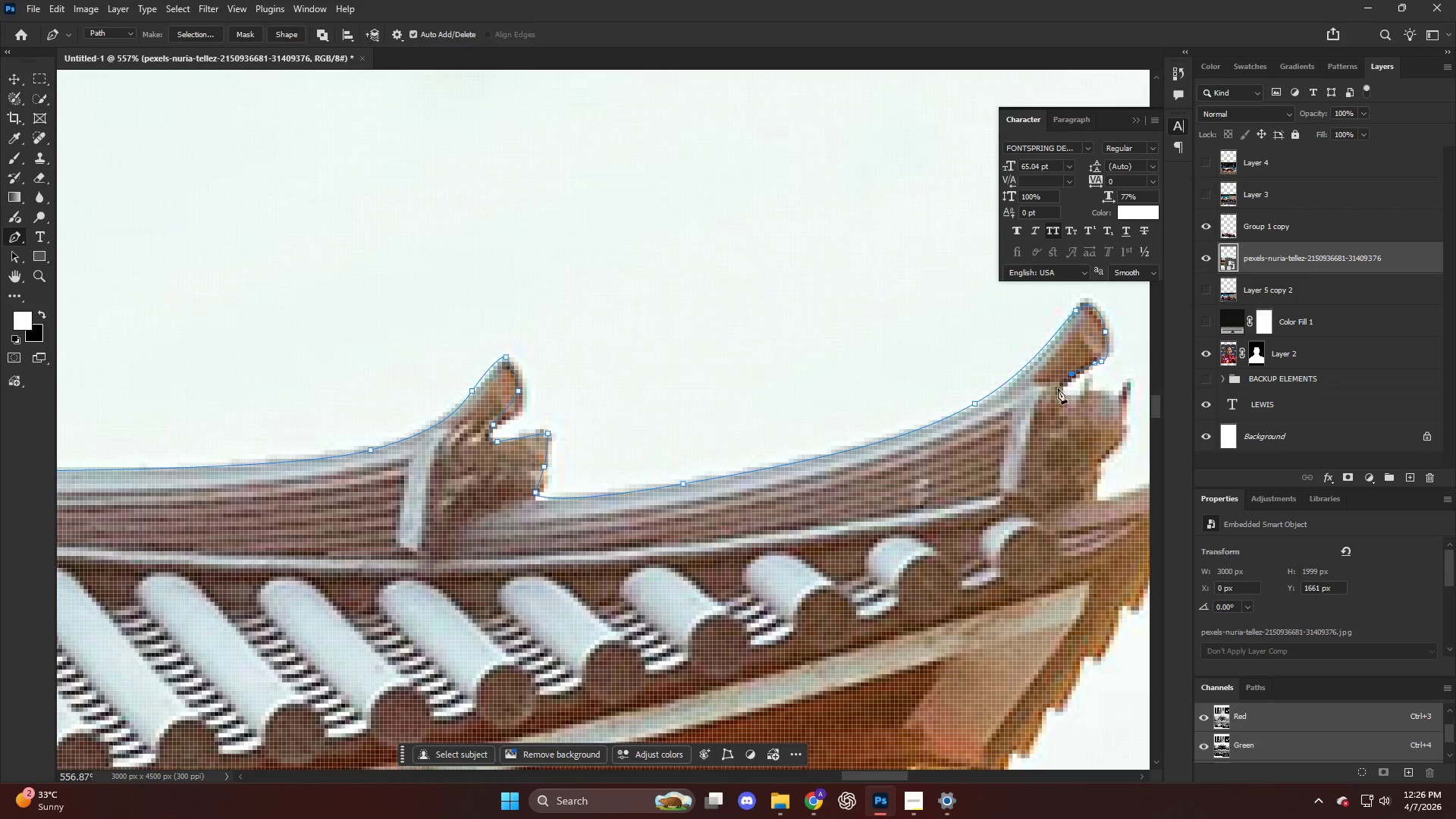 
left_click_drag(start_coordinate=[1057, 394], to_coordinate=[1061, 394])
 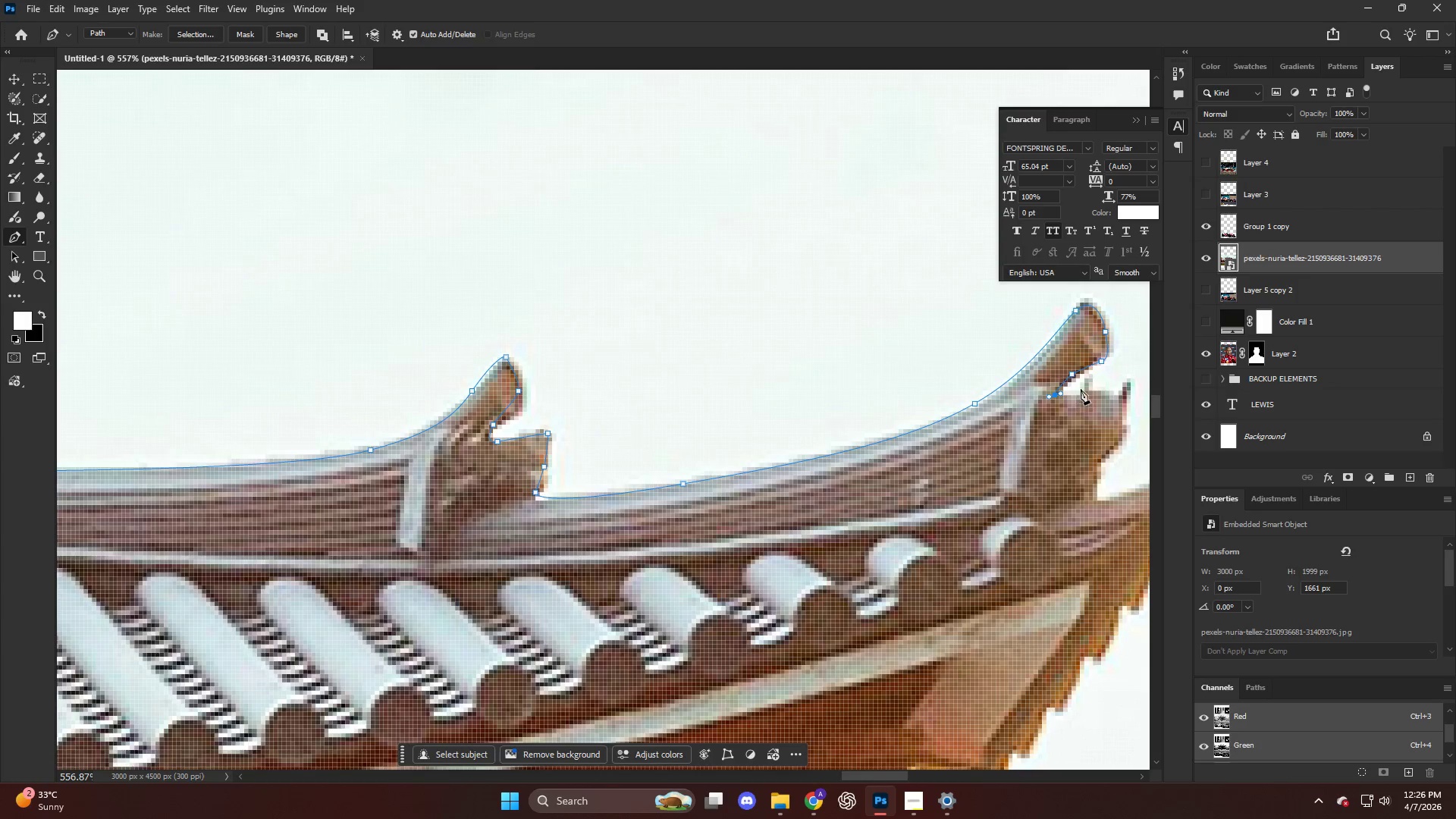 
left_click_drag(start_coordinate=[1081, 389], to_coordinate=[1087, 384])
 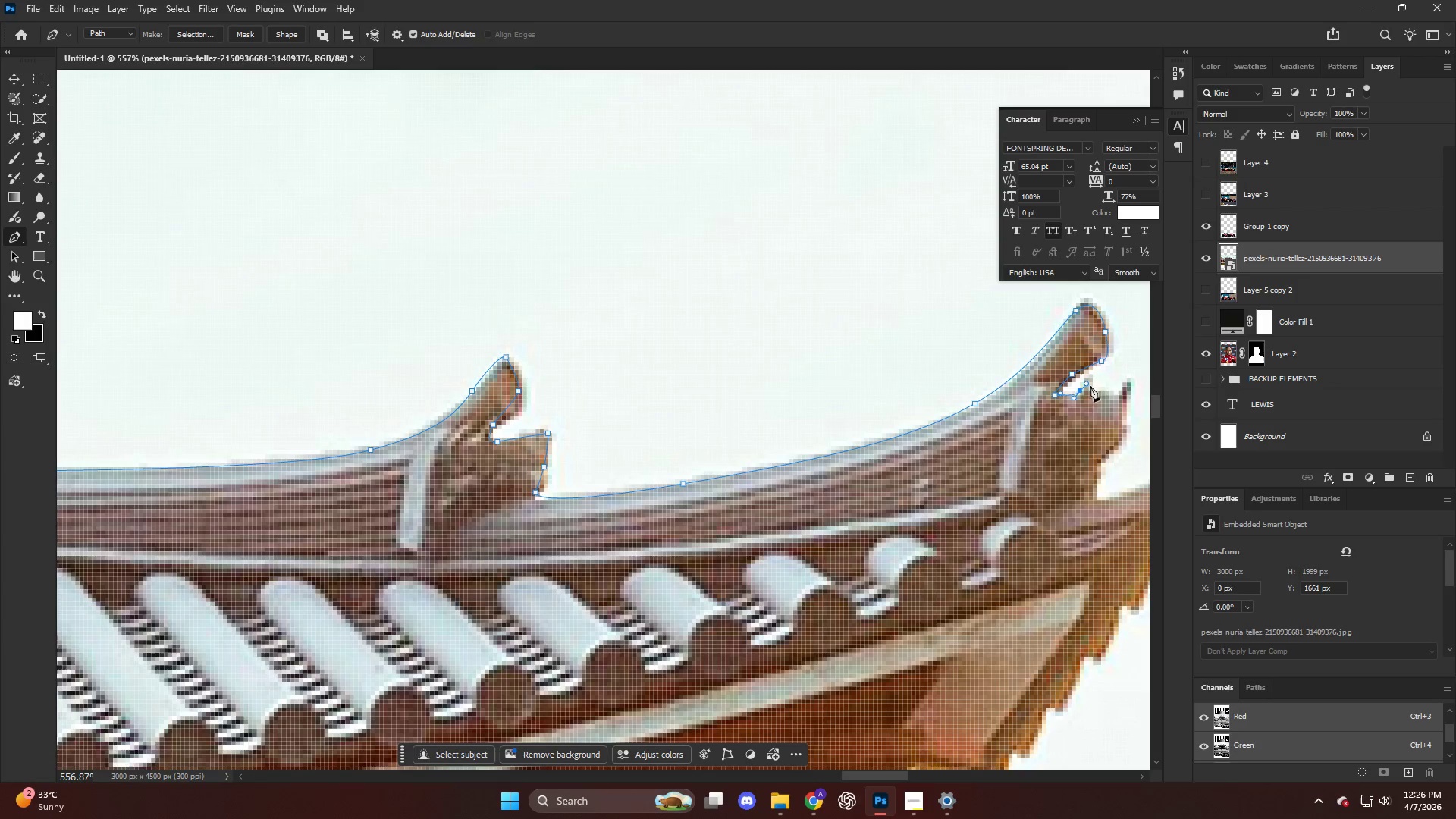 
left_click_drag(start_coordinate=[1090, 384], to_coordinate=[1093, 391])
 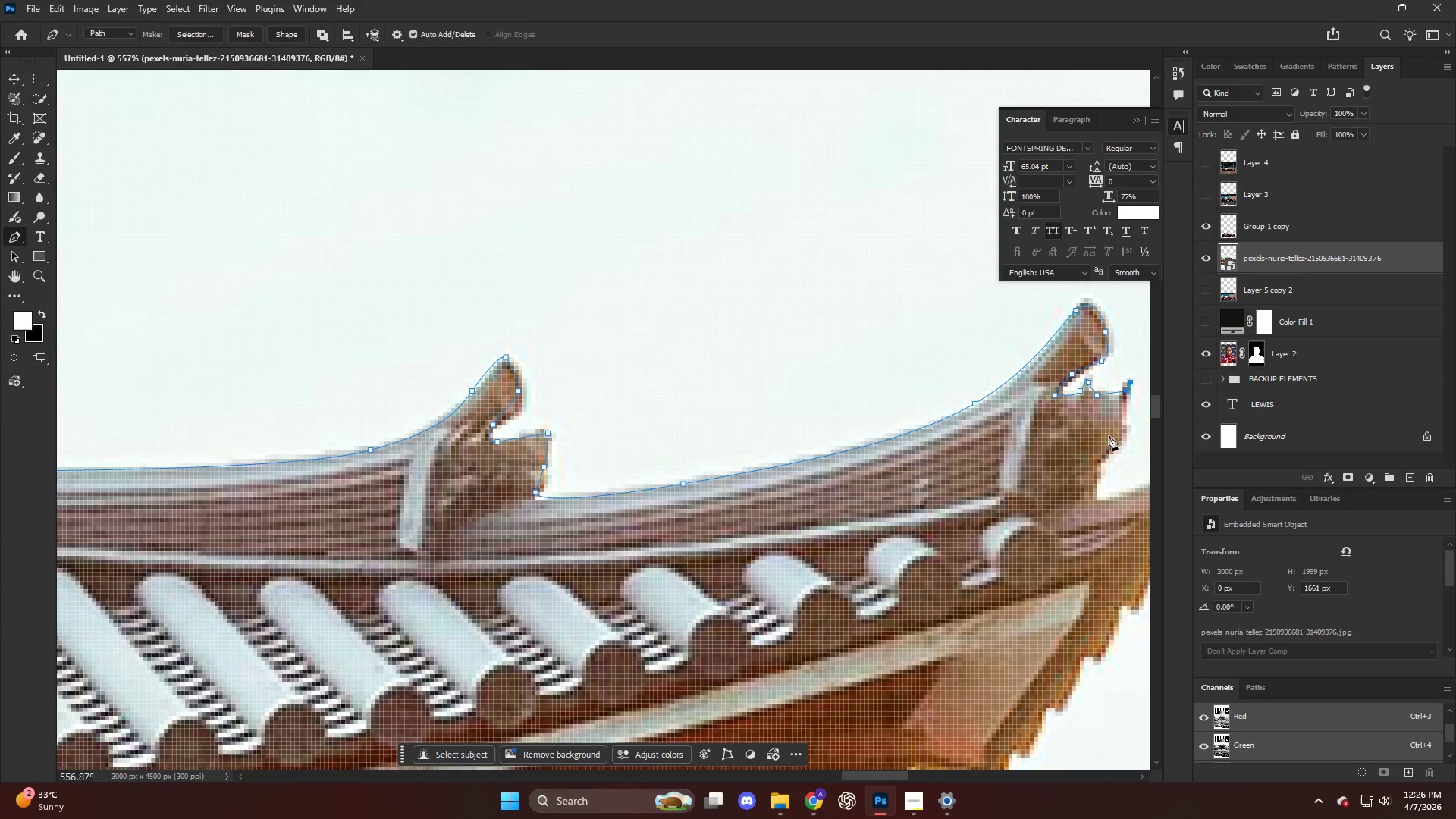 
left_click_drag(start_coordinate=[1116, 435], to_coordinate=[1105, 451])
 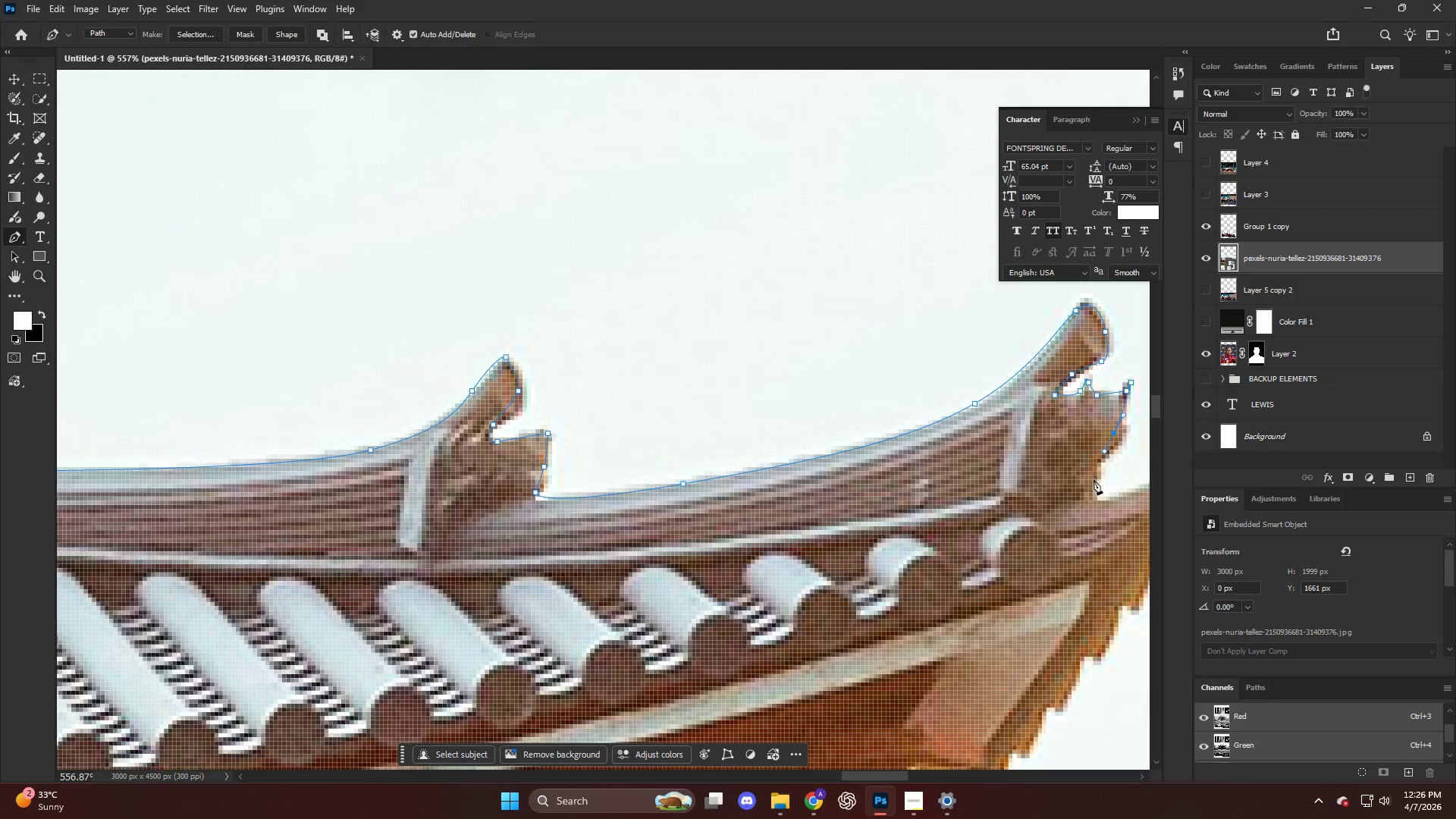 
left_click([1094, 483])
 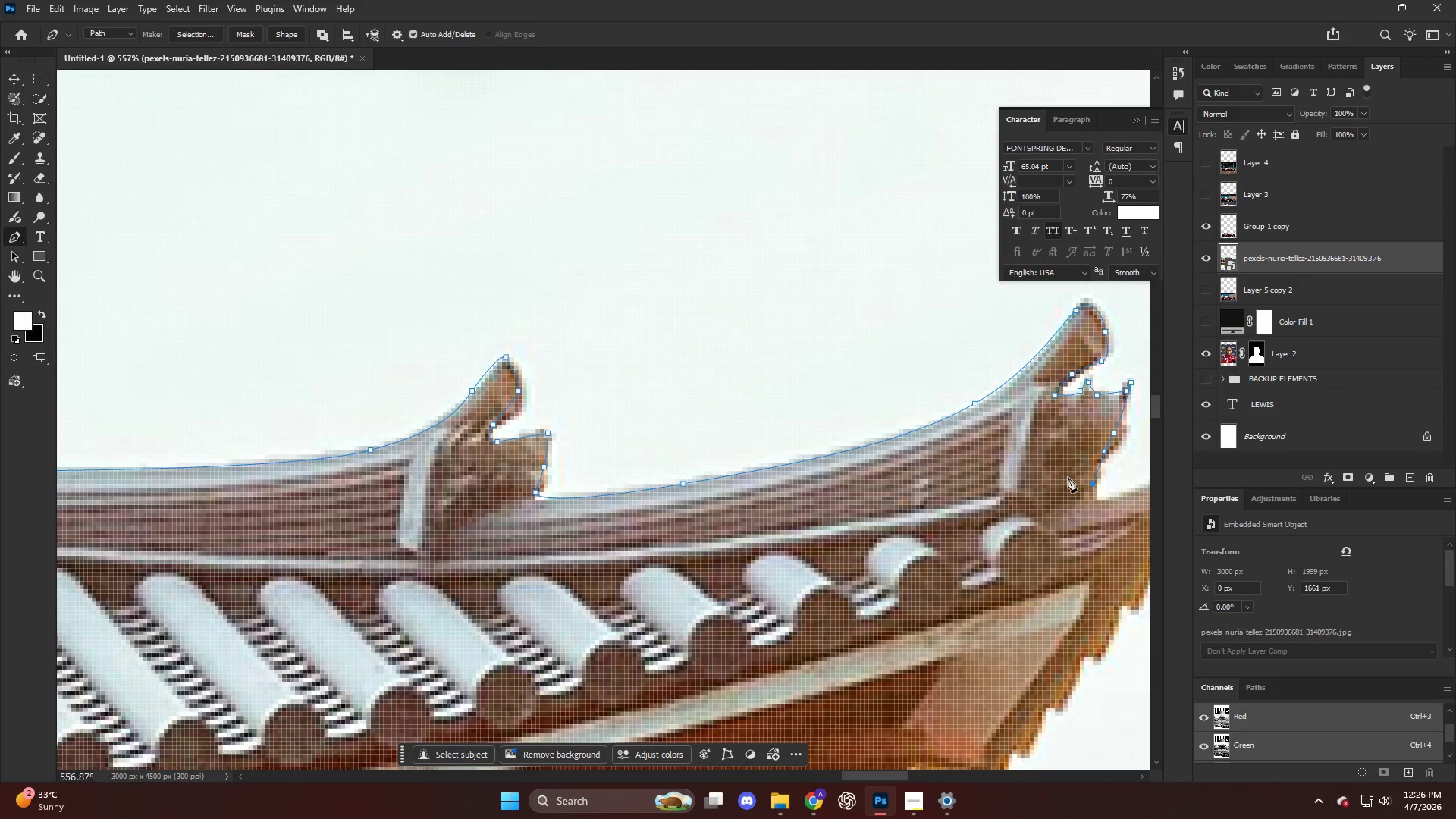 
key(Alt+AltLeft)
 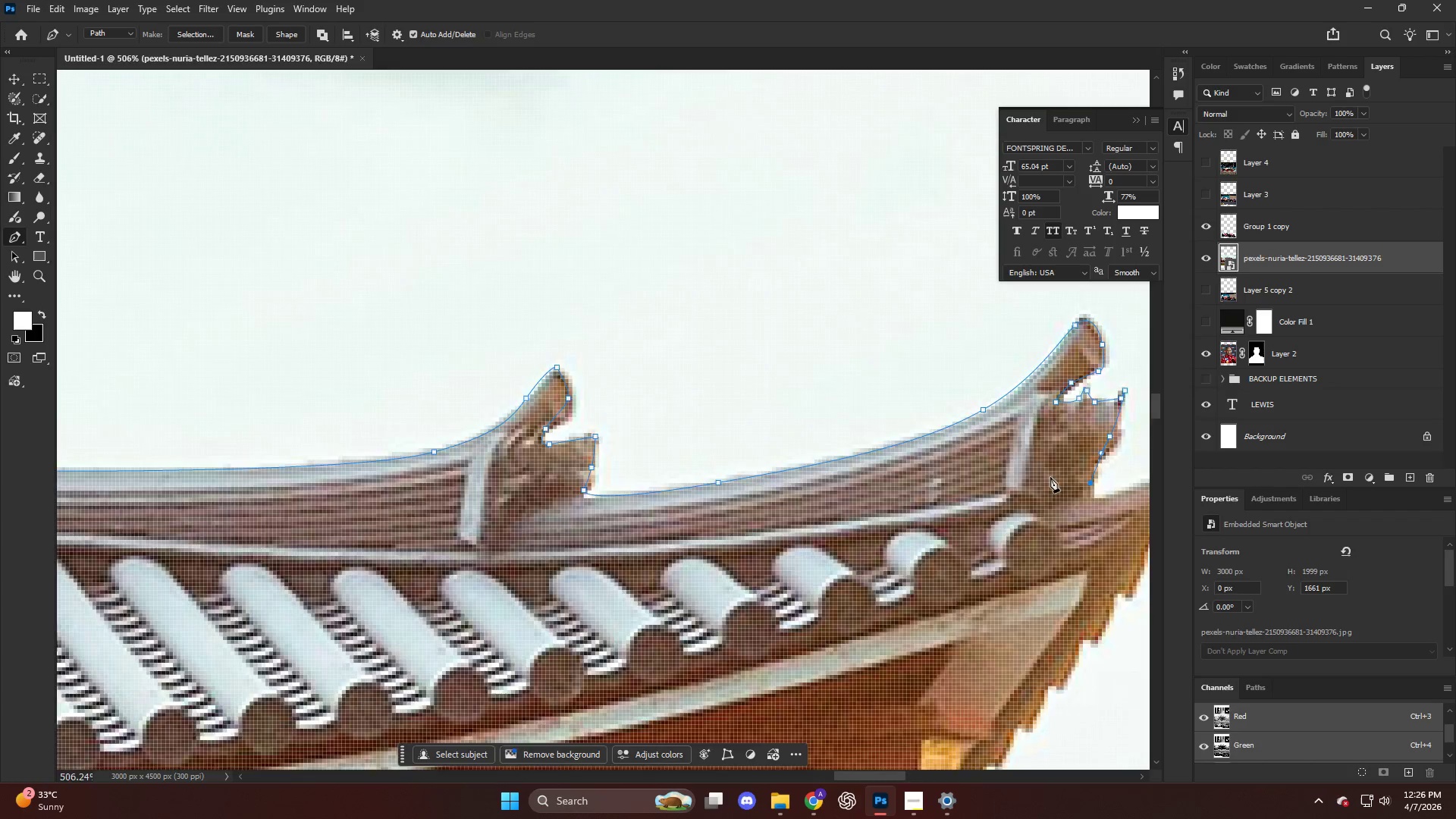 
key(Control+ControlLeft)
 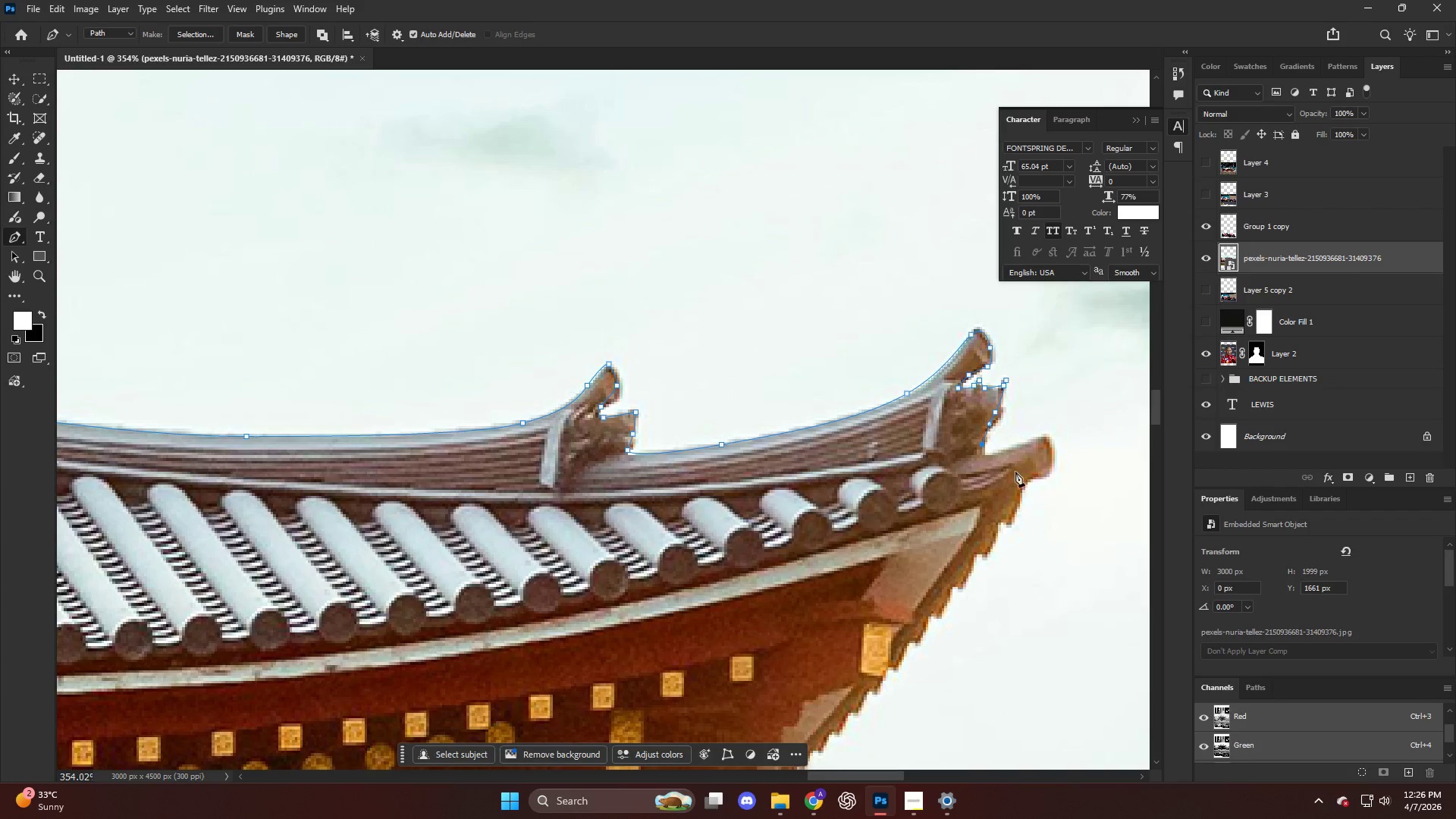 
hold_key(key=AltLeft, duration=0.39)
scroll: coordinate [1005, 461], scroll_direction: down, amount: 10.0
 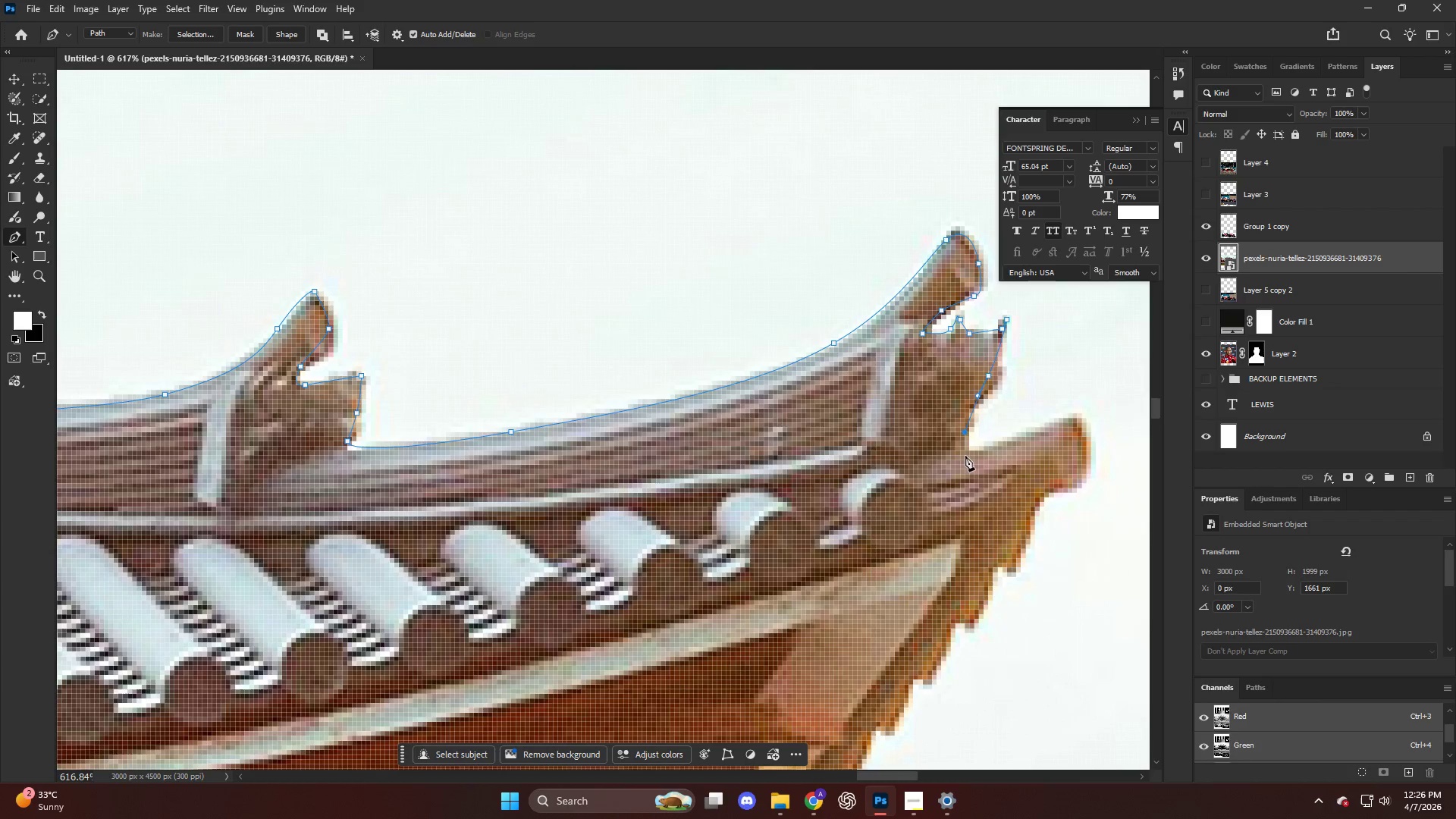 
left_click([978, 449])
 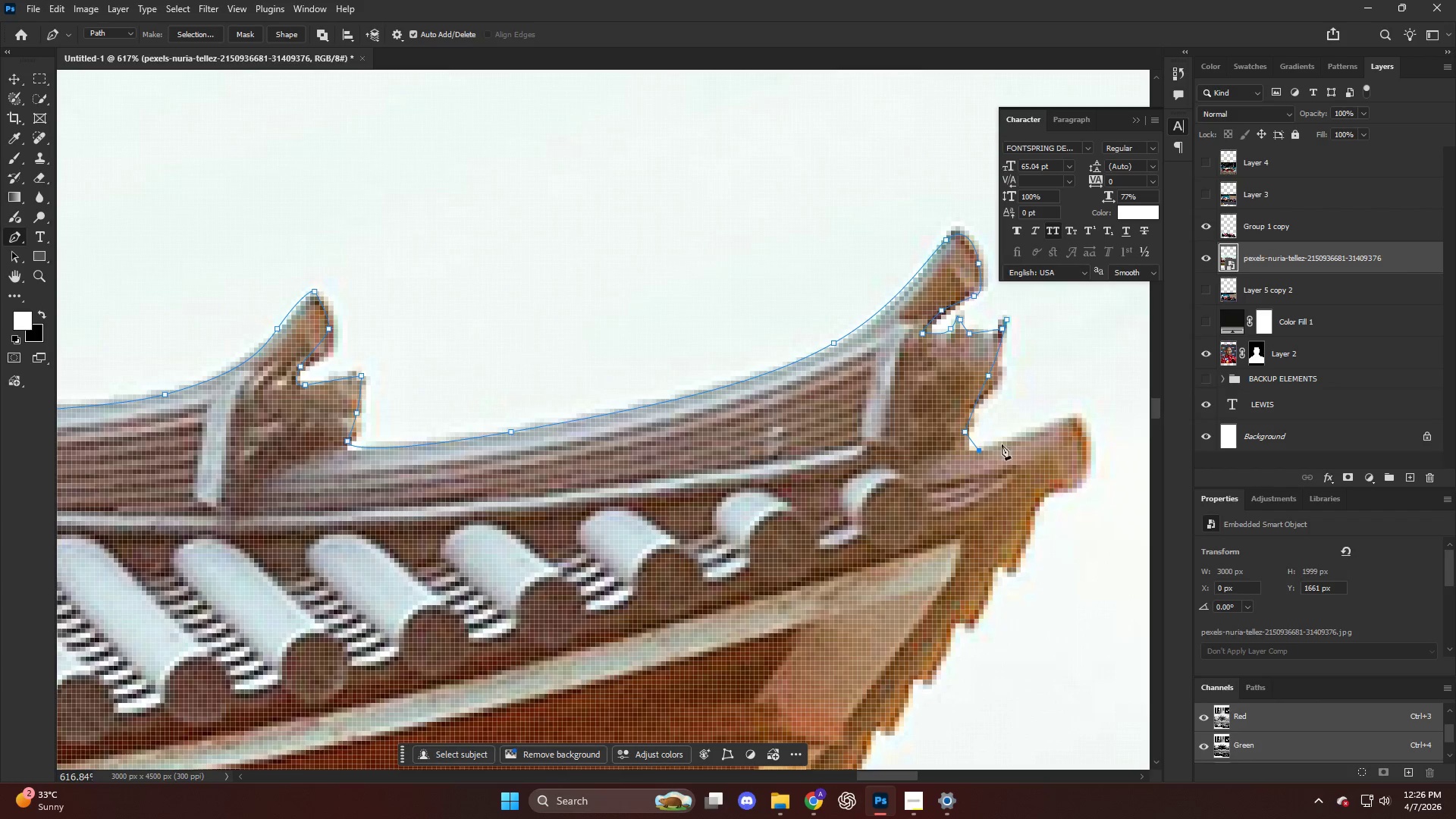 
key(Control+ControlLeft)
 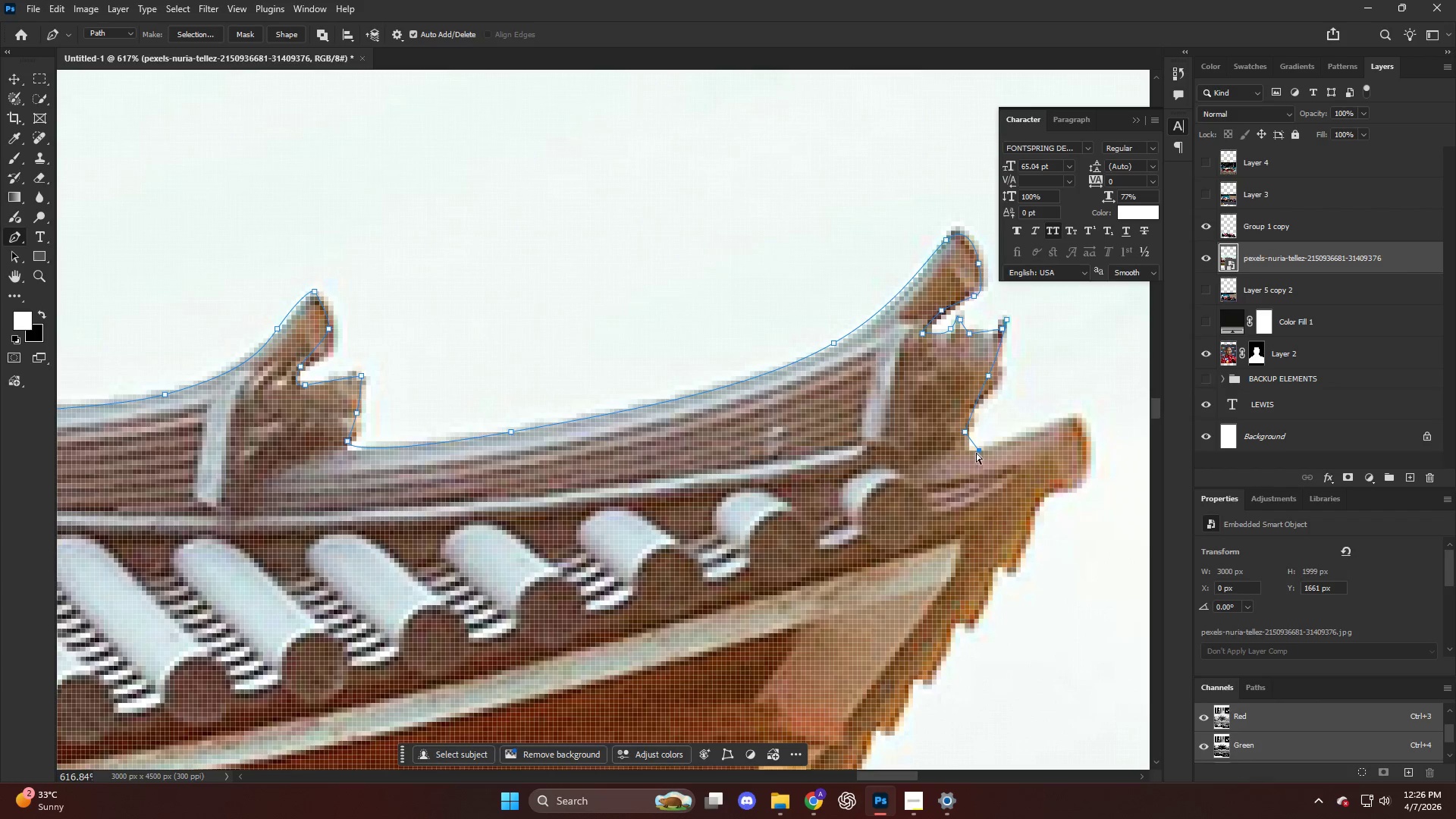 
key(Control+Z)
 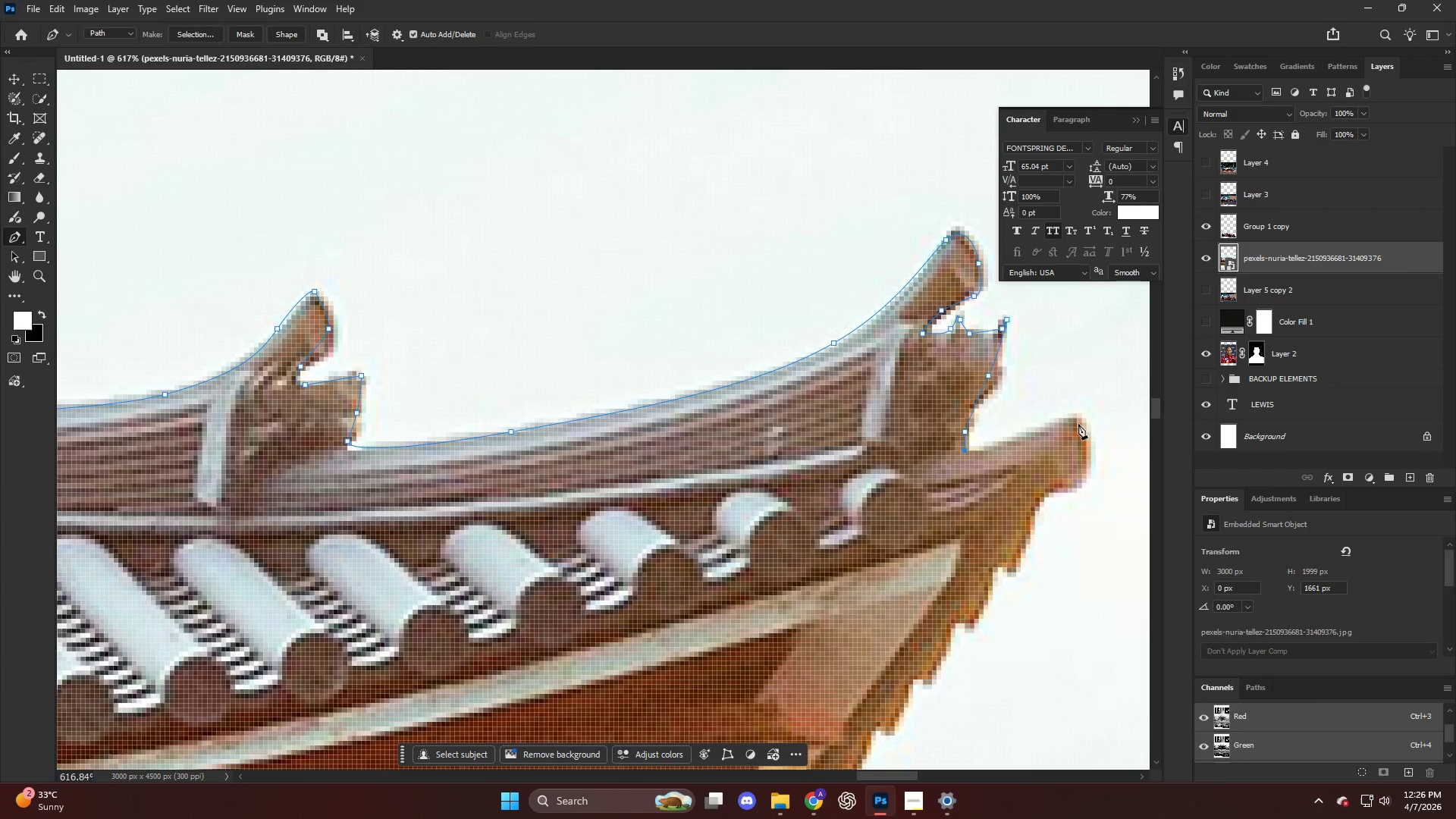 
left_click_drag(start_coordinate=[1075, 413], to_coordinate=[1087, 413])
 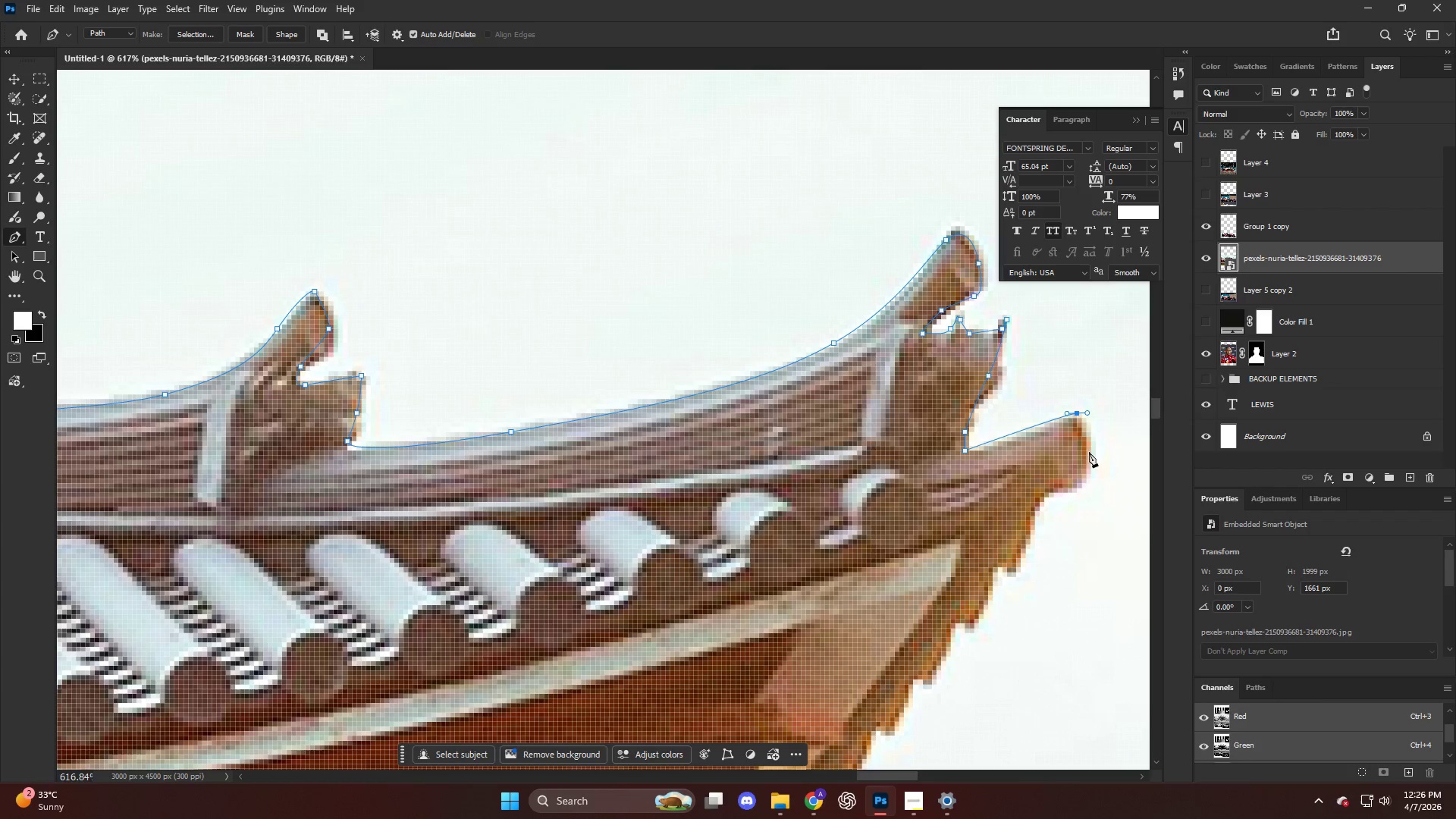 
key(Control+ControlLeft)
 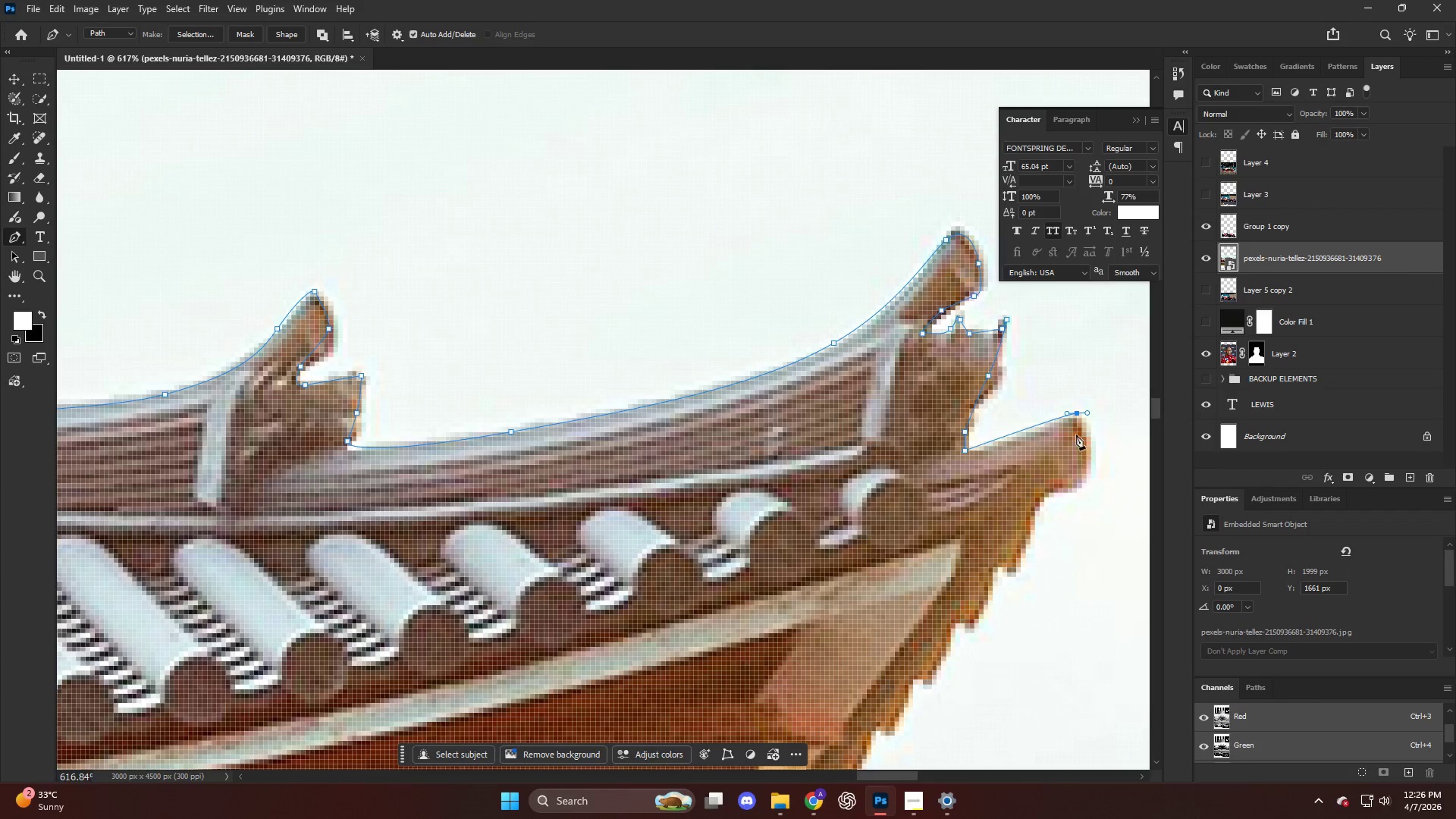 
key(Control+Z)
 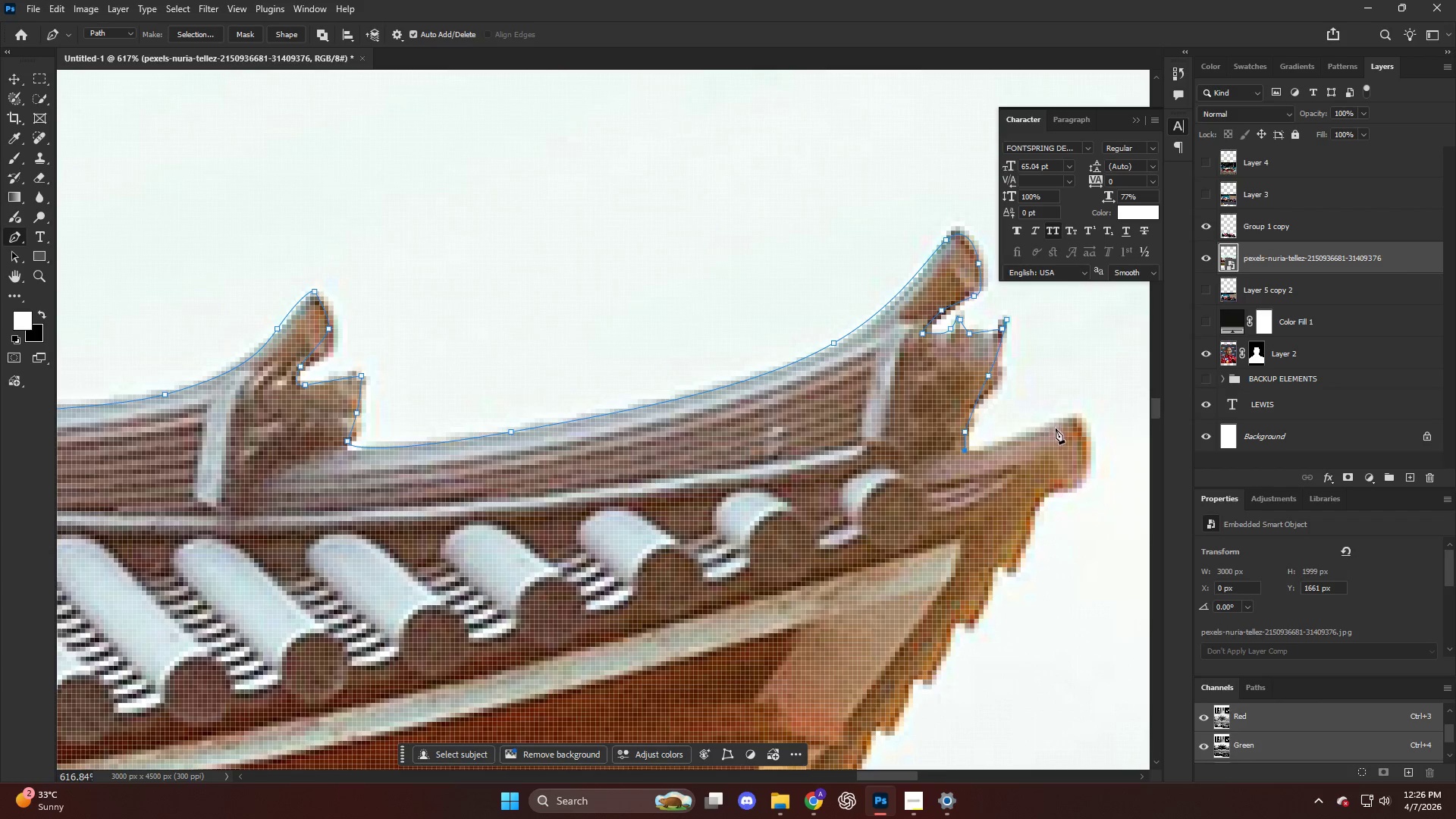 
left_click_drag(start_coordinate=[1059, 422], to_coordinate=[1083, 413])
 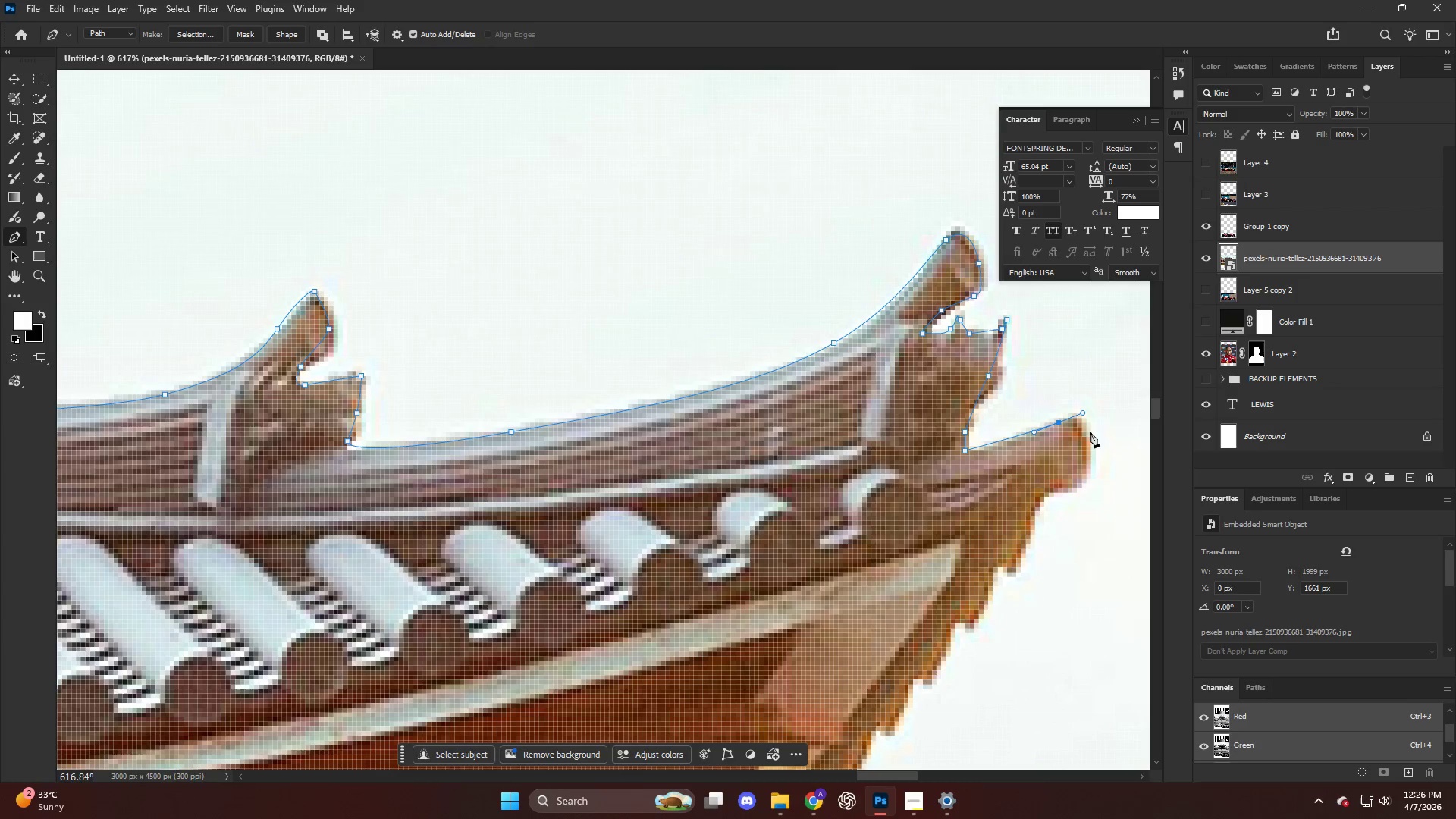 
left_click_drag(start_coordinate=[1092, 438], to_coordinate=[1095, 453])
 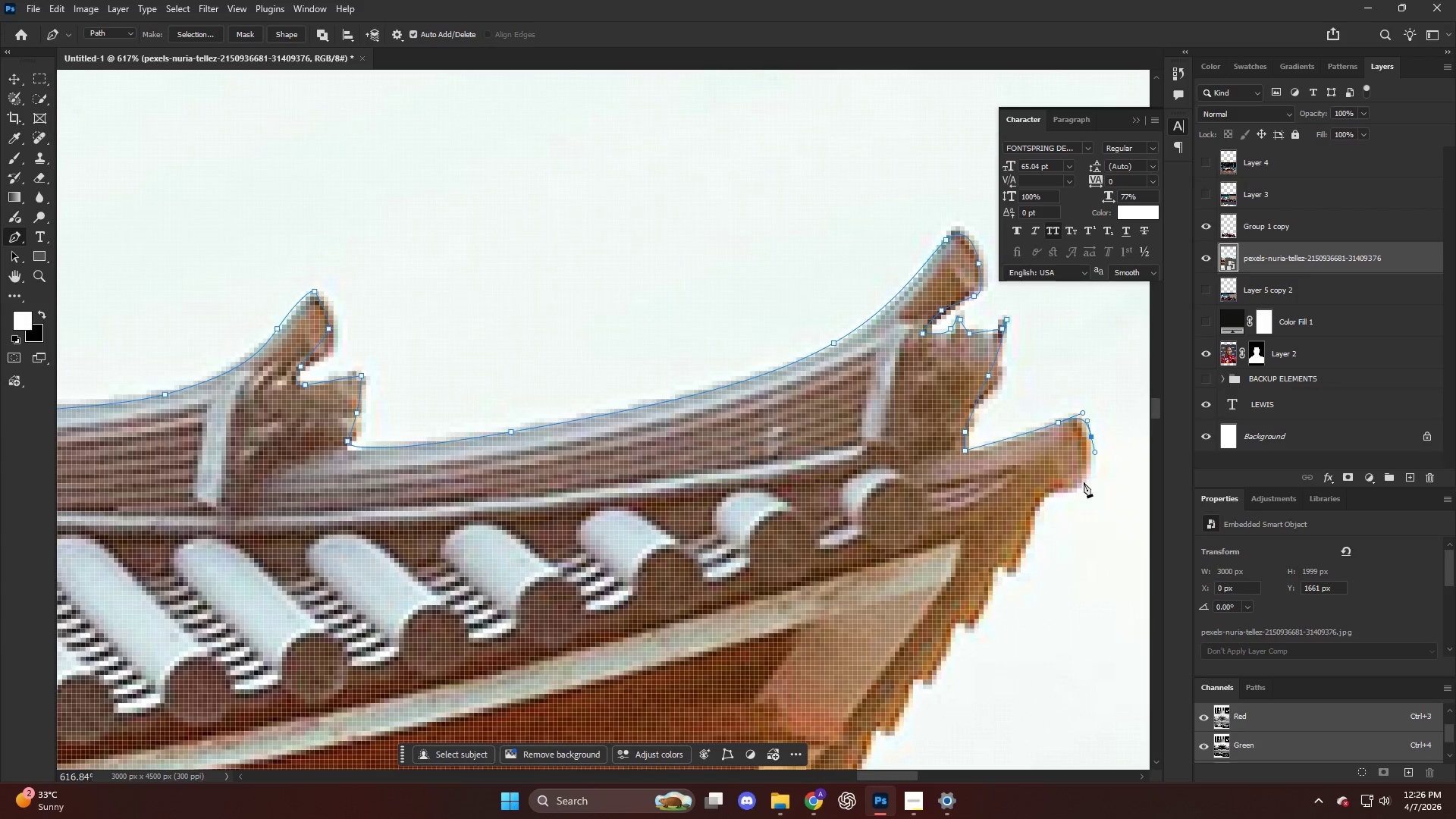 
left_click_drag(start_coordinate=[1083, 484], to_coordinate=[1078, 489])
 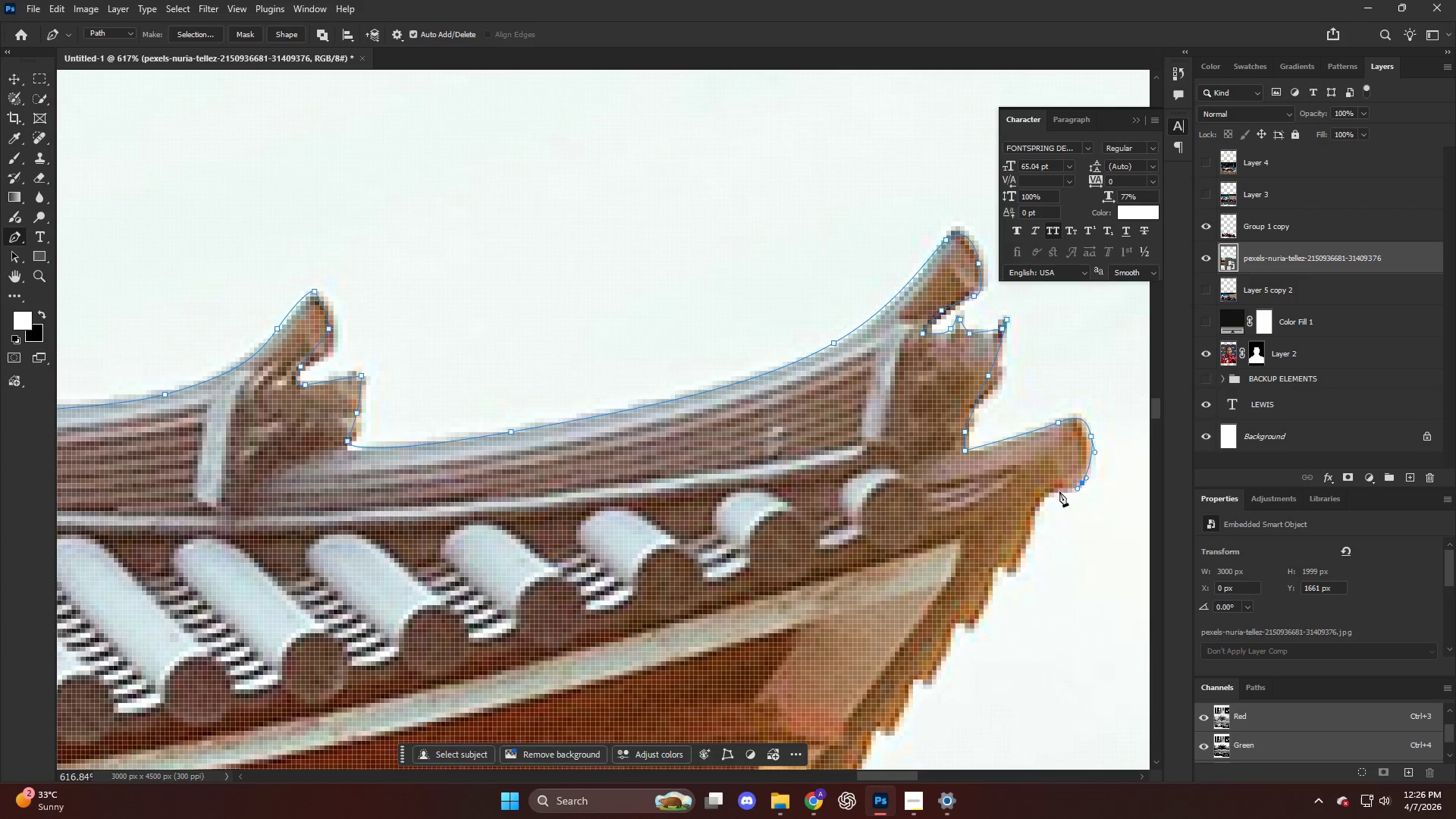 
left_click_drag(start_coordinate=[1056, 491], to_coordinate=[1048, 491])
 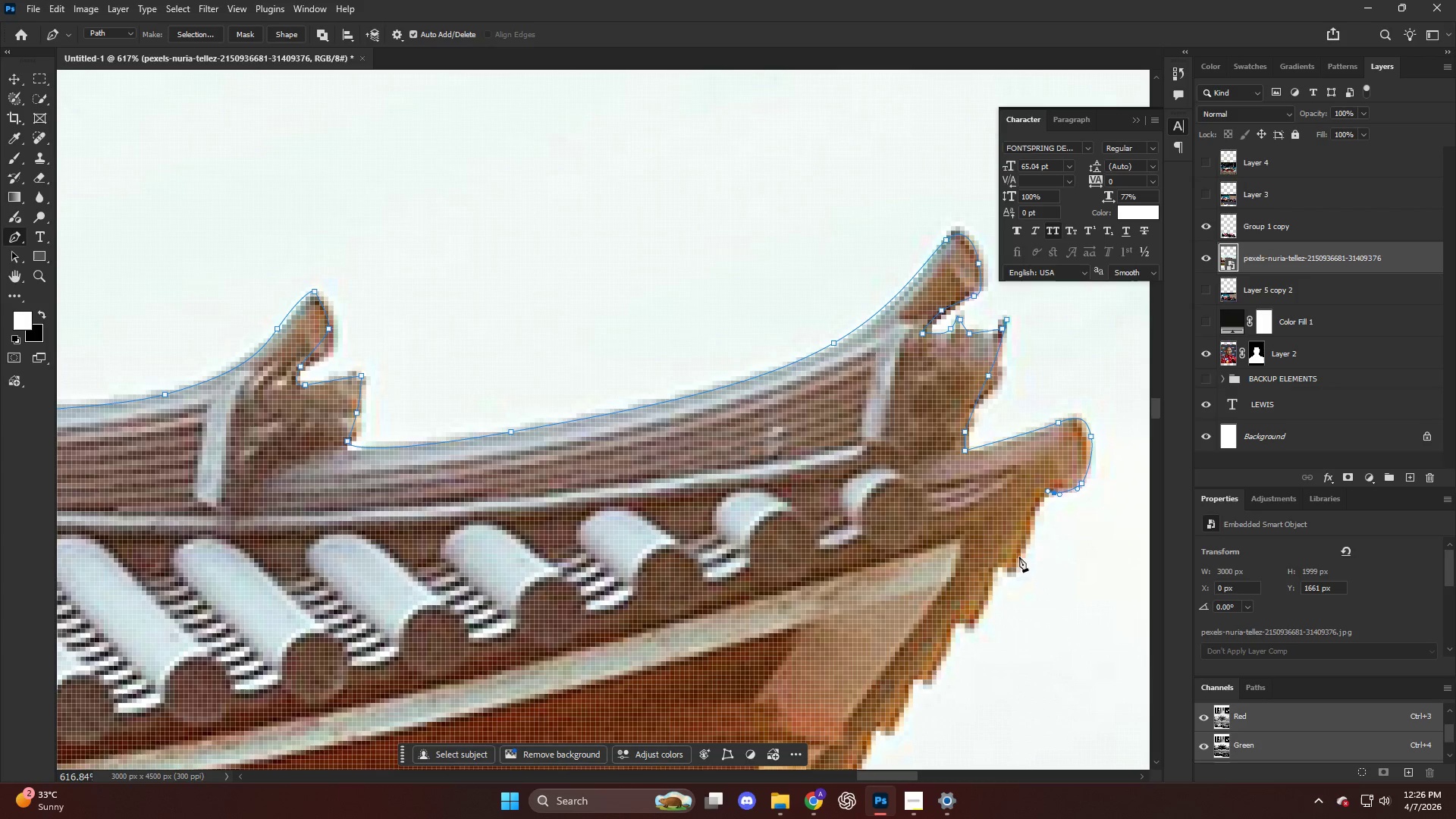 
left_click_drag(start_coordinate=[1019, 560], to_coordinate=[1015, 573])
 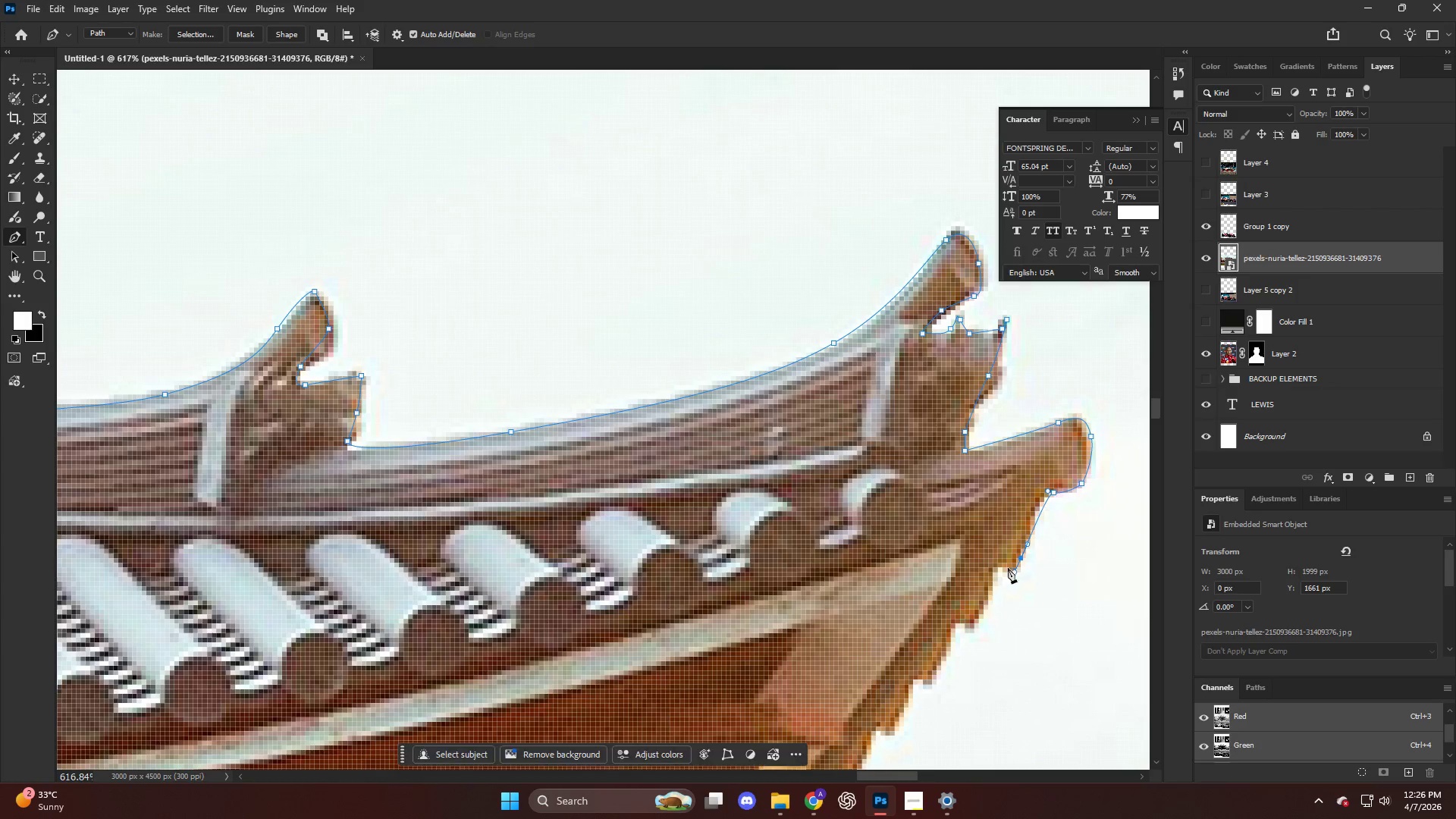 
key(Alt+AltLeft)
 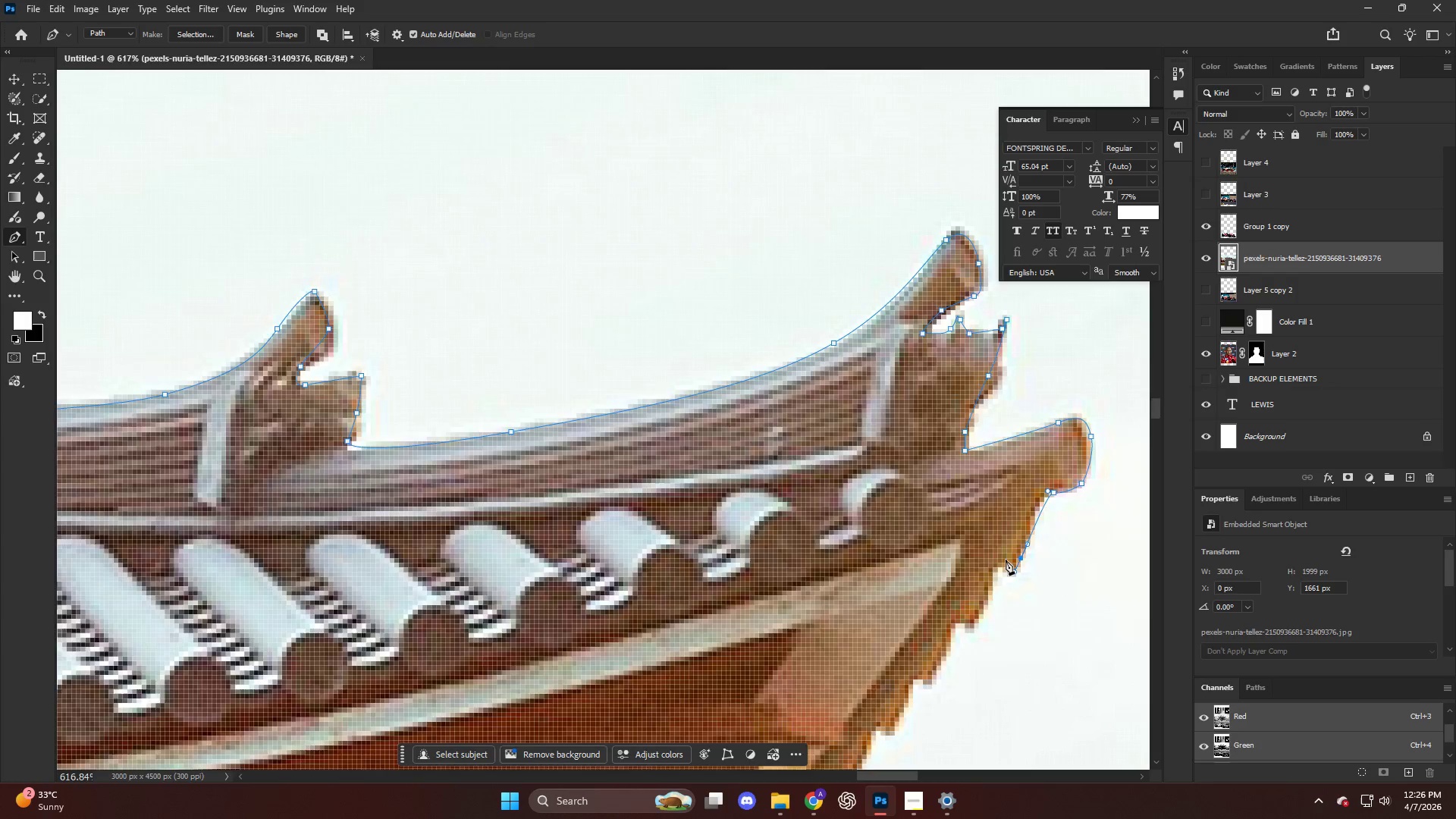 
hold_key(key=AltLeft, duration=0.33)
scroll: coordinate [980, 528], scroll_direction: down, amount: 10.0
 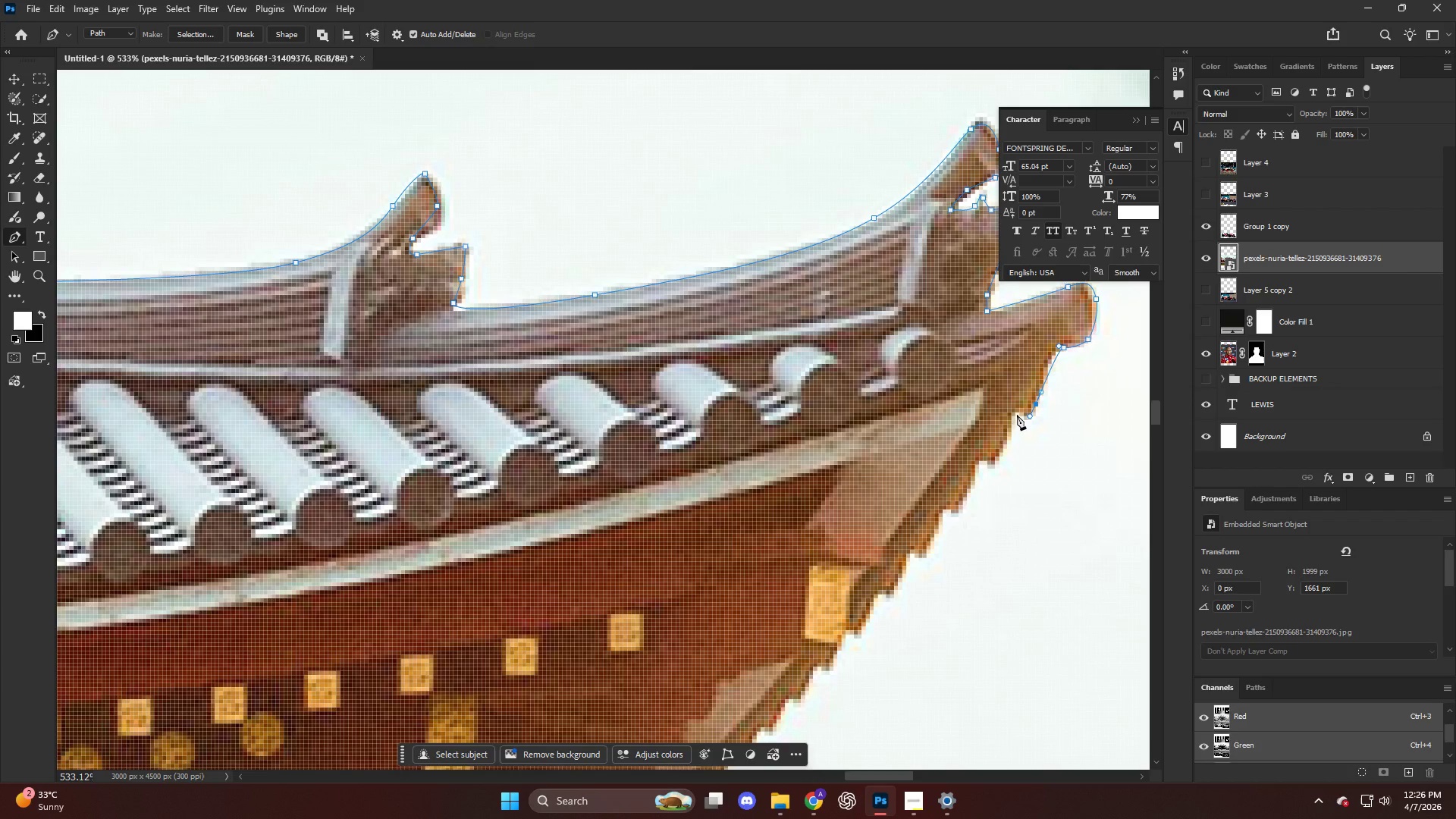 
left_click_drag(start_coordinate=[1002, 446], to_coordinate=[996, 460])
 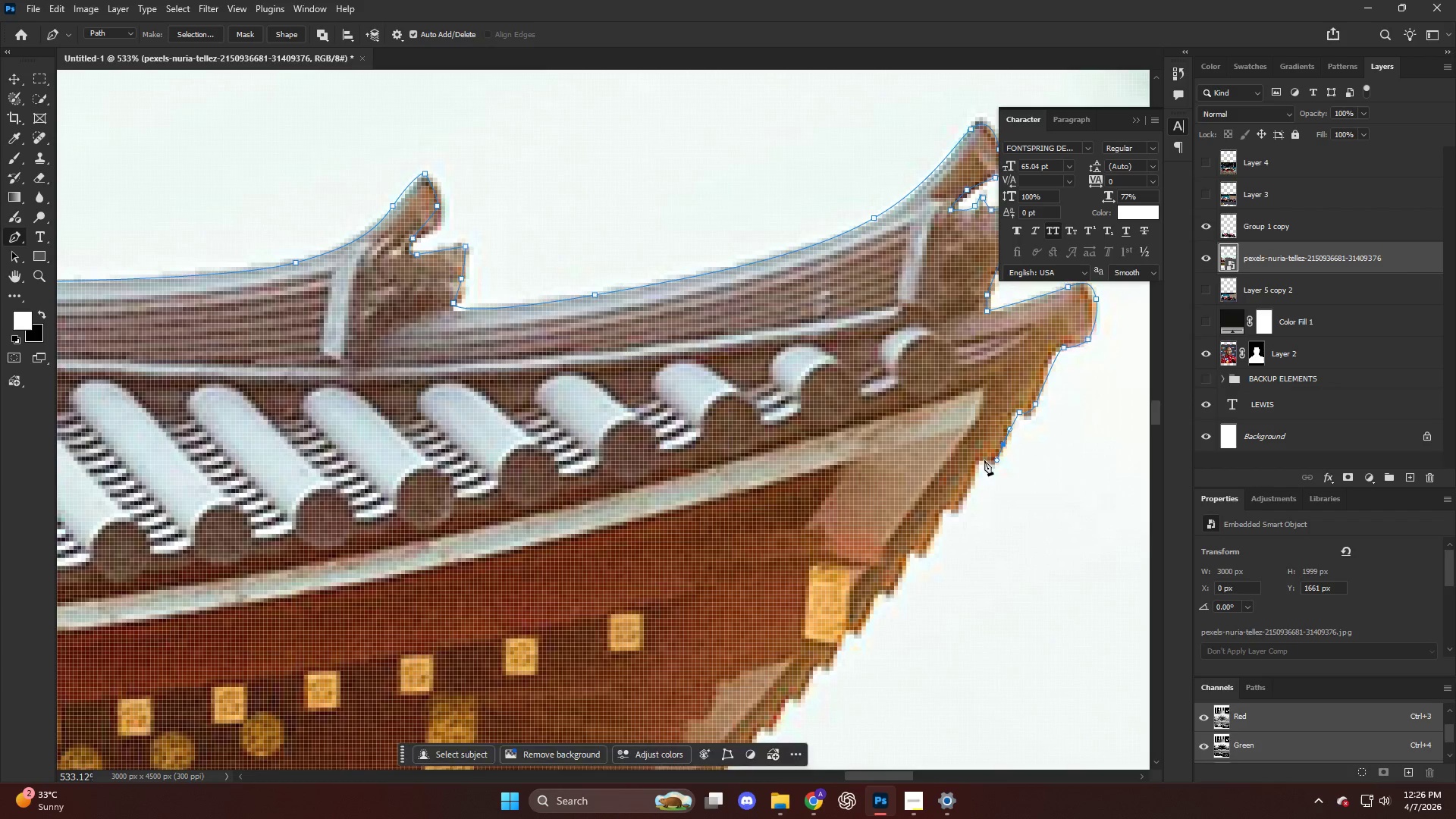 
left_click_drag(start_coordinate=[984, 460], to_coordinate=[979, 466])
 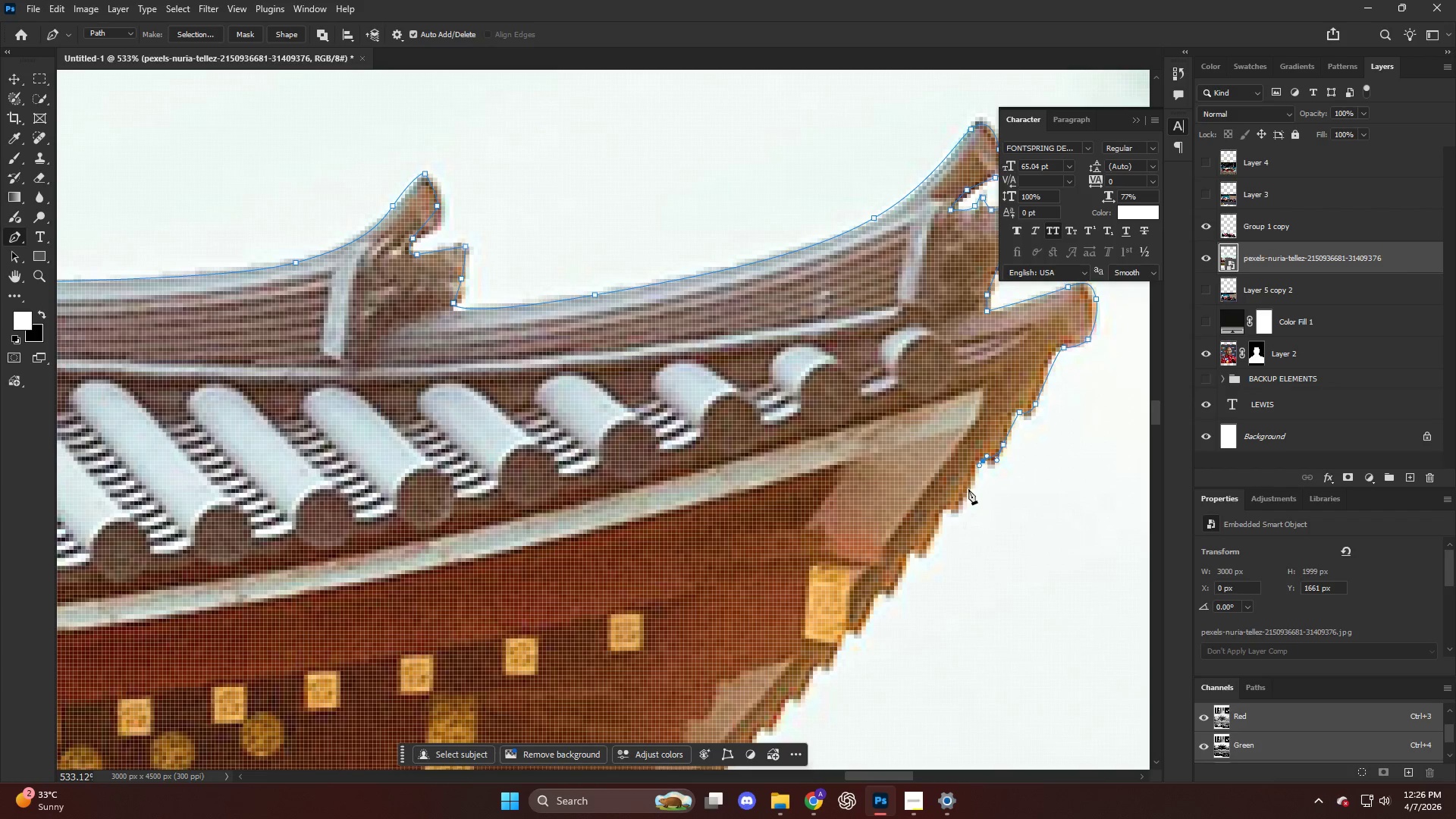 
left_click_drag(start_coordinate=[968, 491], to_coordinate=[963, 507])
 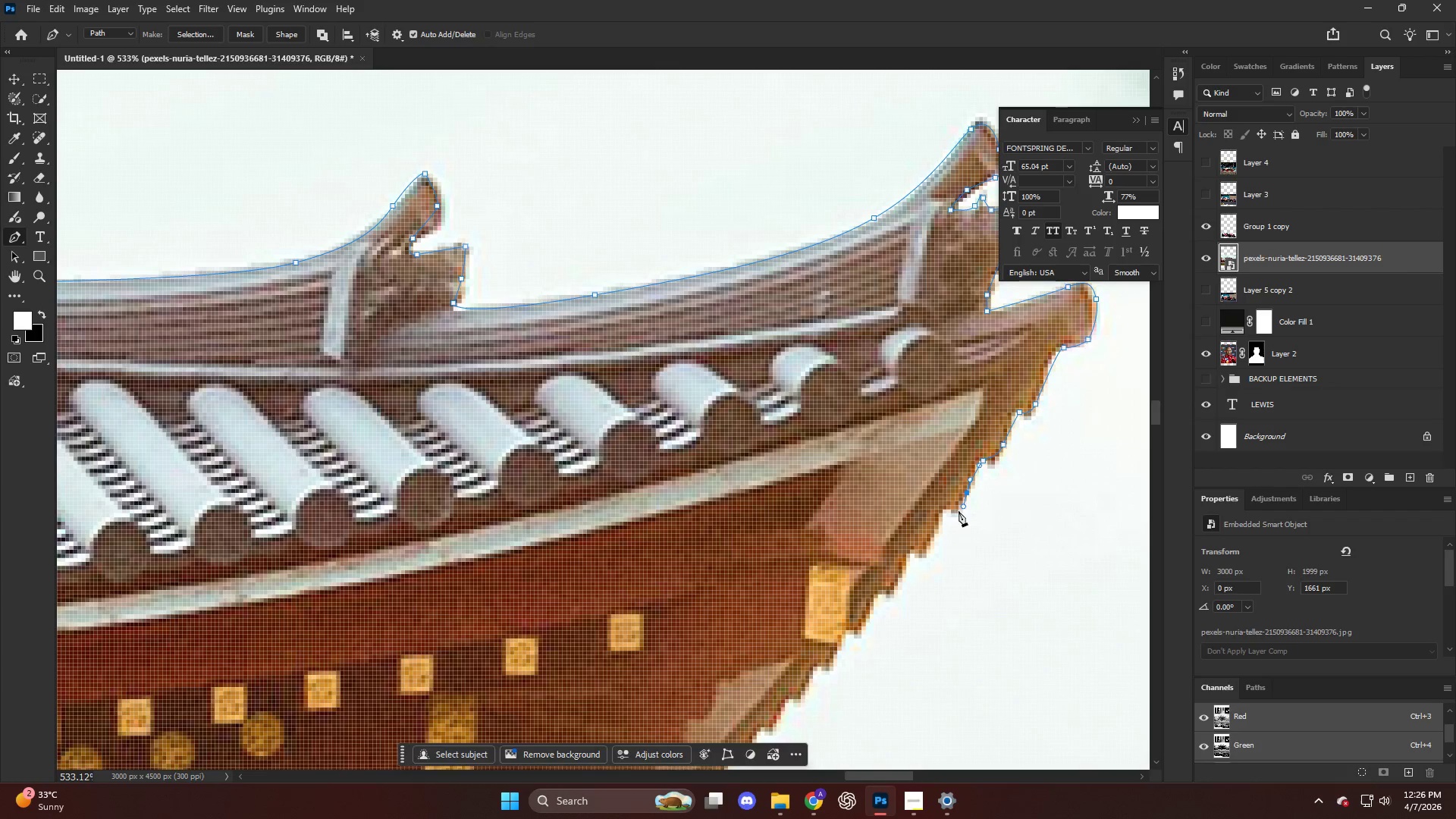 
left_click_drag(start_coordinate=[956, 510], to_coordinate=[951, 509])
 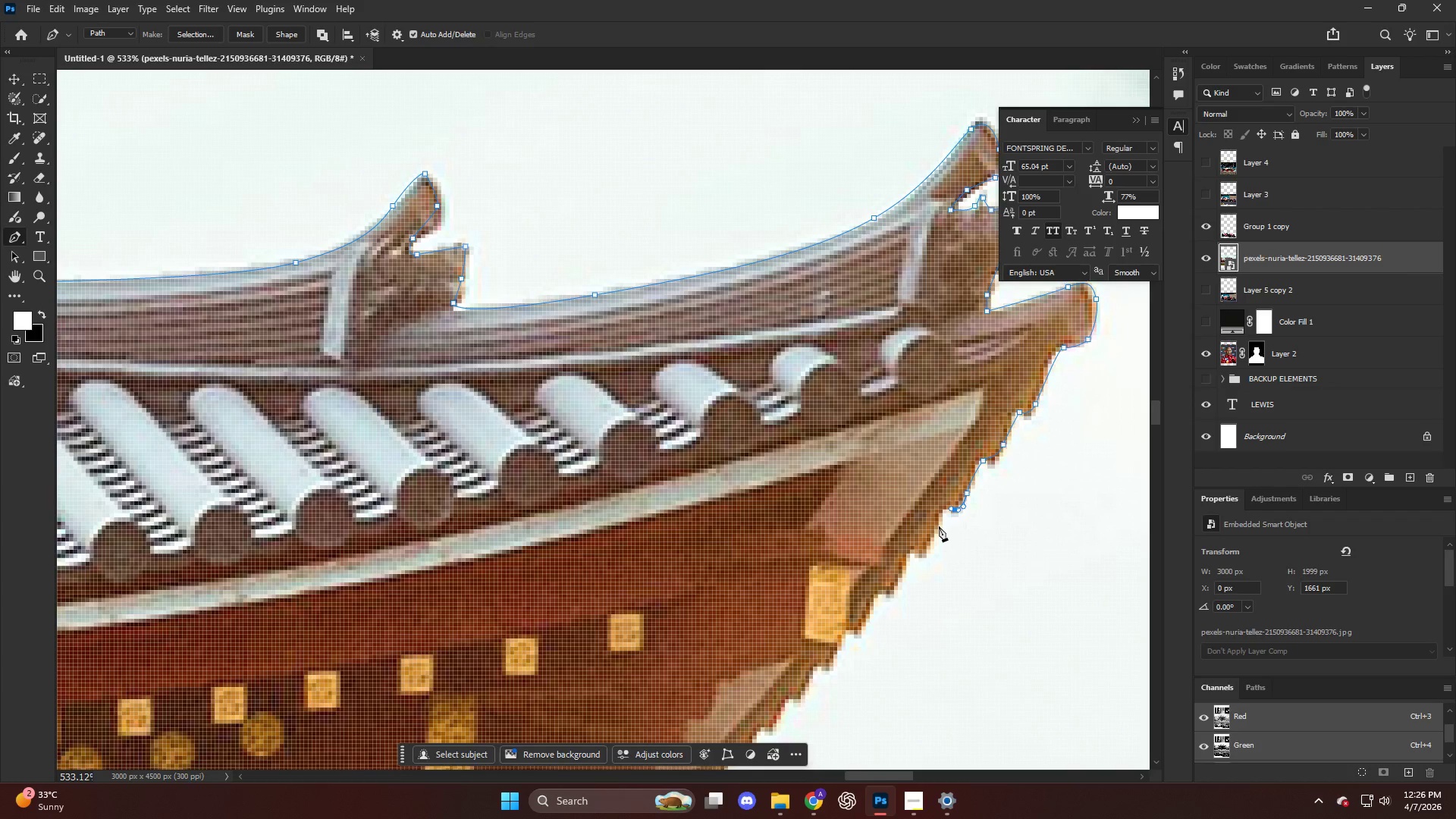 
left_click_drag(start_coordinate=[939, 526], to_coordinate=[921, 555])
 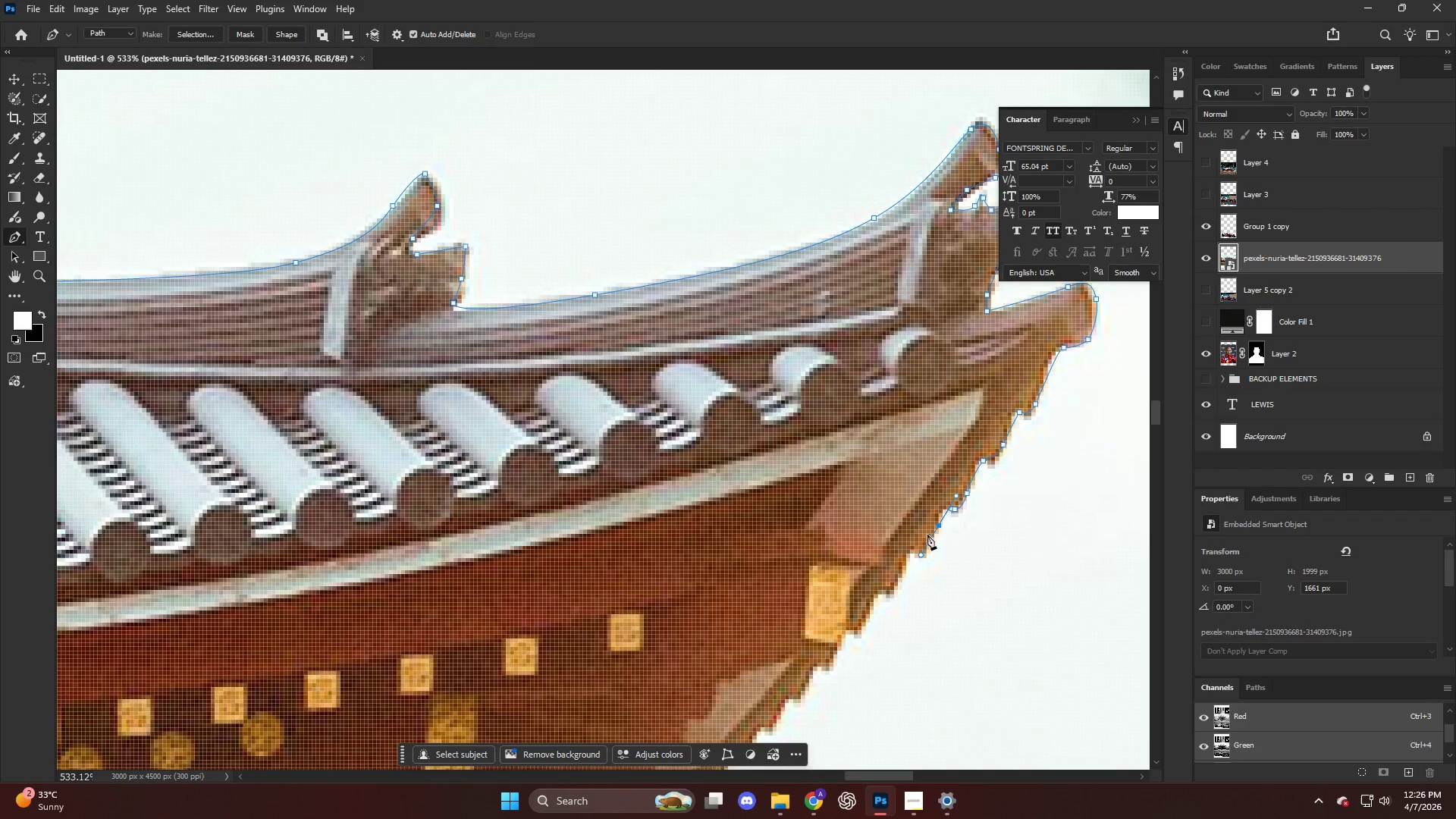 
key(Control+ControlLeft)
 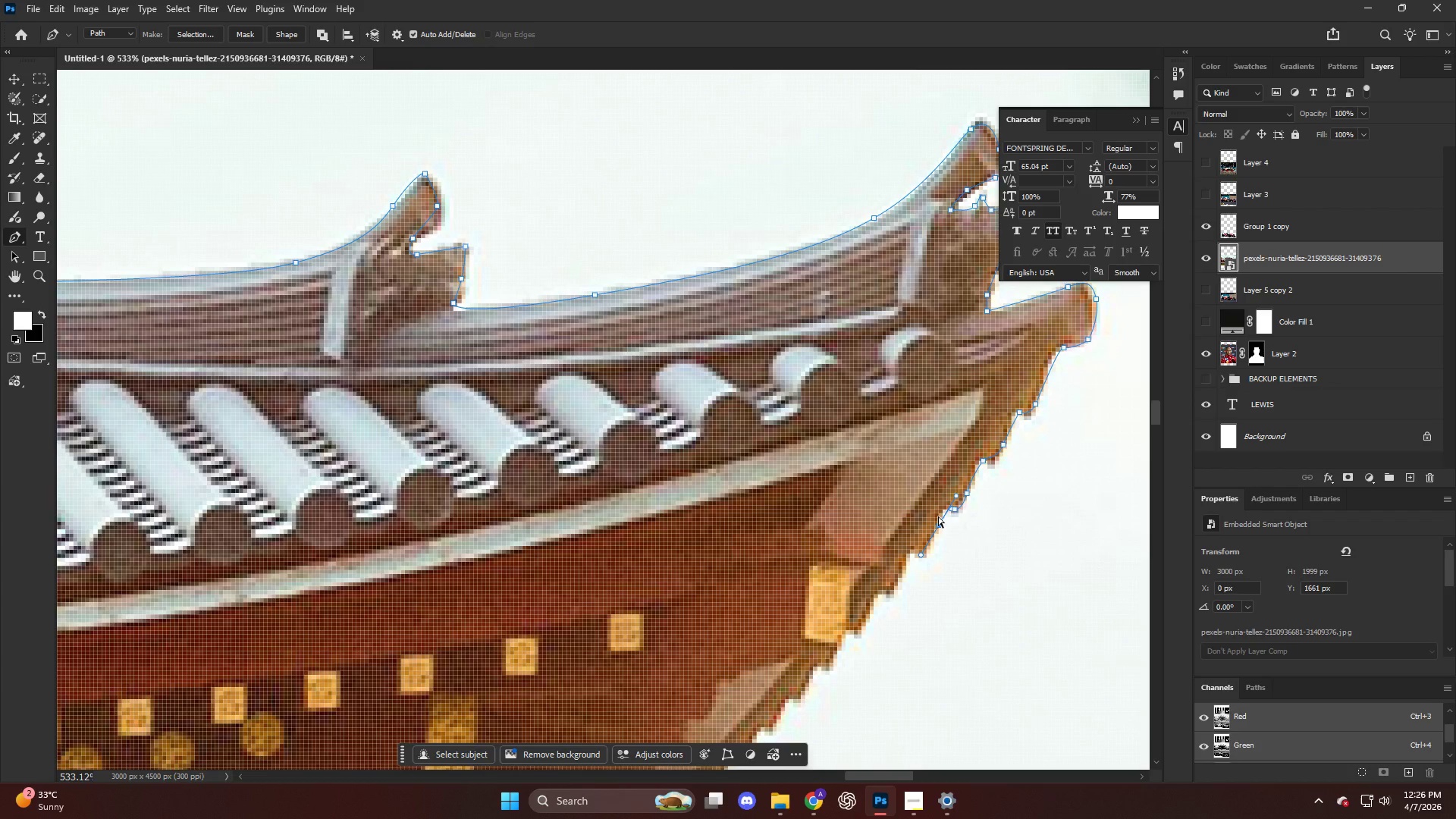 
key(Control+Z)
 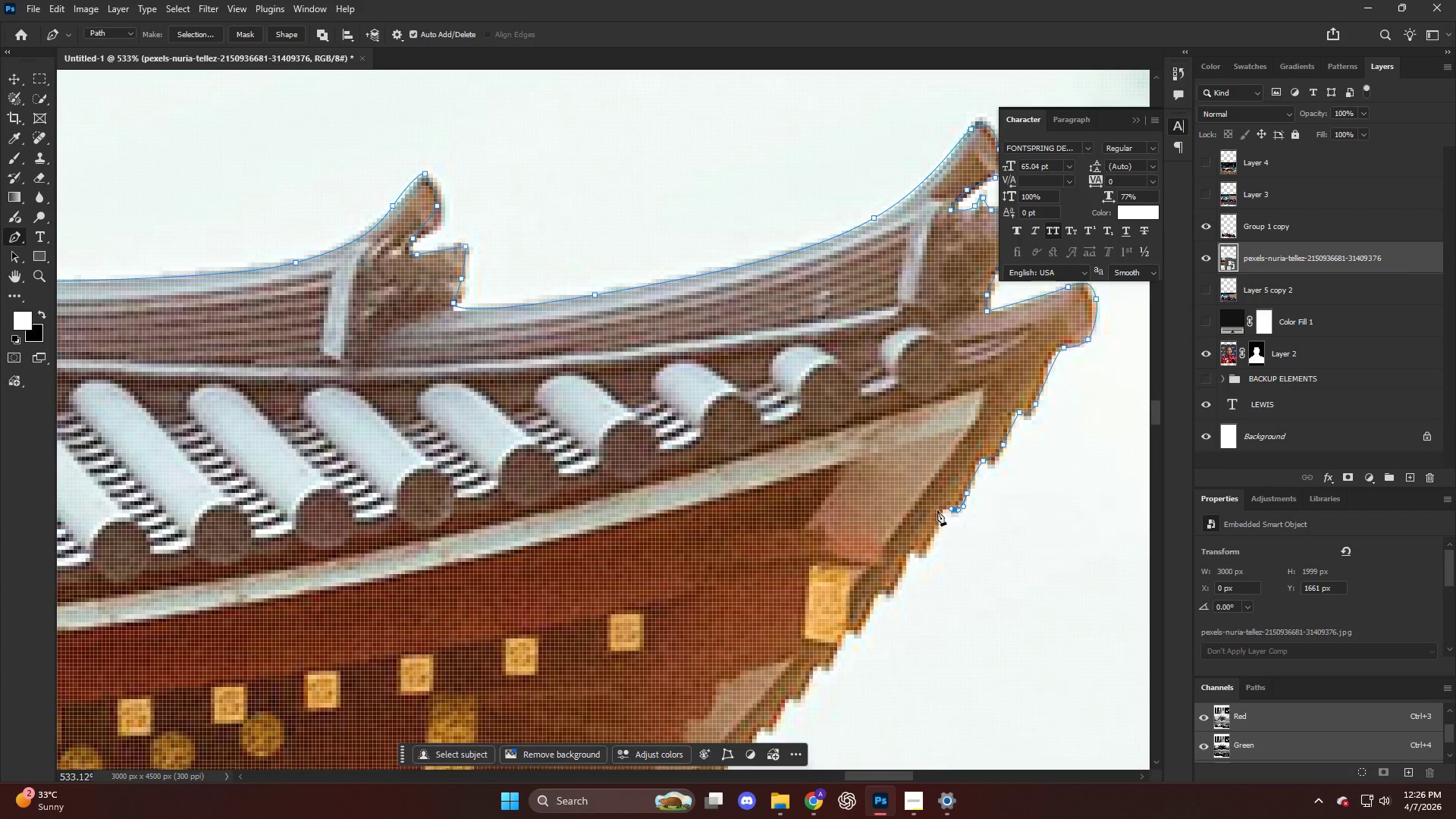 
left_click_drag(start_coordinate=[939, 513], to_coordinate=[938, 522])
 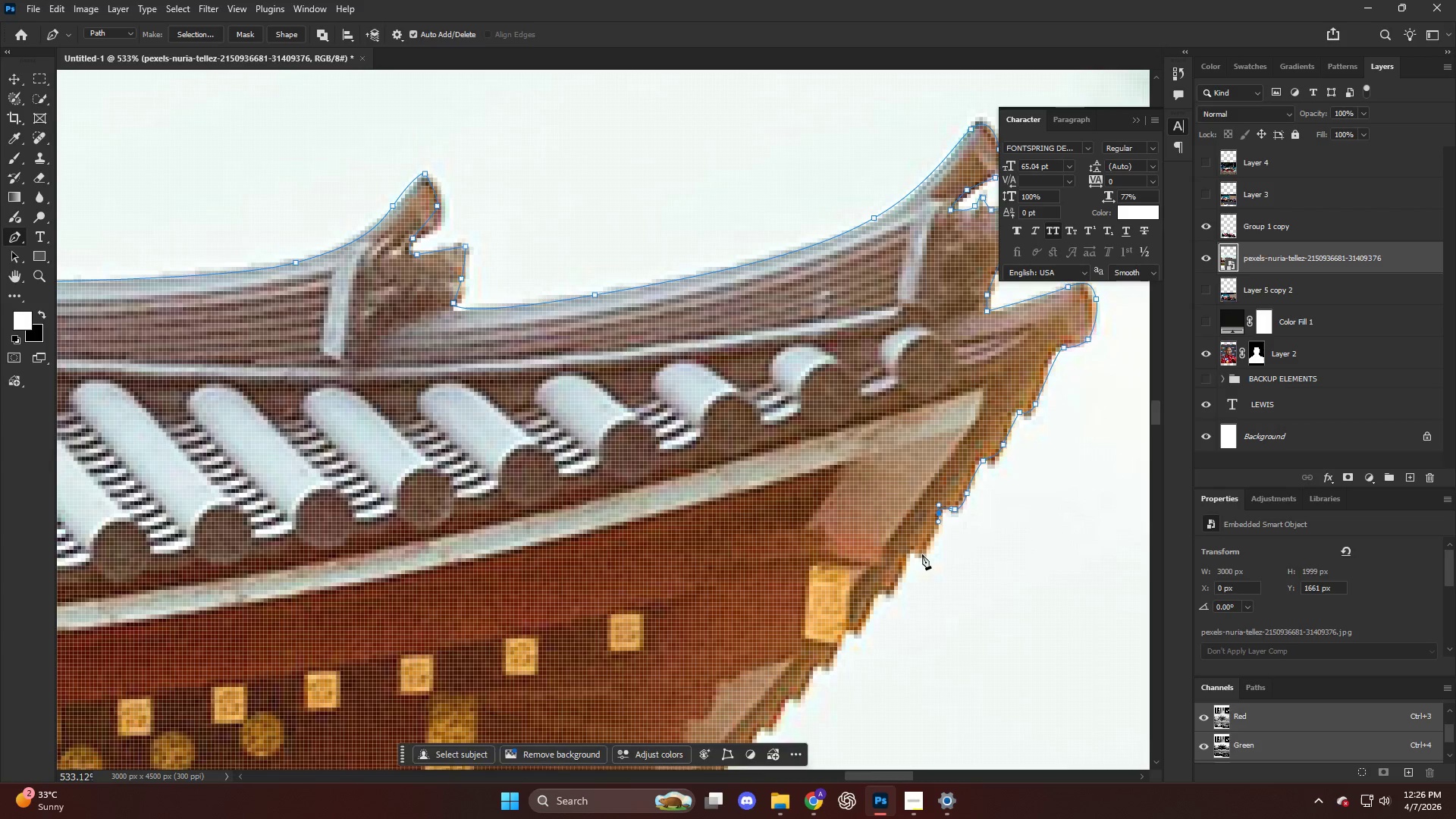 
left_click([922, 554])
 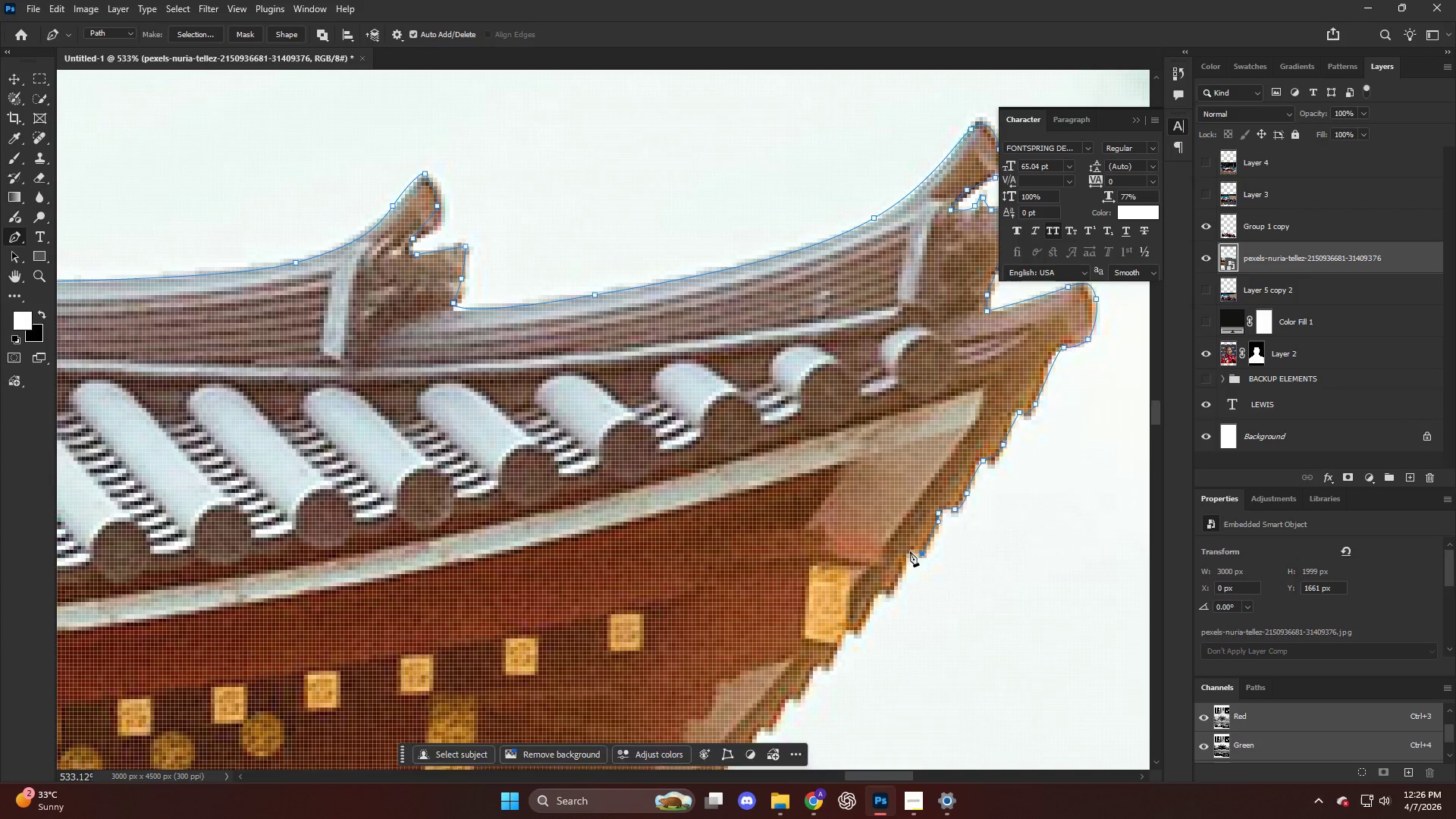 
left_click_drag(start_coordinate=[910, 551], to_coordinate=[908, 557])
 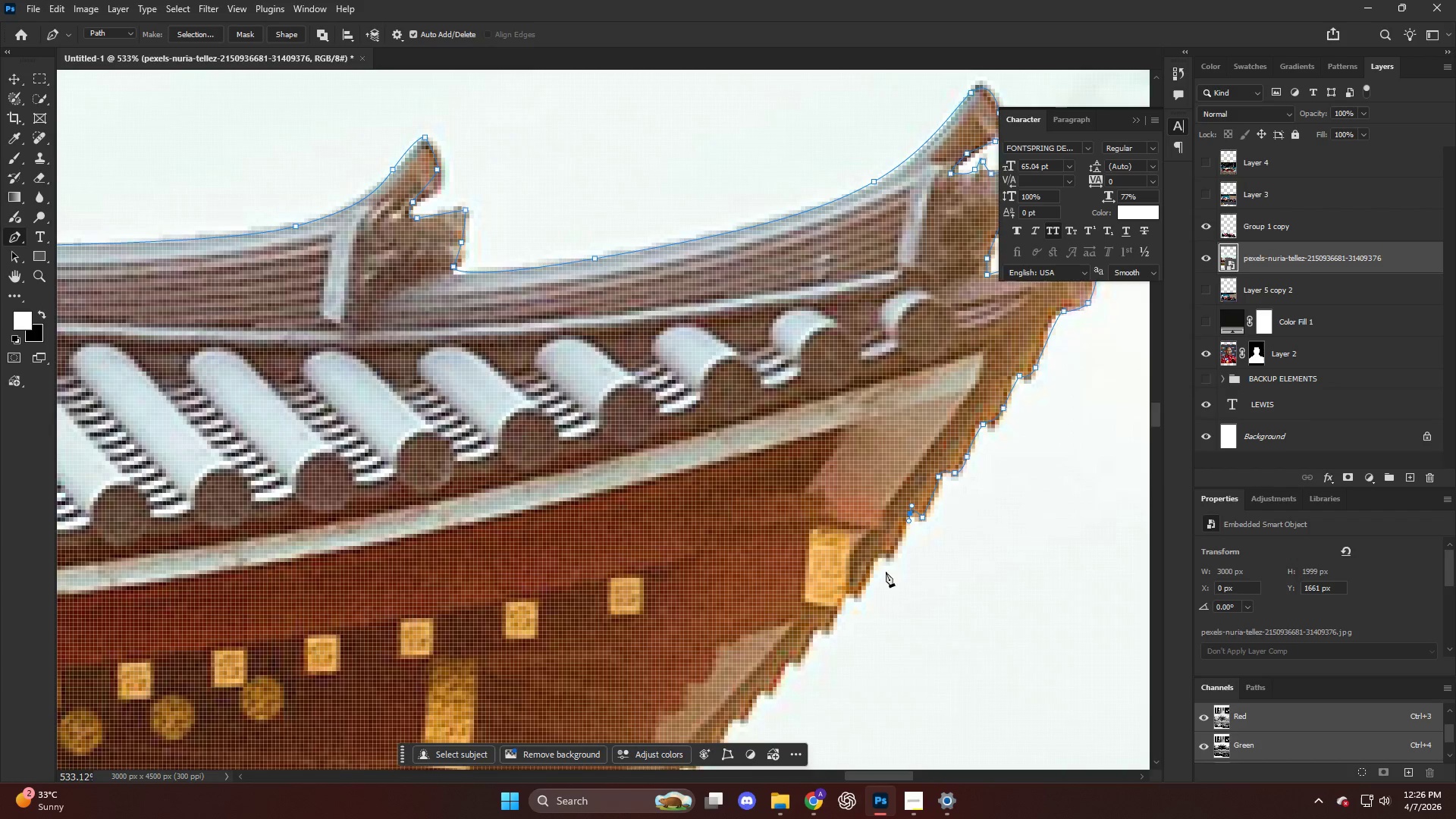 
scroll: coordinate [886, 572], scroll_direction: down, amount: 4.0
 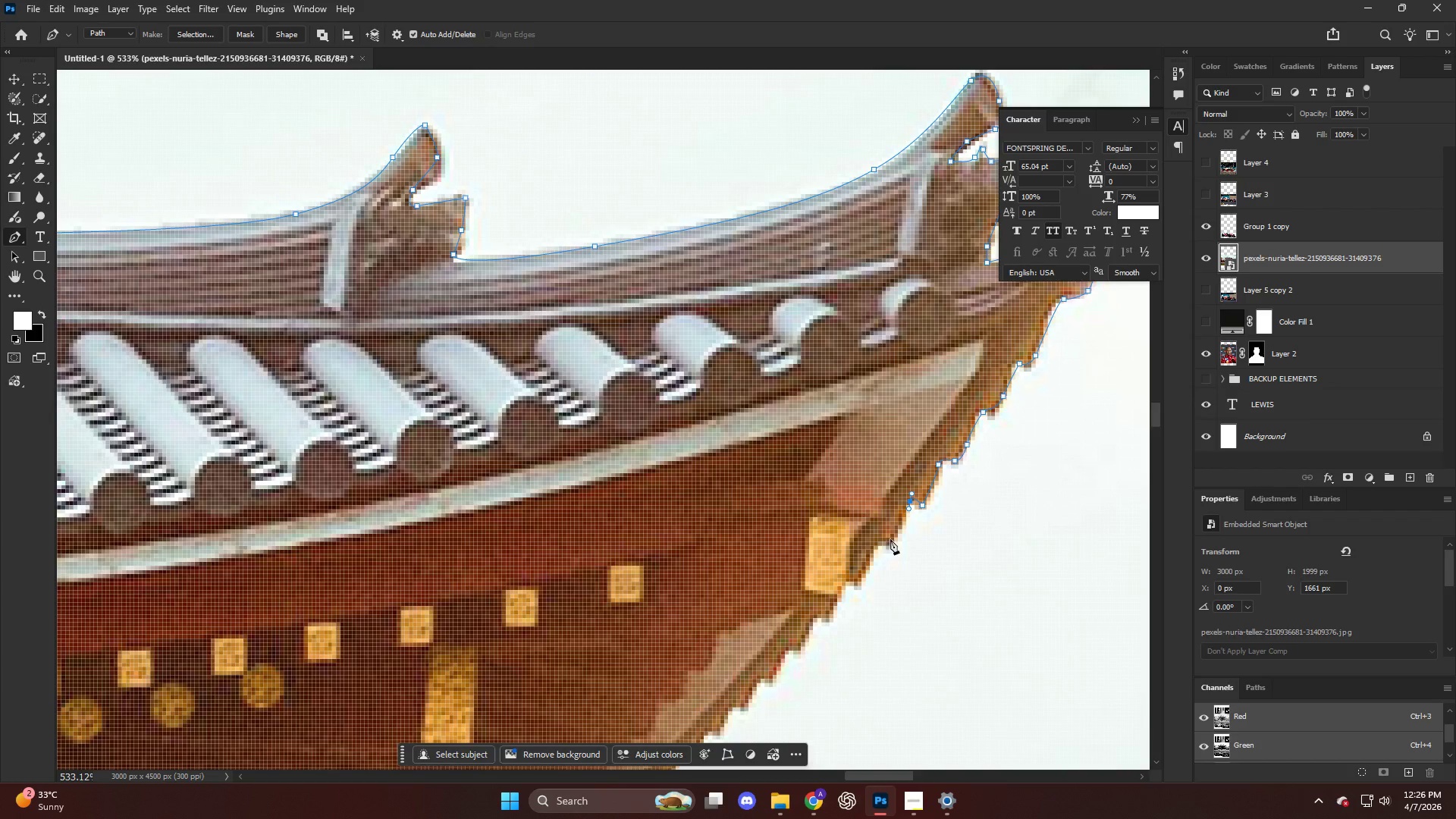 
left_click_drag(start_coordinate=[890, 540], to_coordinate=[883, 550])
 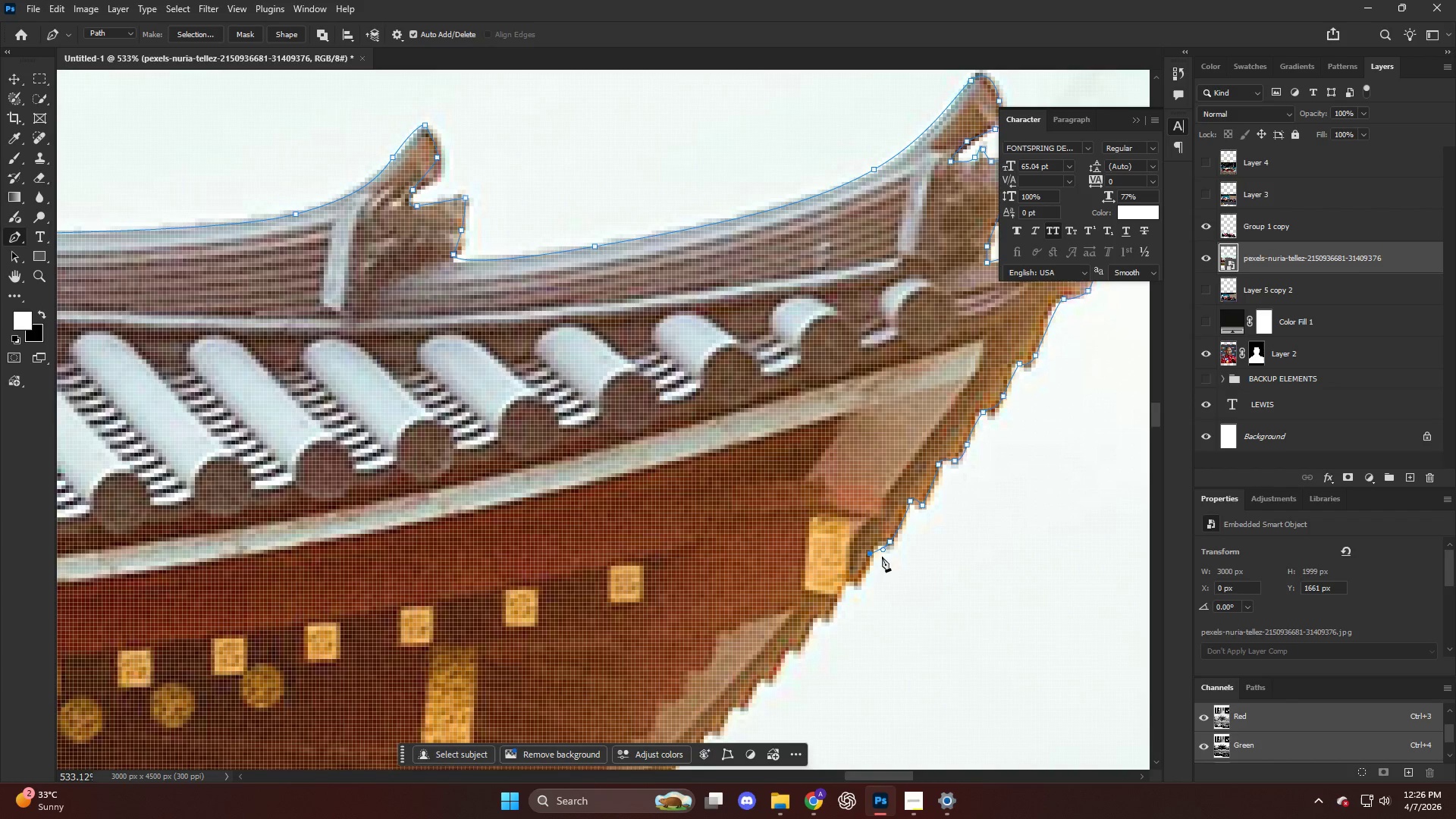 
key(Control+ControlLeft)
 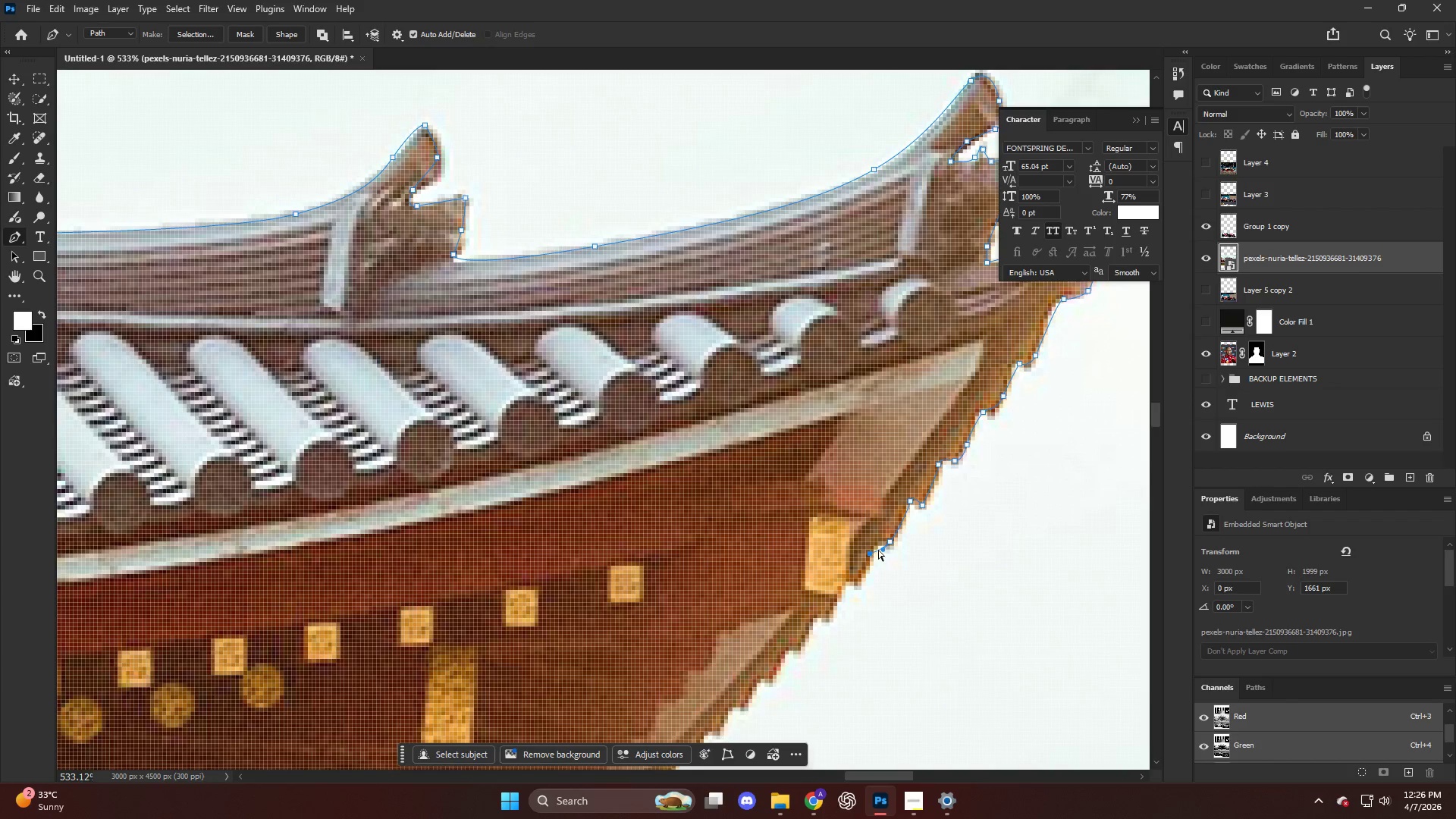 
key(Control+Z)
 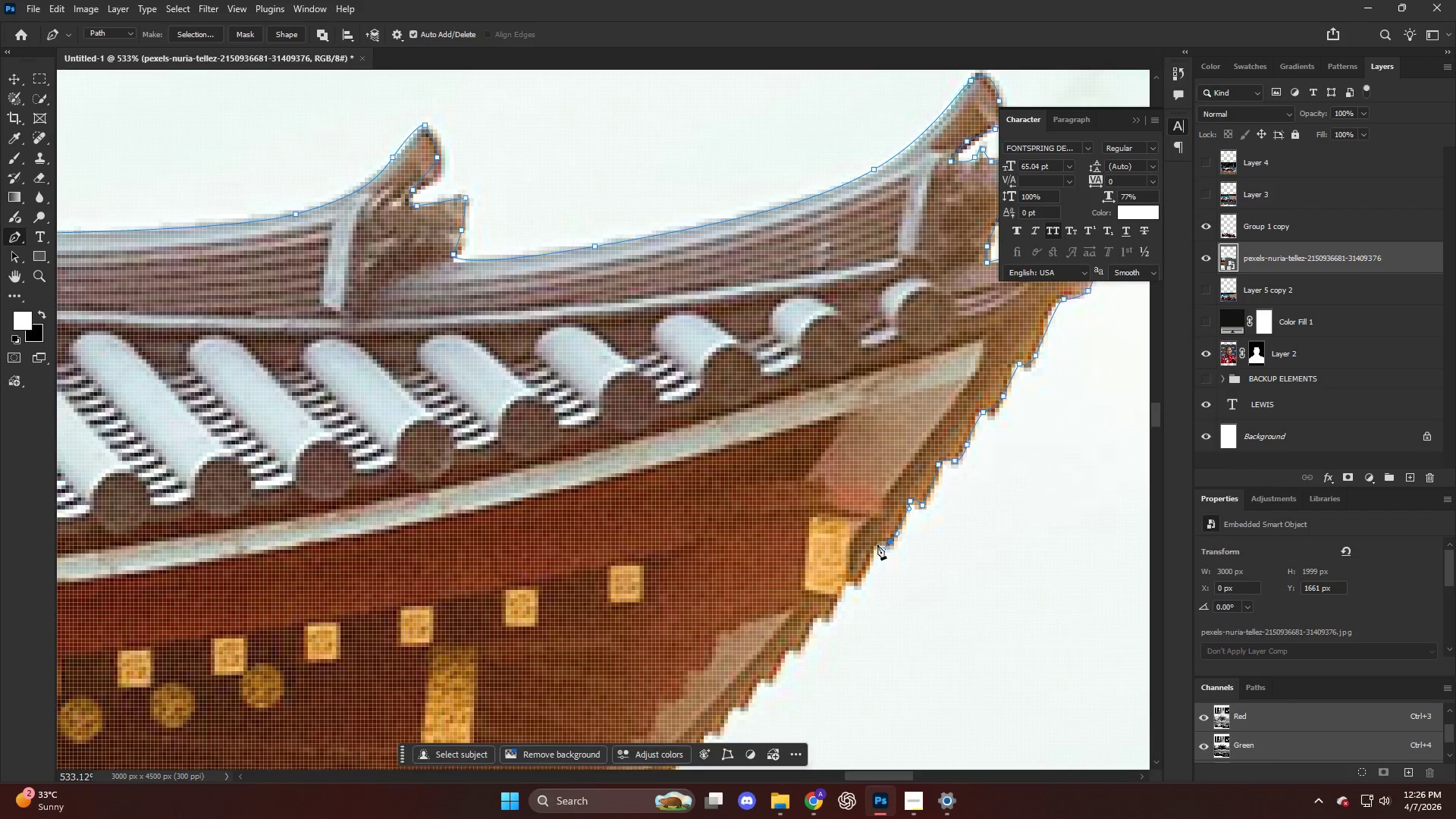 
left_click_drag(start_coordinate=[877, 544], to_coordinate=[870, 550])
 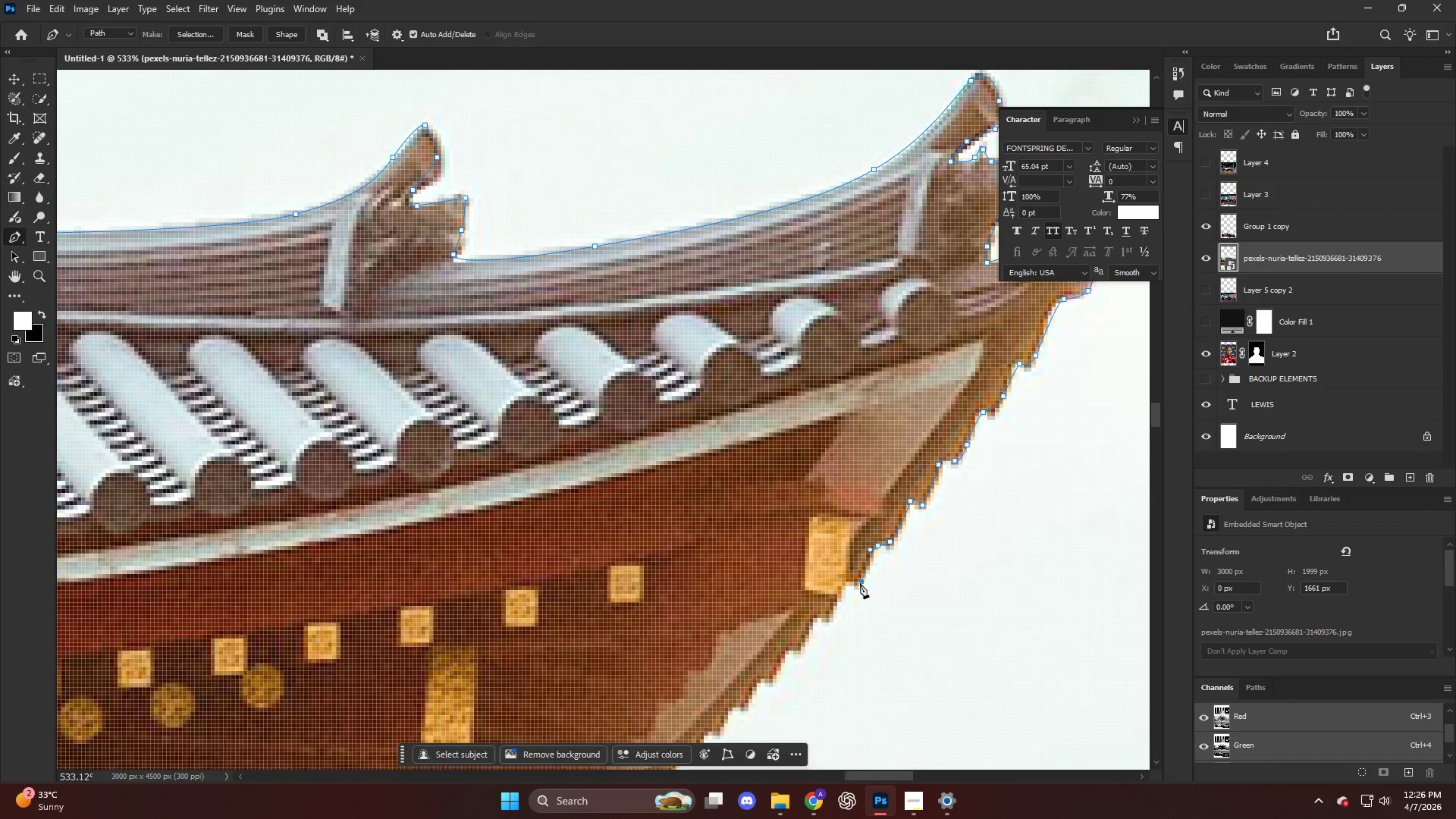 
key(Alt+AltLeft)
 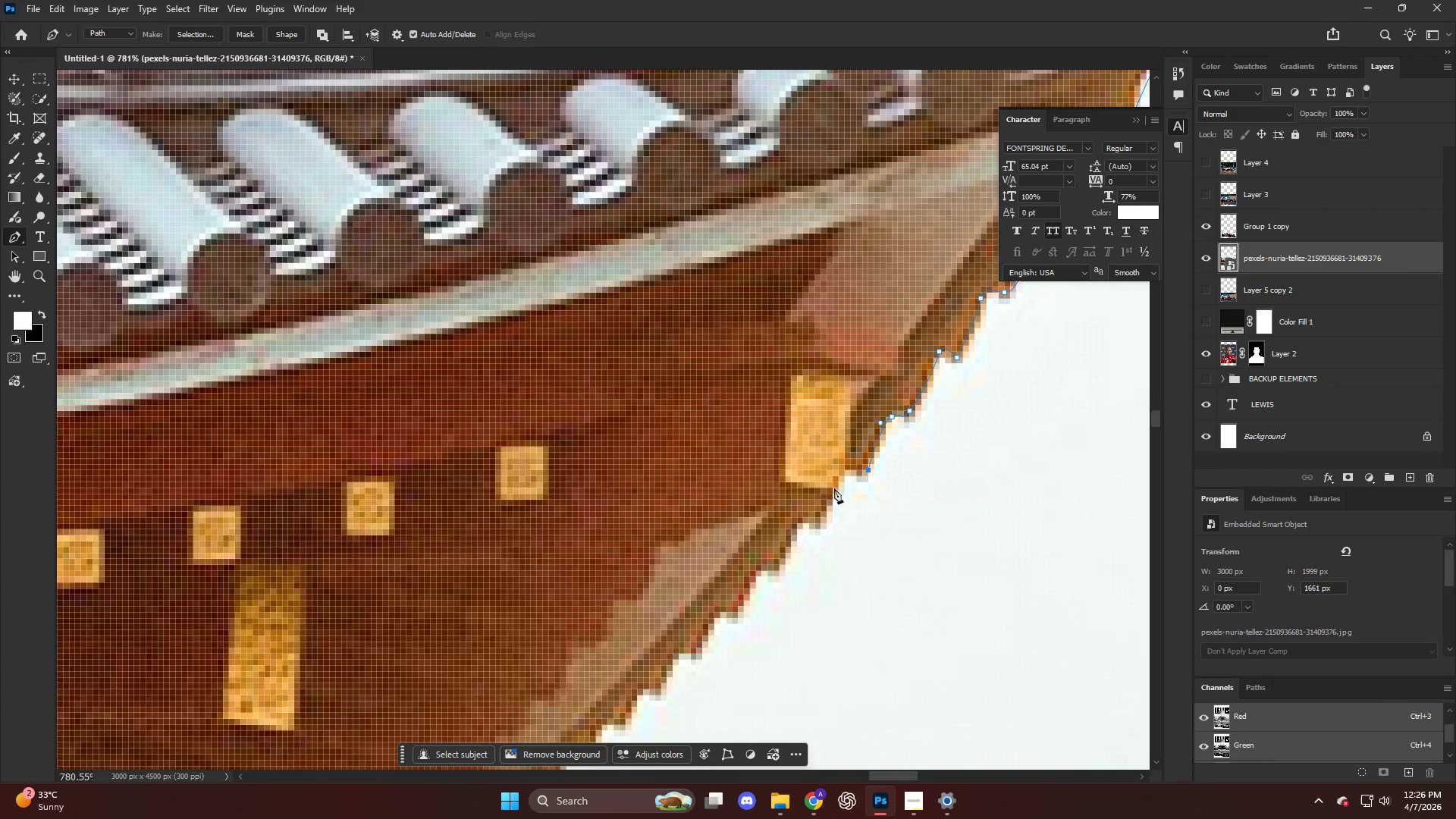 
scroll: coordinate [846, 551], scroll_direction: down, amount: 3.0
 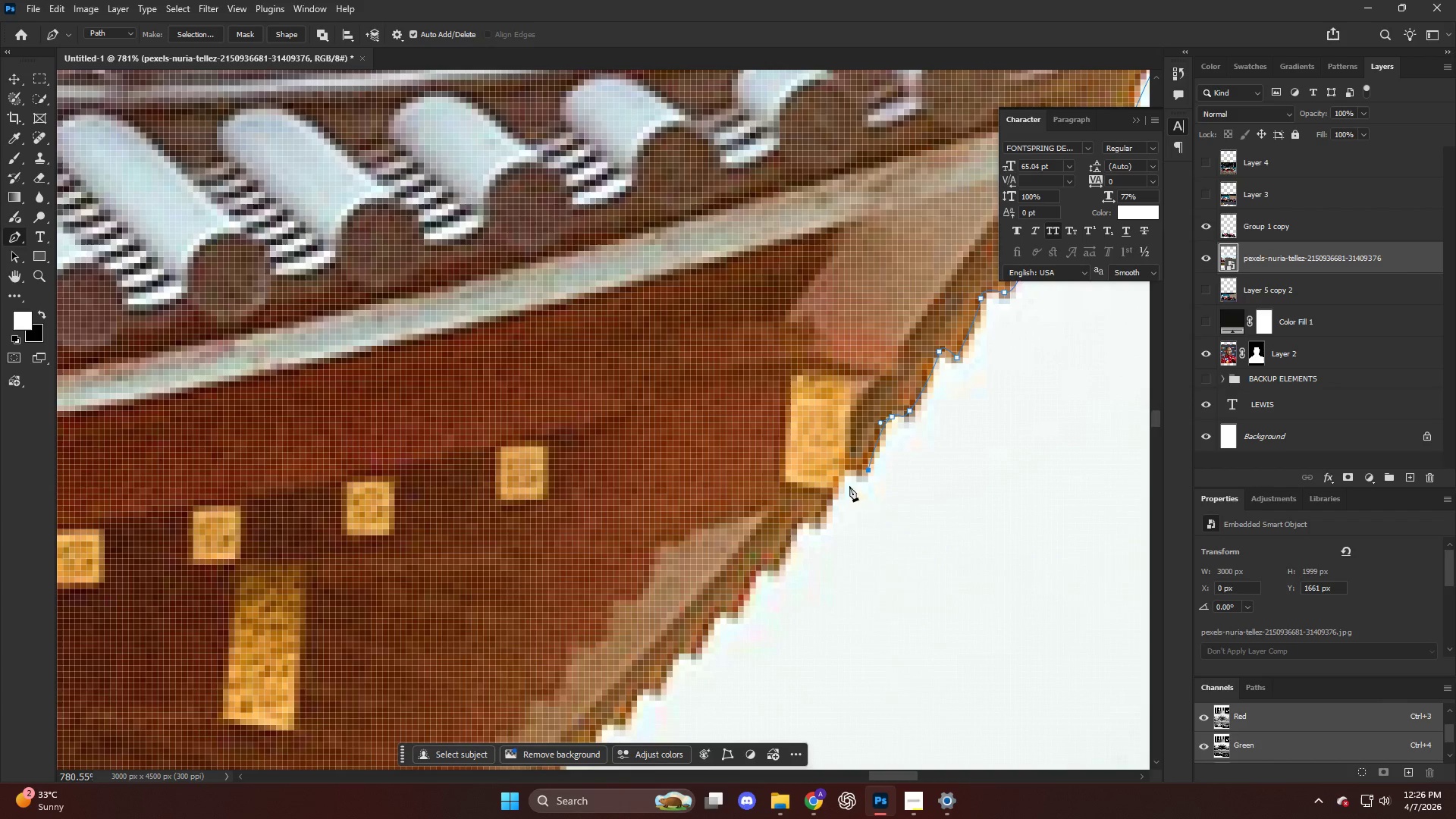 
left_click_drag(start_coordinate=[835, 491], to_coordinate=[822, 519])
 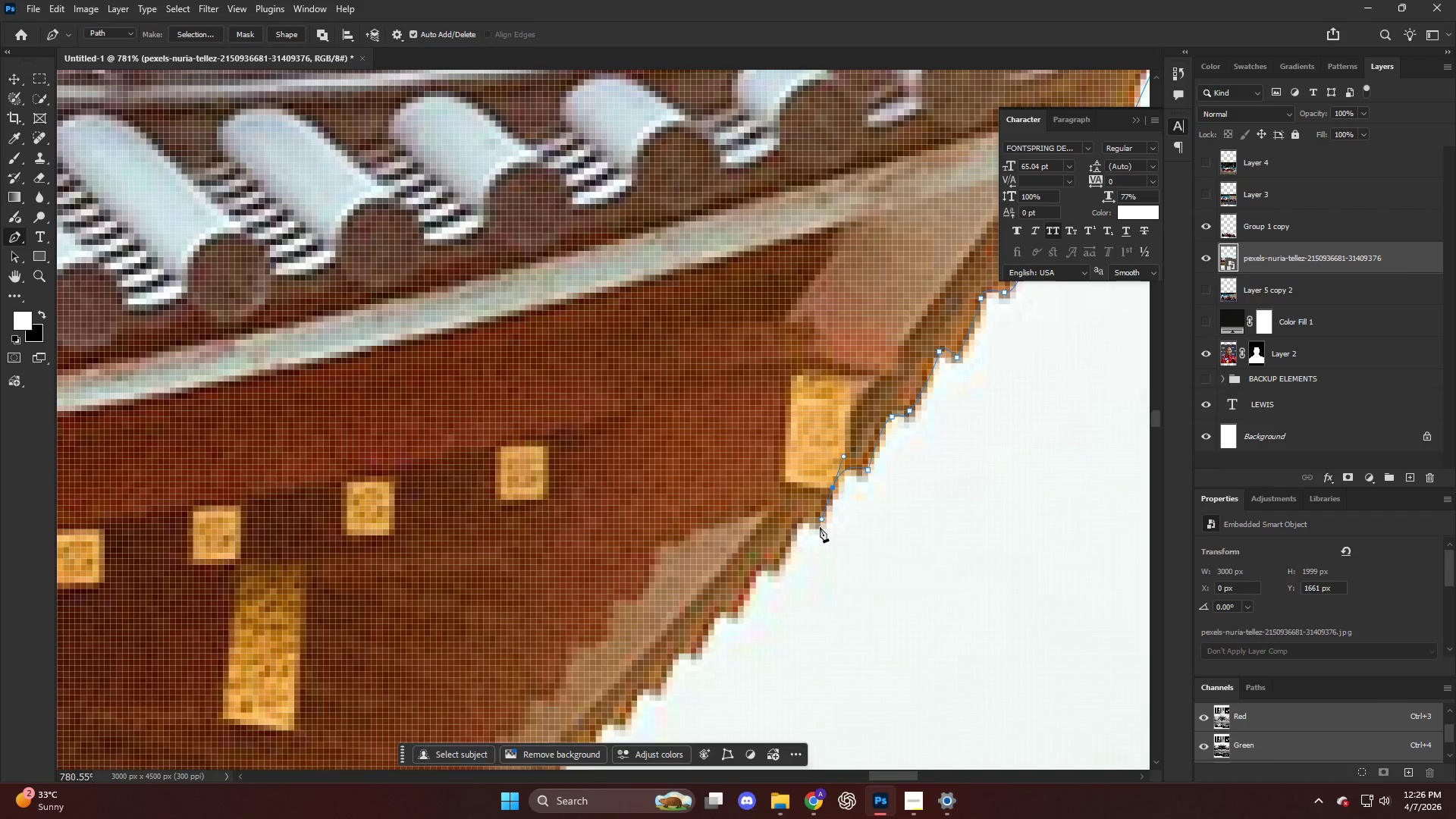 
left_click([820, 527])
 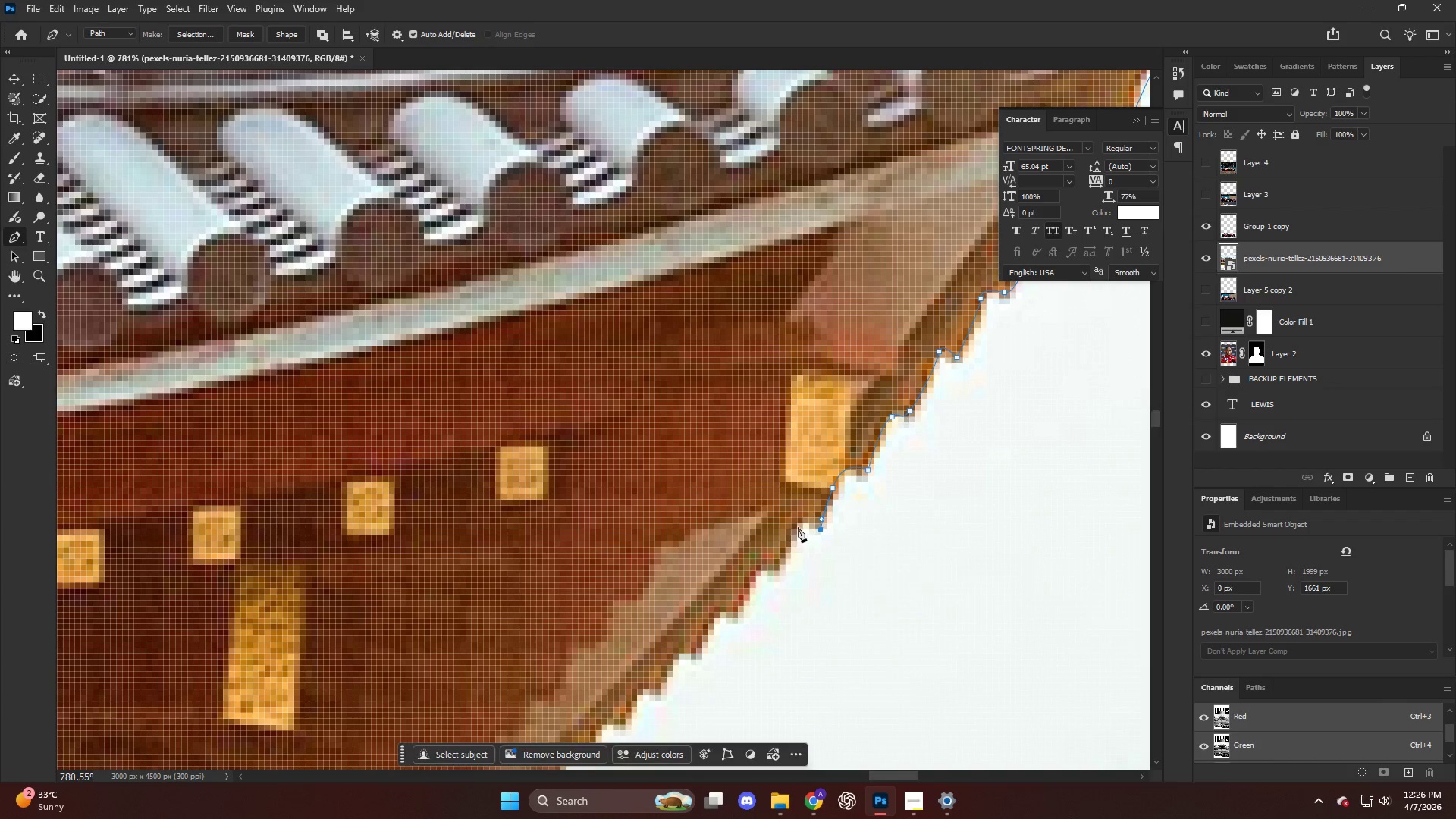 
left_click_drag(start_coordinate=[798, 527], to_coordinate=[793, 537])
 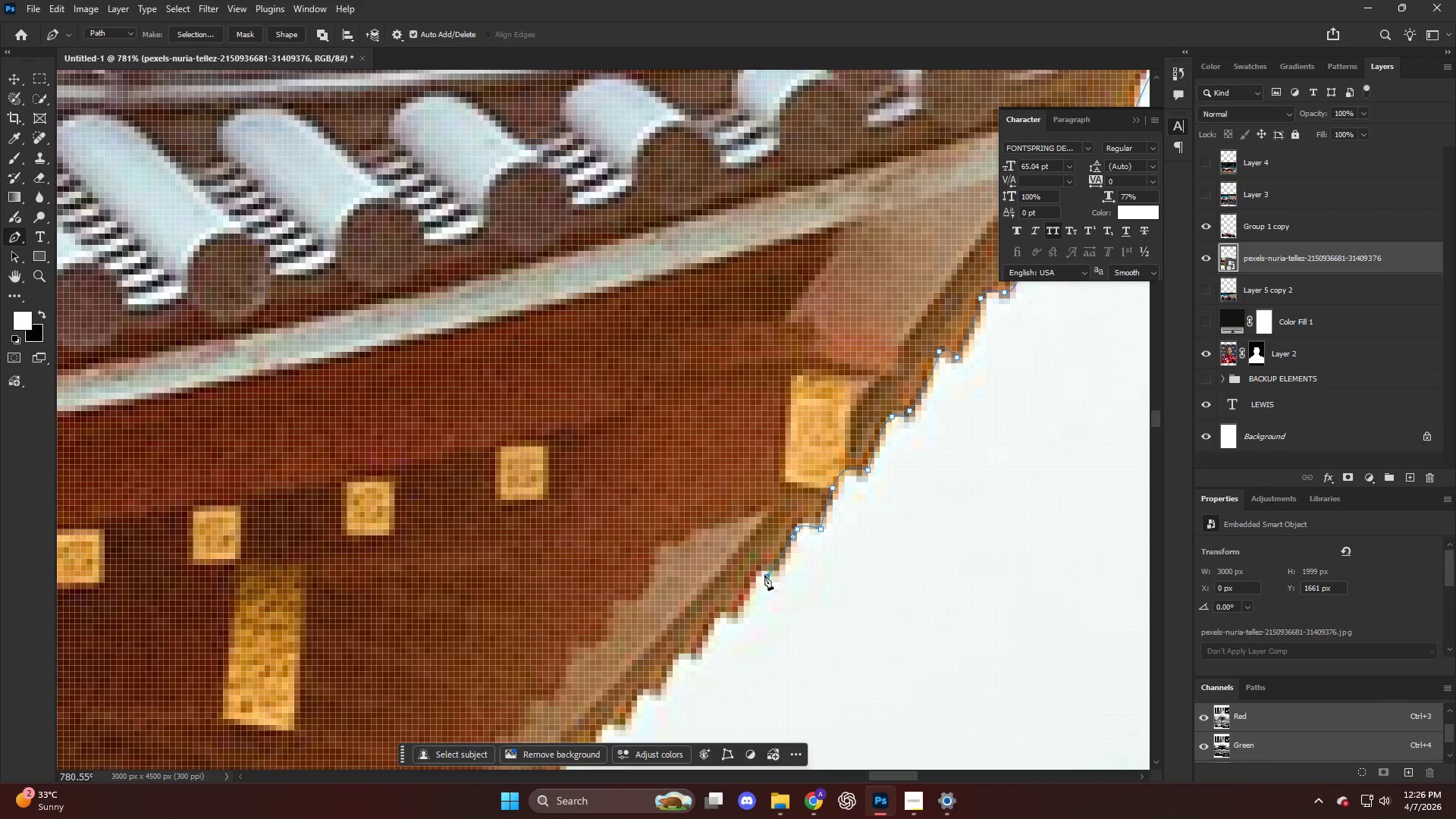 
left_click_drag(start_coordinate=[754, 567], to_coordinate=[756, 573])
 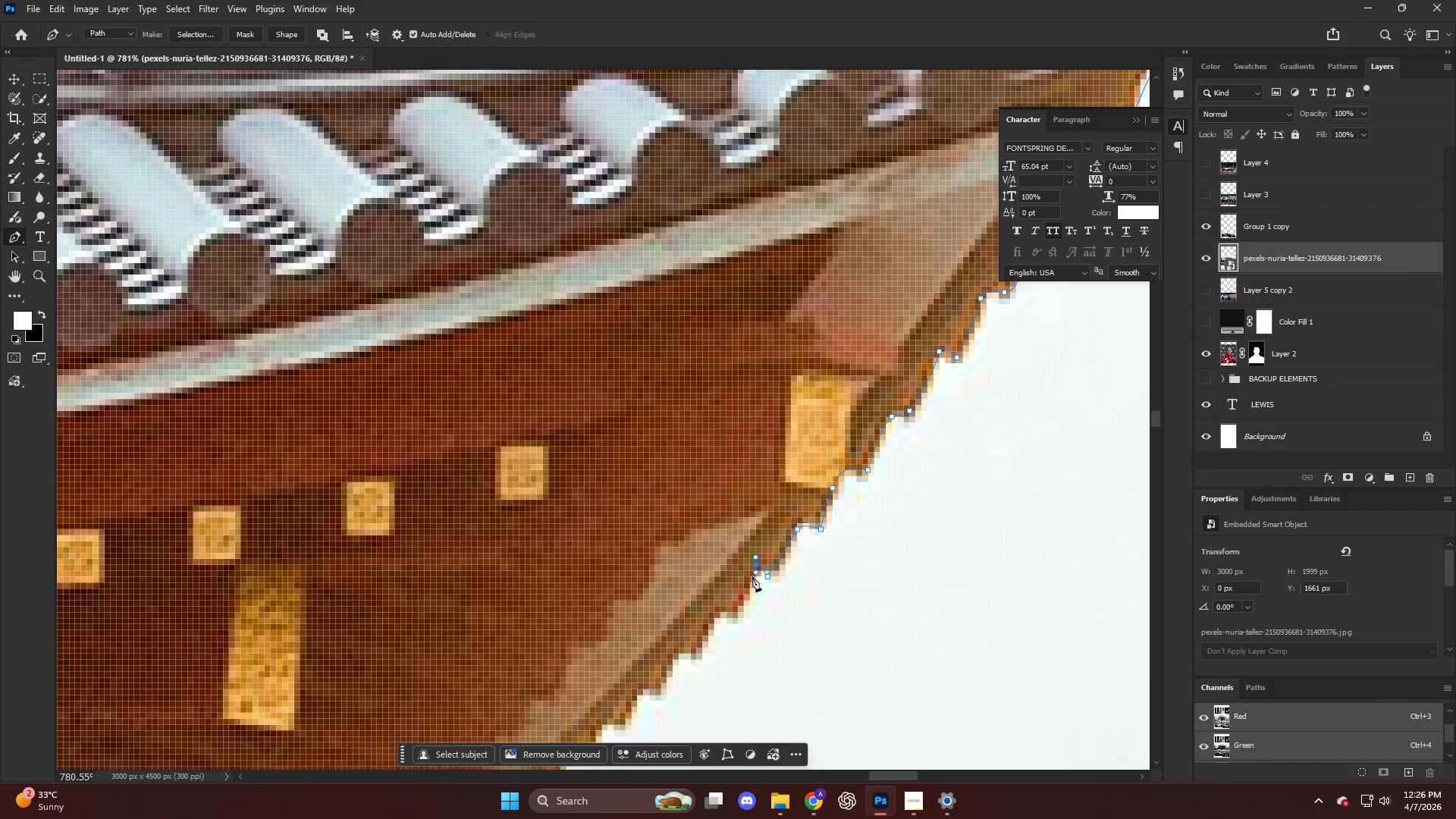 
key(Alt+AltLeft)
 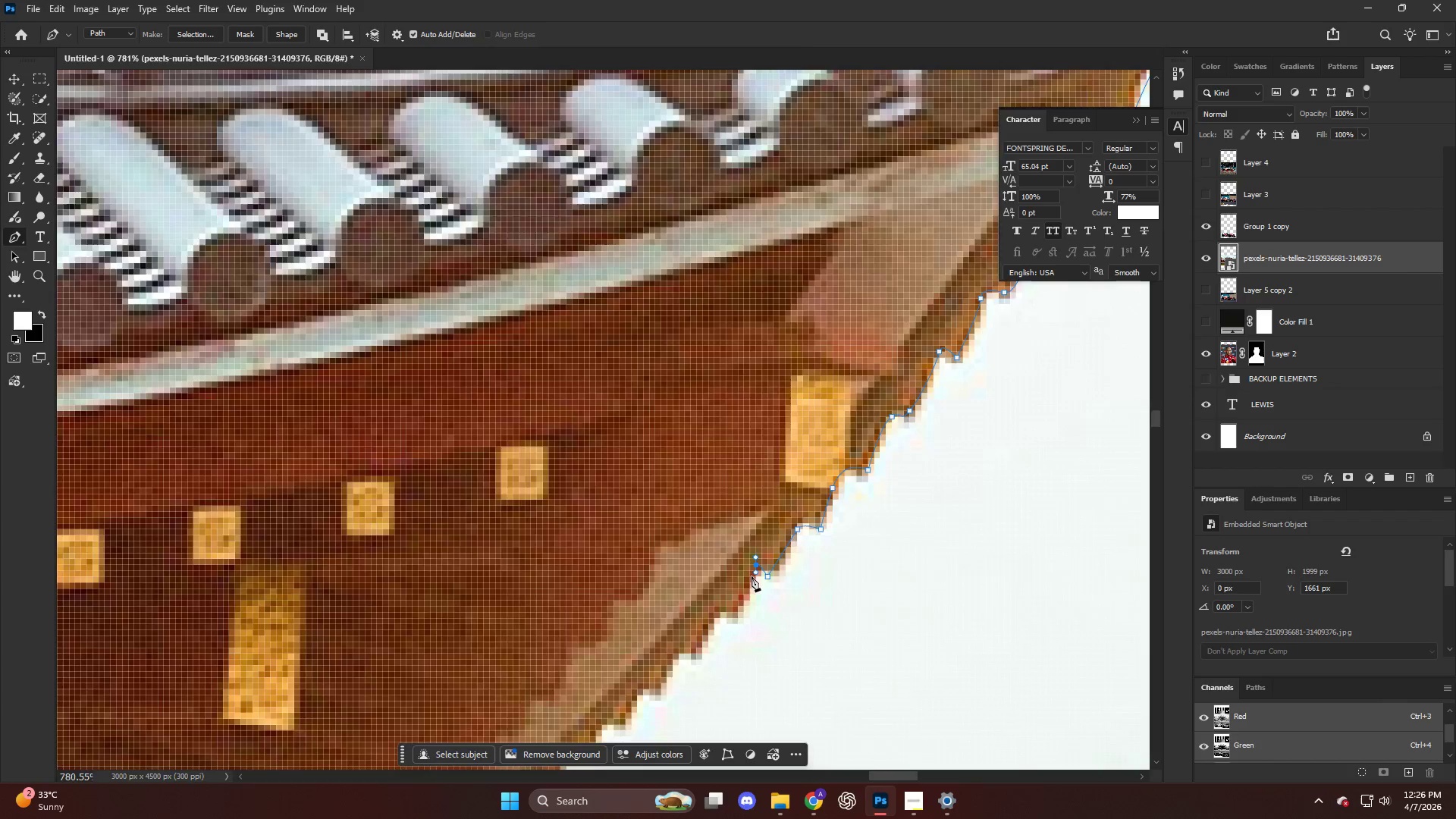 
key(Alt+AltLeft)
 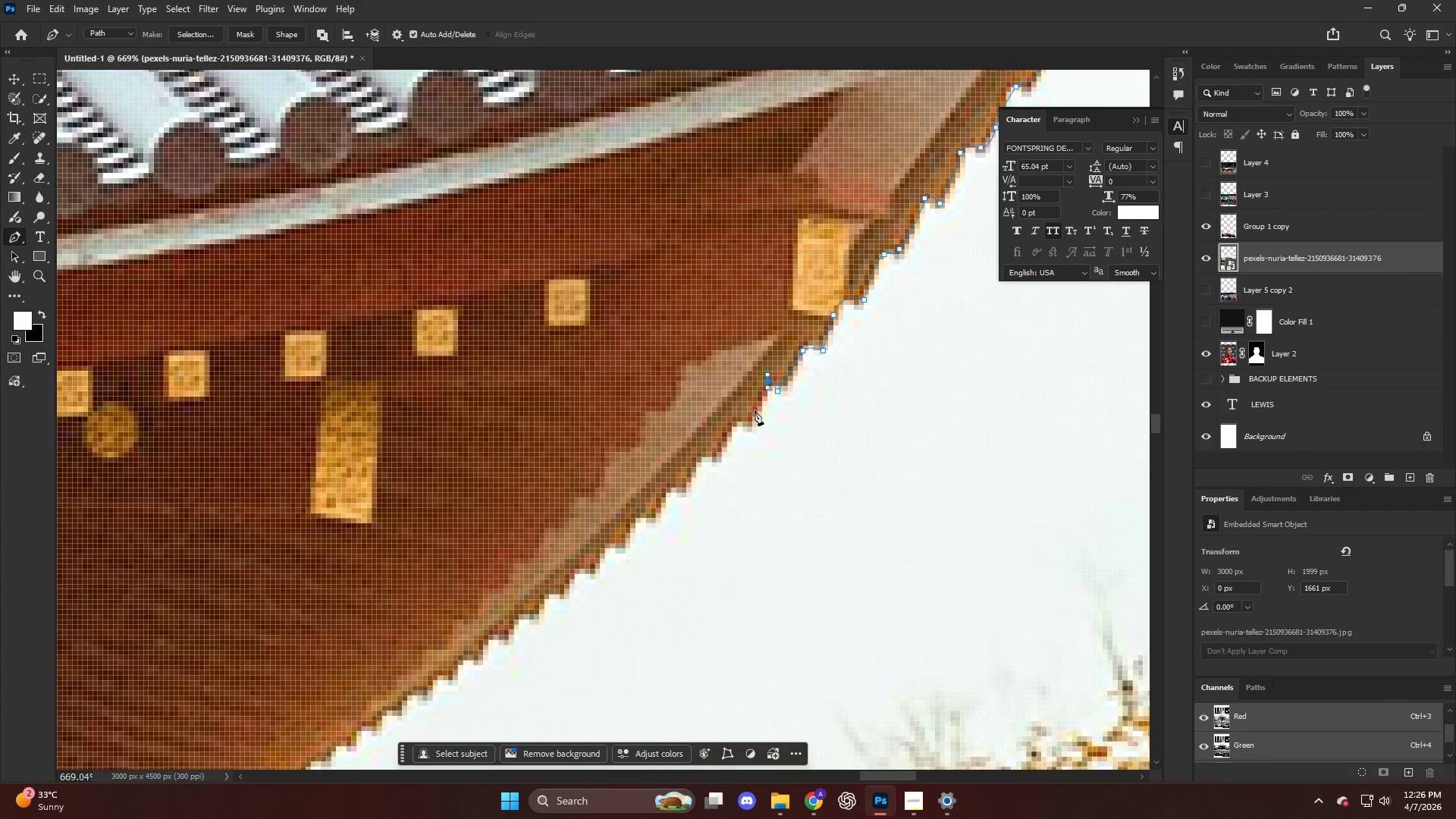 
scroll: coordinate [720, 515], scroll_direction: down, amount: 14.0
 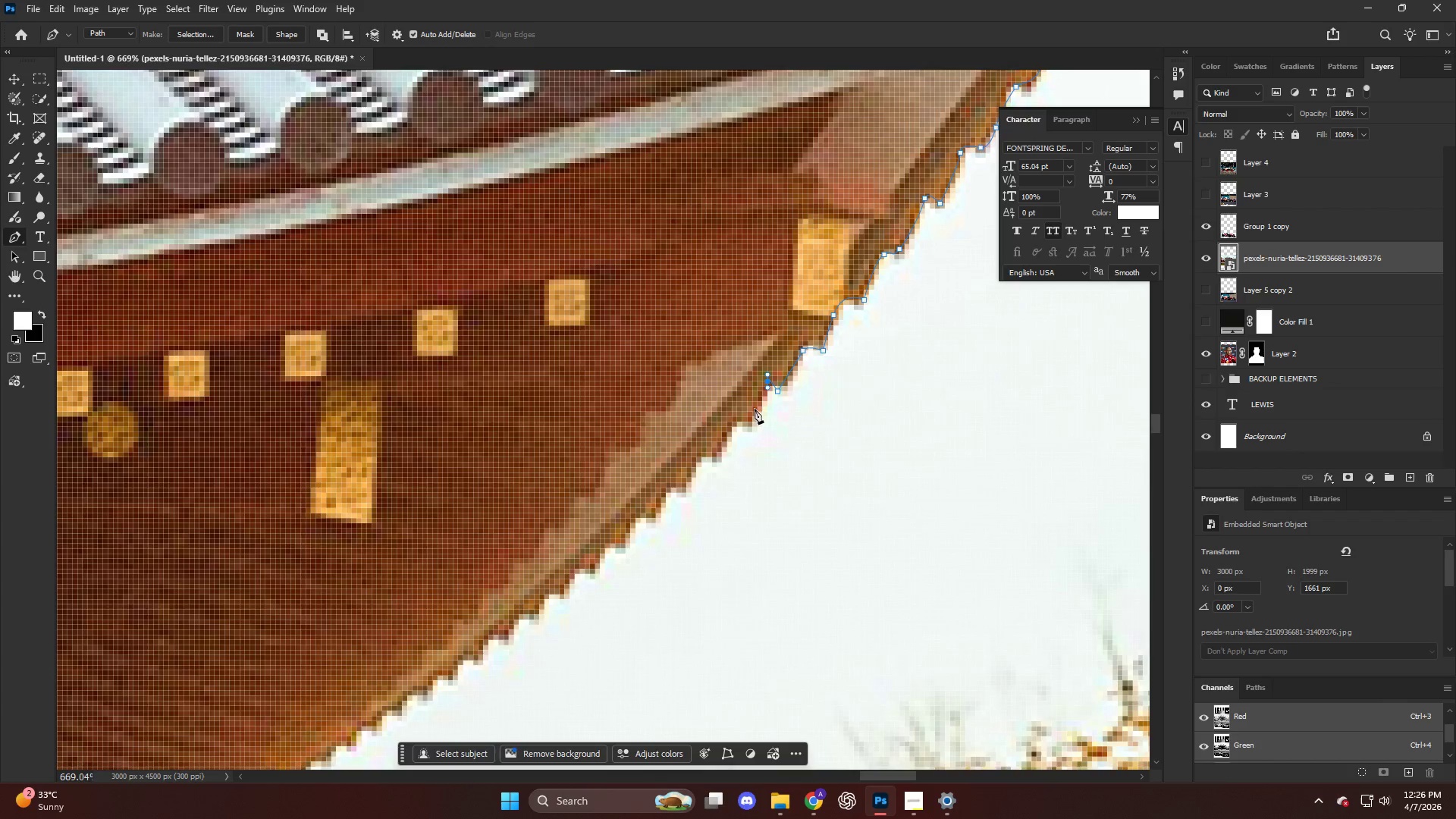 
left_click_drag(start_coordinate=[756, 411], to_coordinate=[752, 421])
 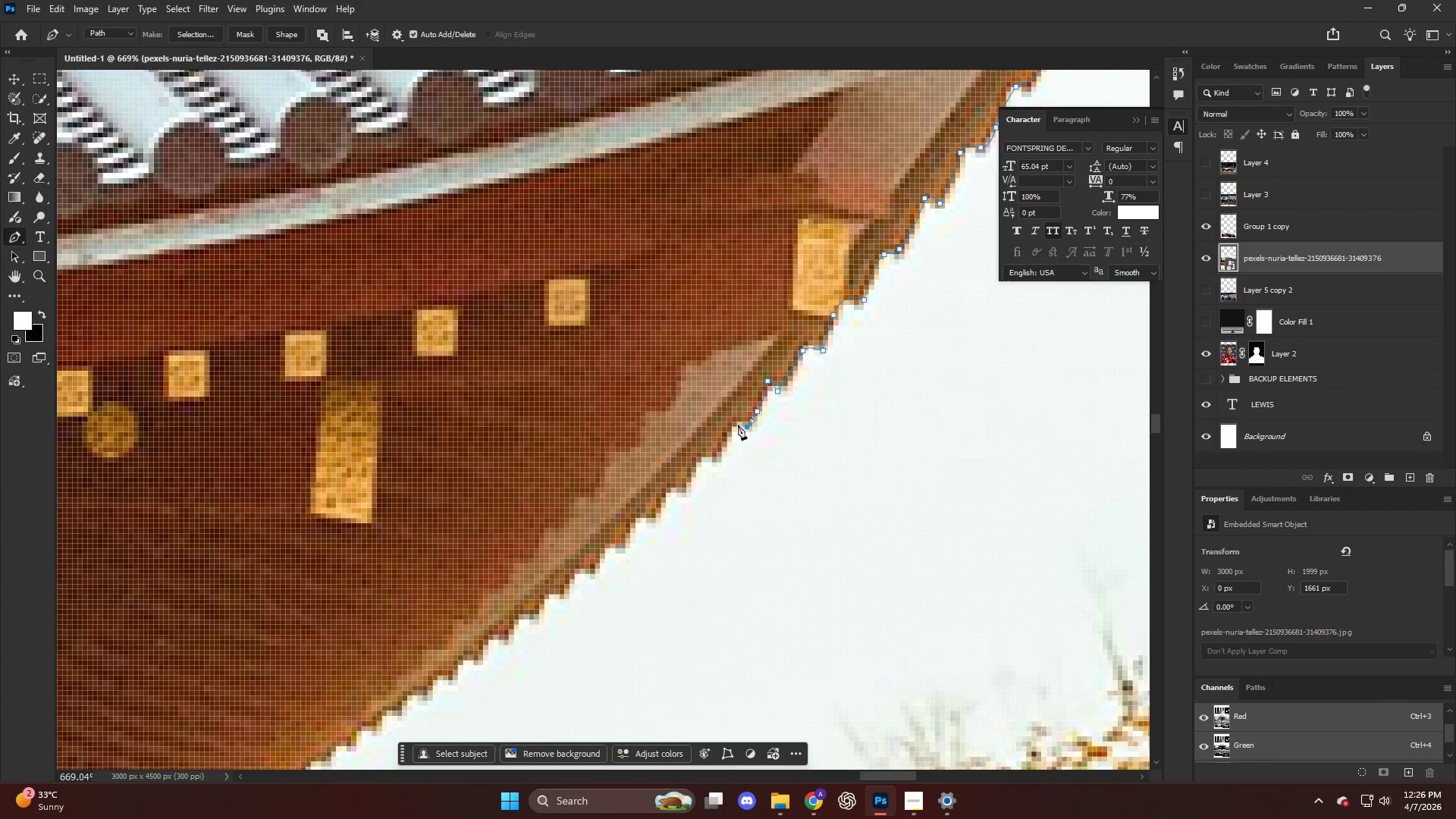 
left_click_drag(start_coordinate=[730, 420], to_coordinate=[713, 454])
 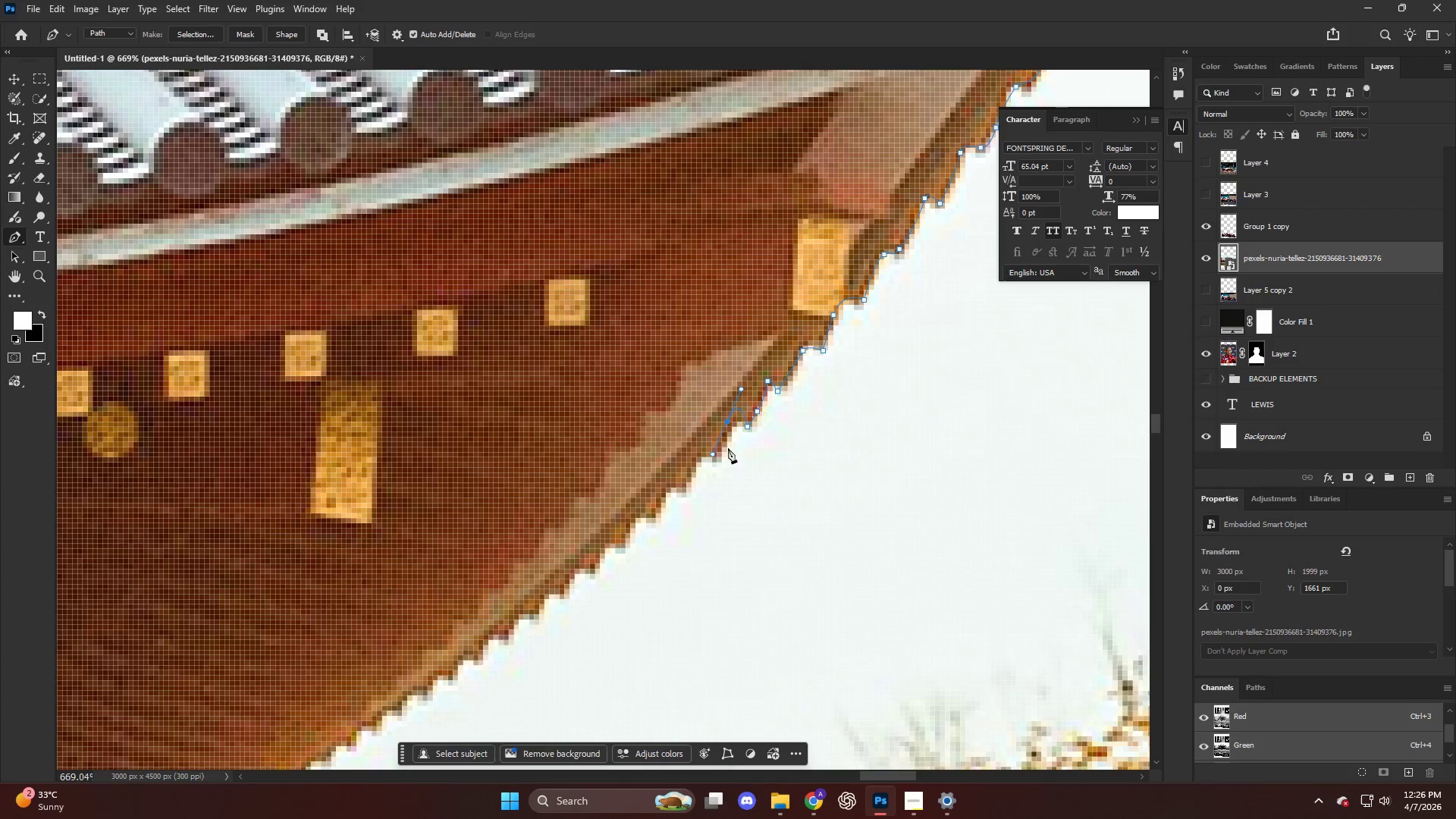 
key(Control+ControlLeft)
 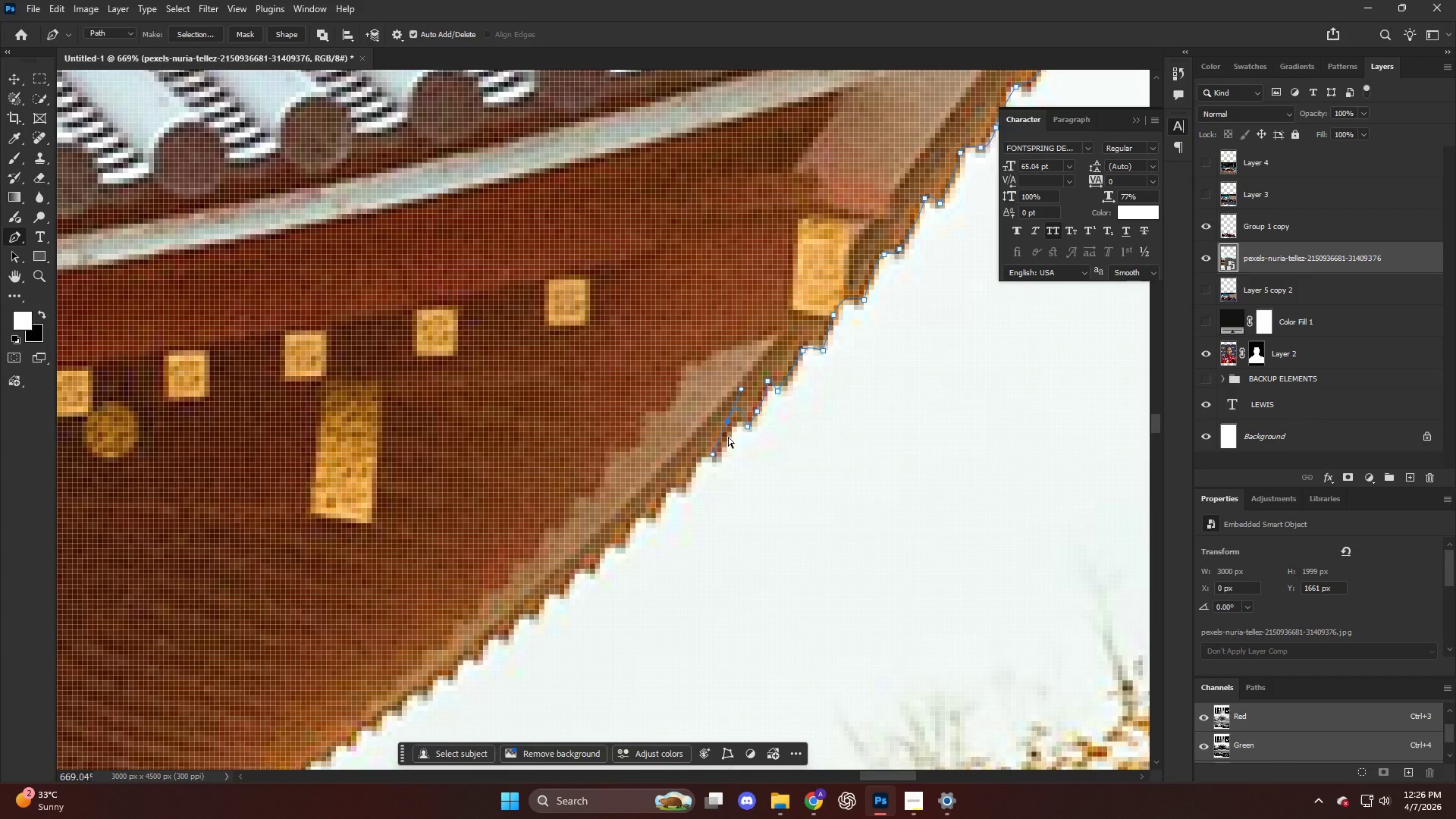 
key(Control+Z)
 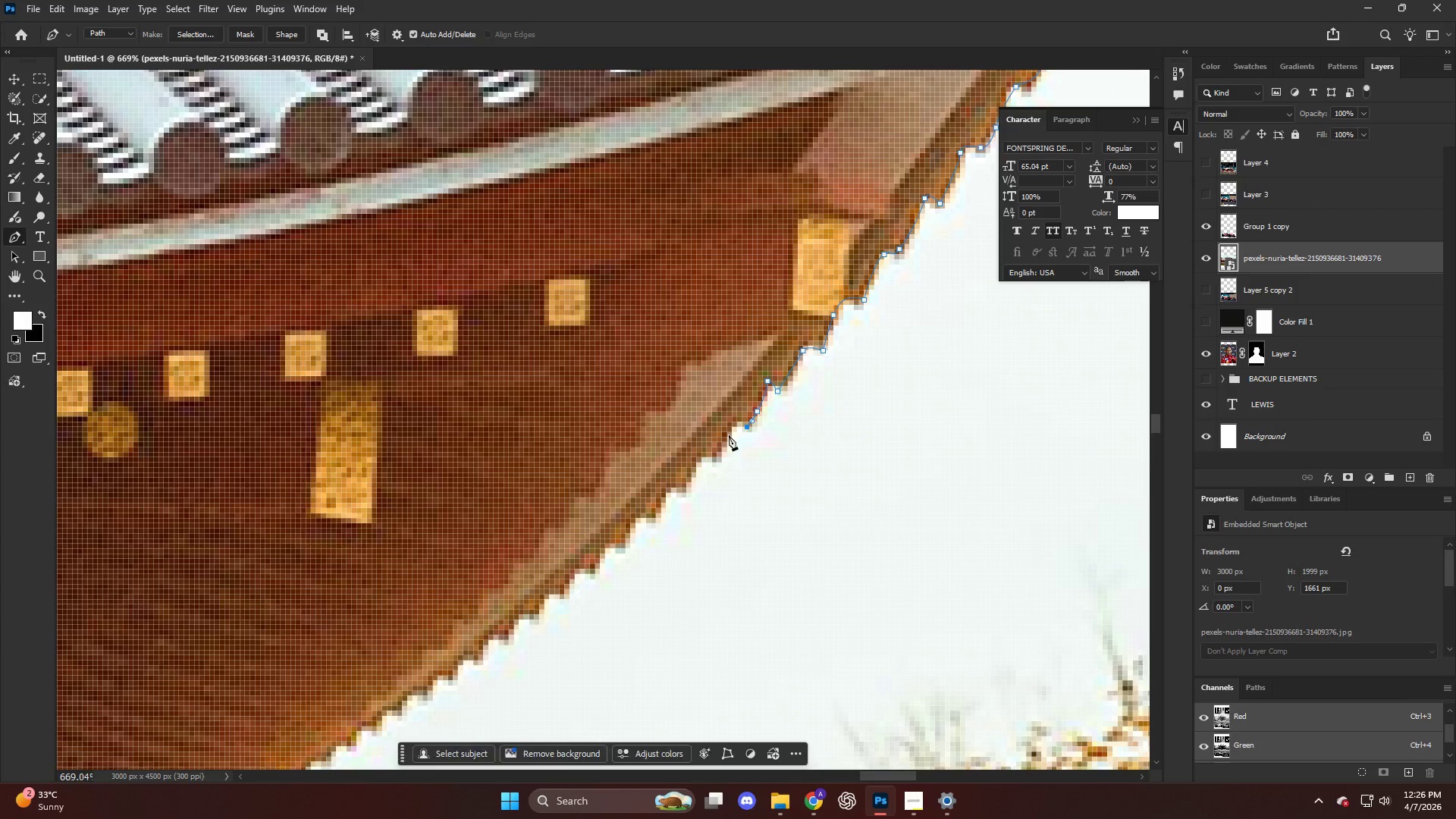 
left_click_drag(start_coordinate=[729, 435], to_coordinate=[720, 453])
 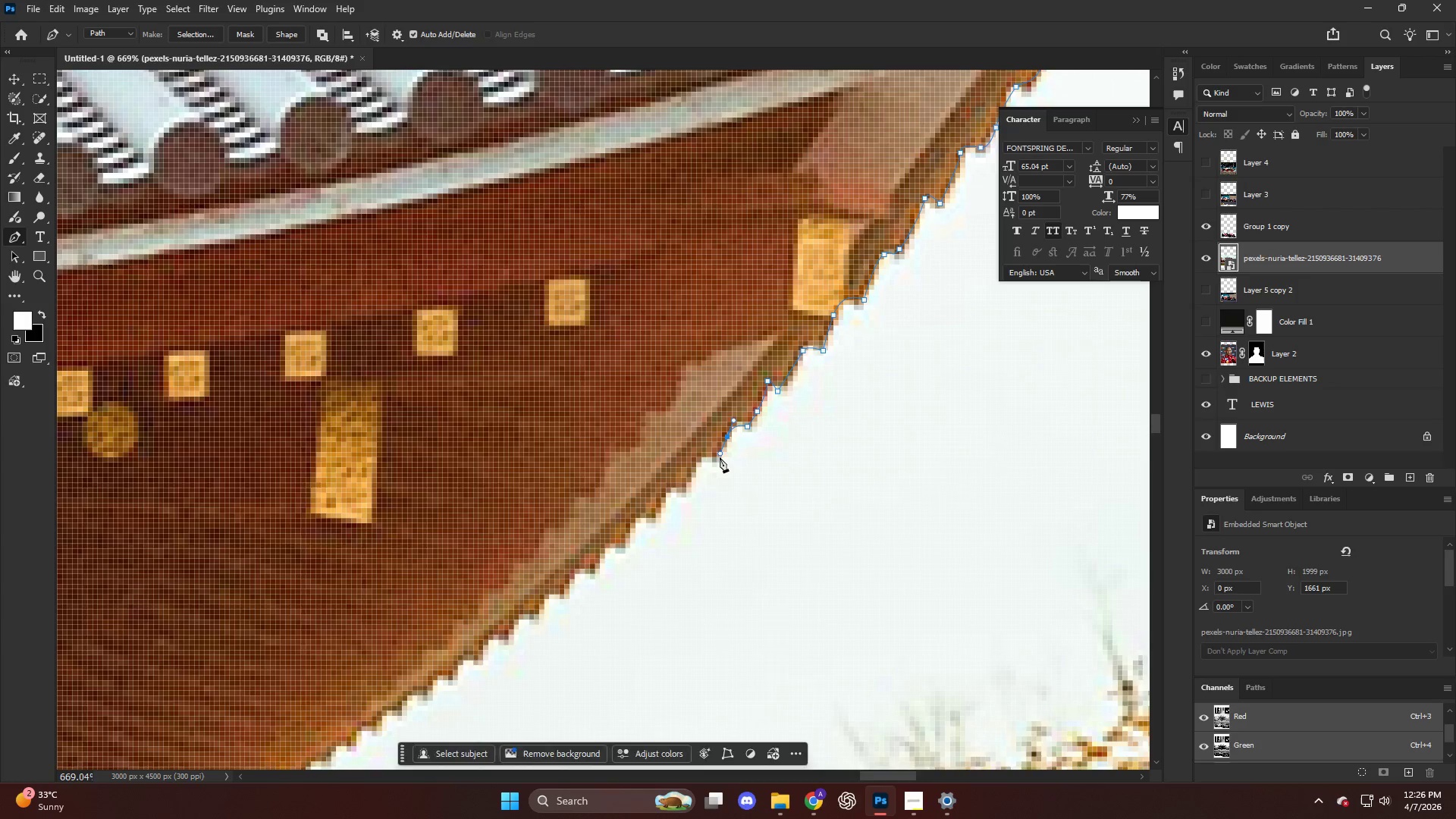 
left_click([720, 457])
 